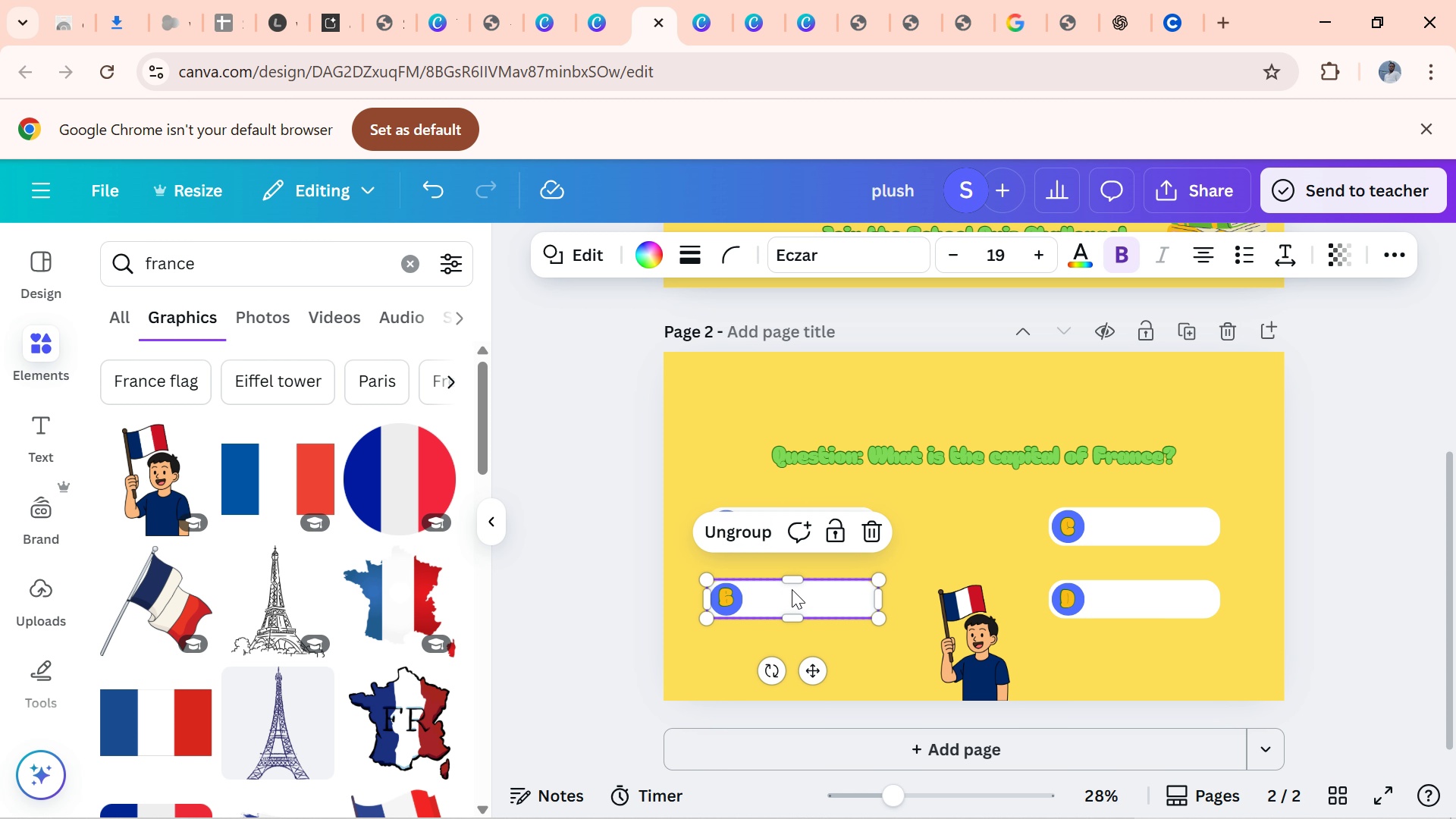 
key(Control+Z)
 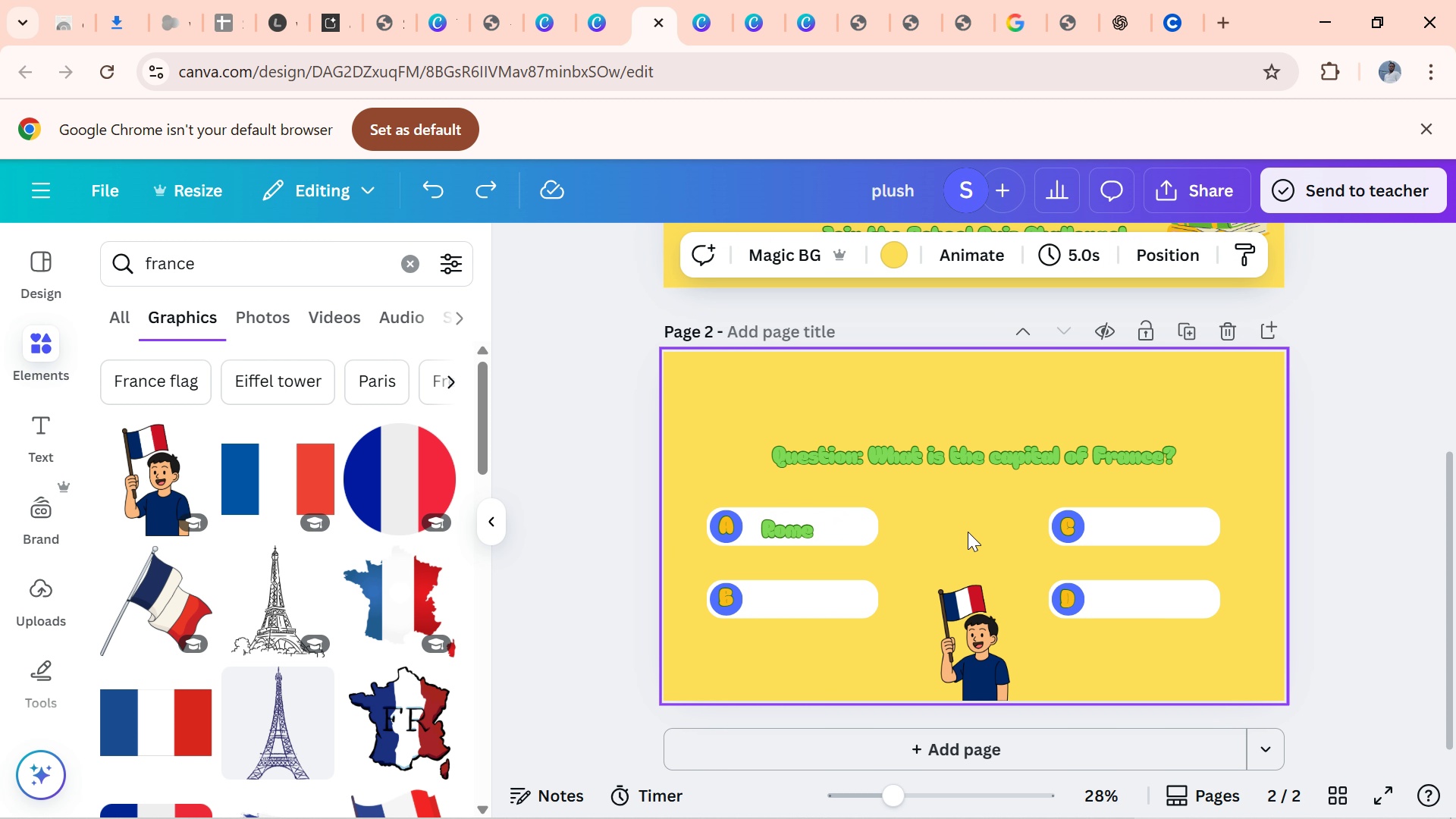 
left_click([968, 532])
 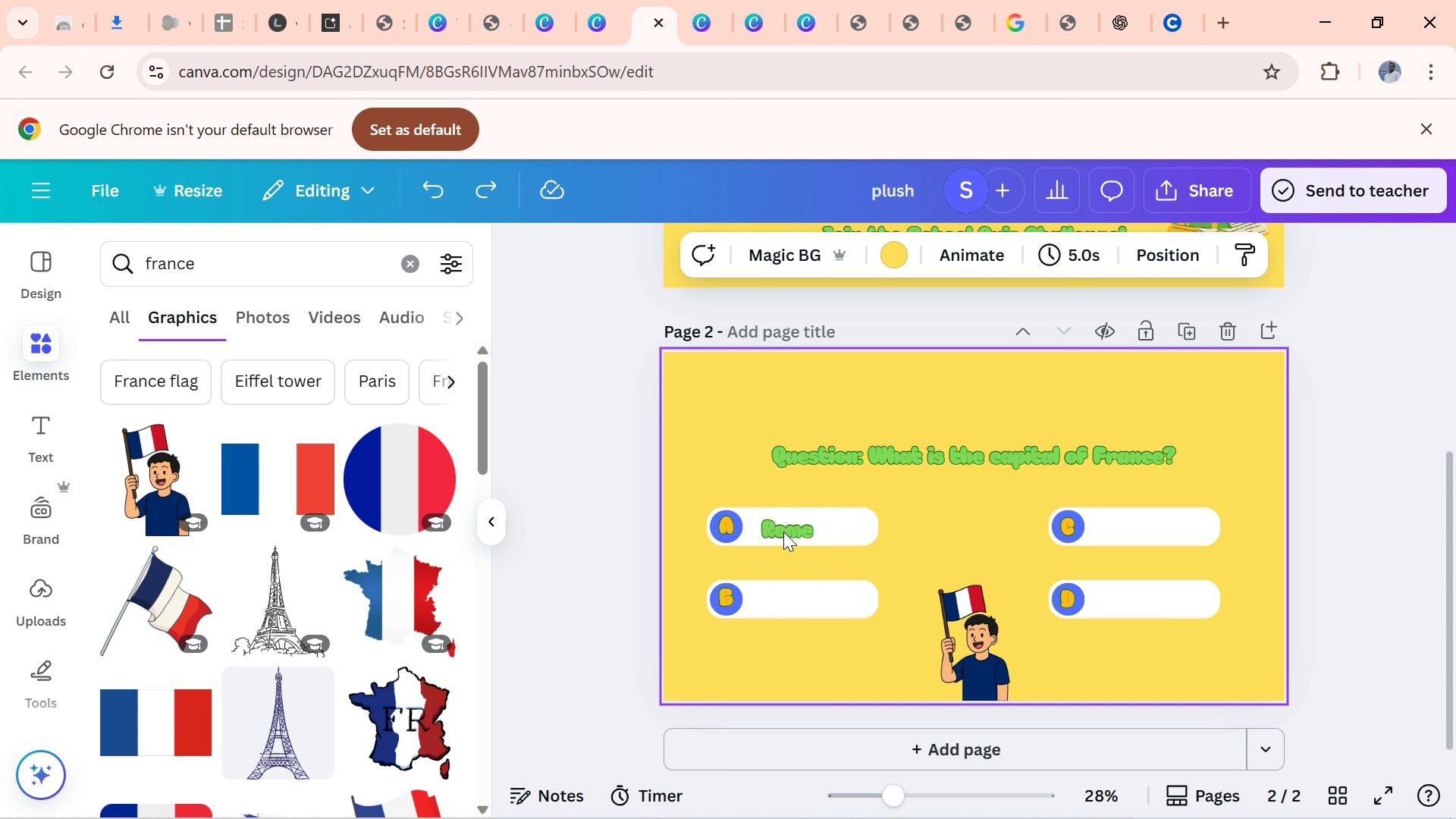 
left_click([779, 529])
 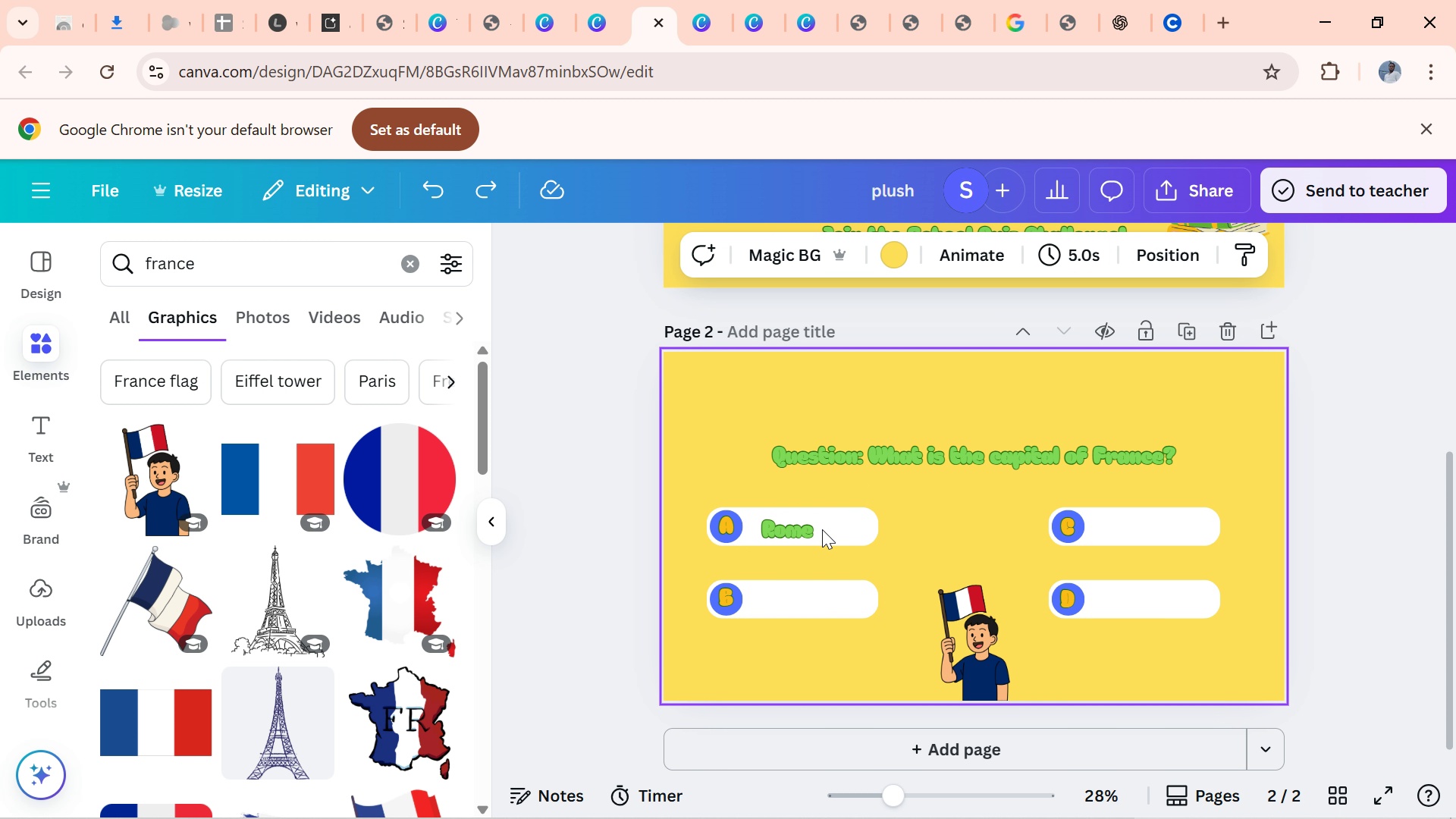 
left_click([814, 532])
 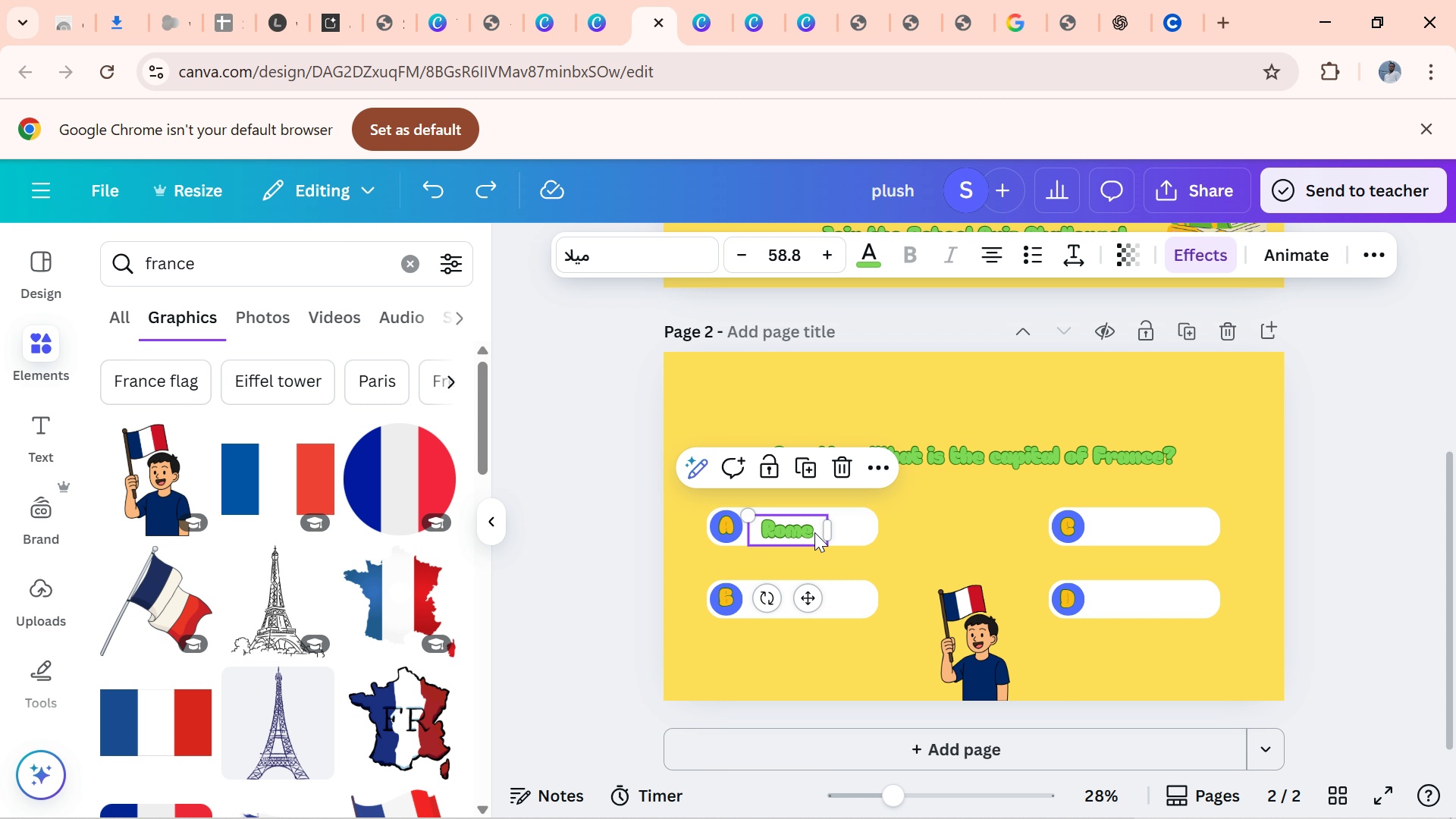 
key(ArrowUp)
 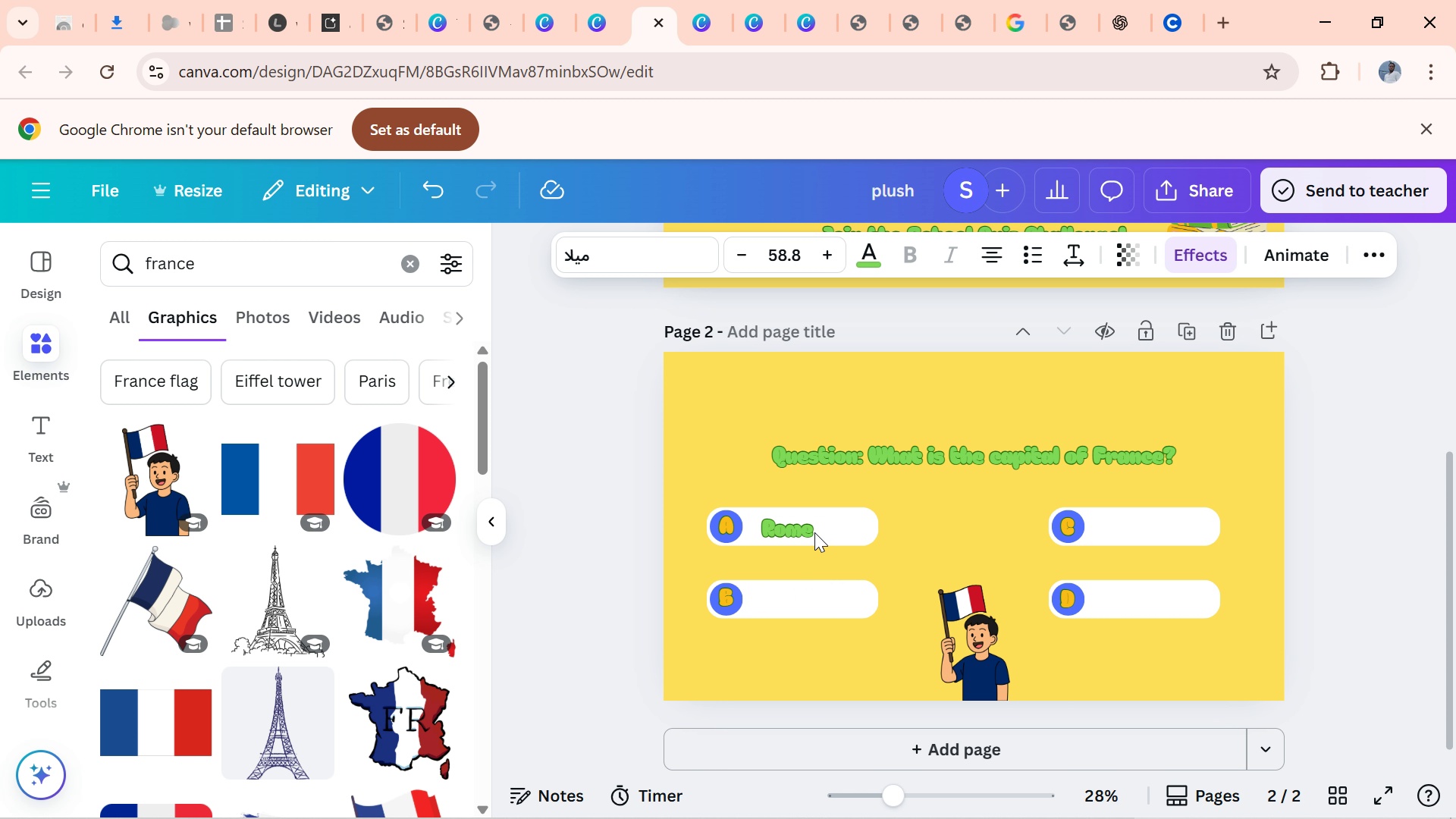 
key(ArrowUp)
 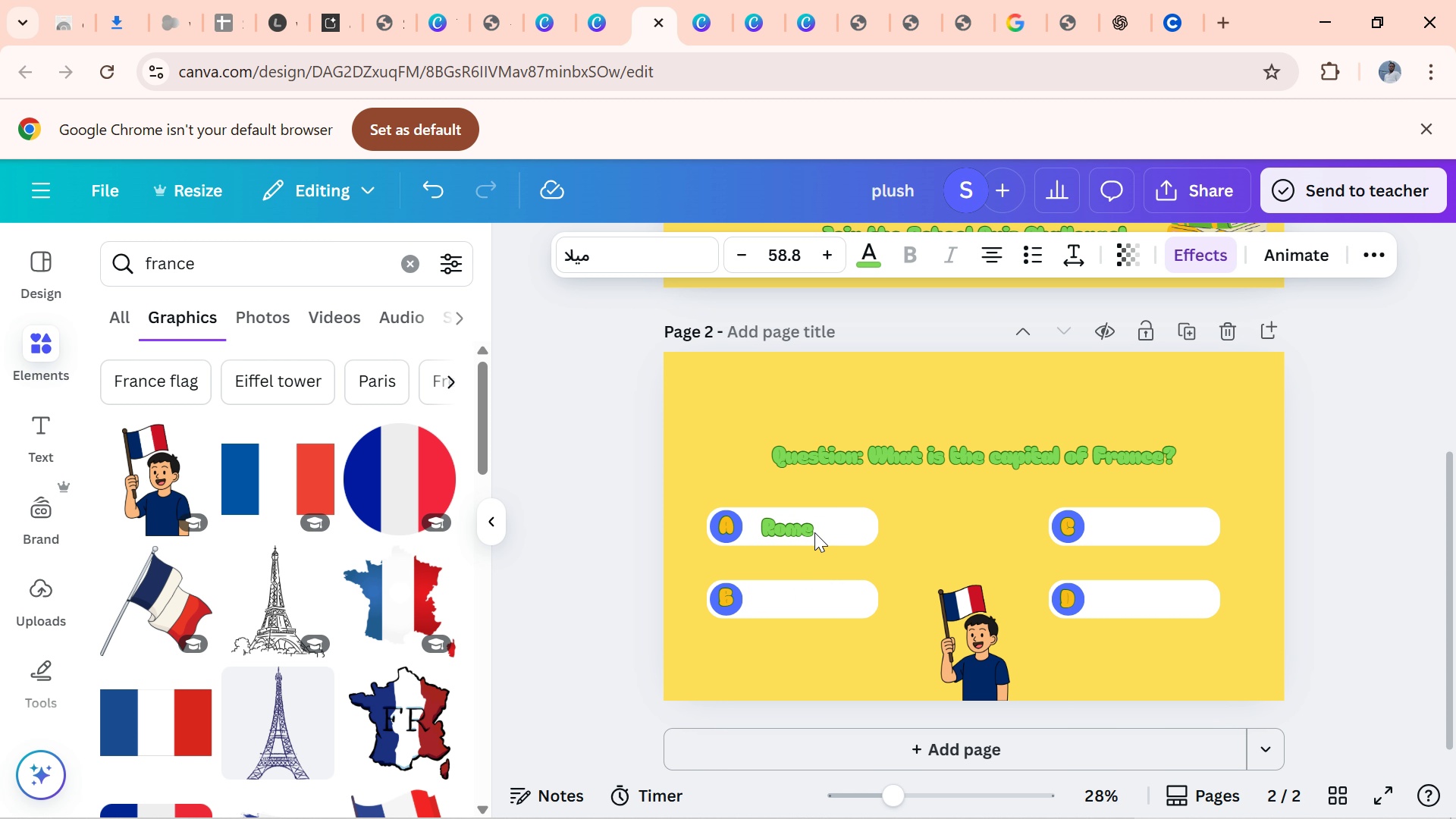 
key(ArrowUp)
 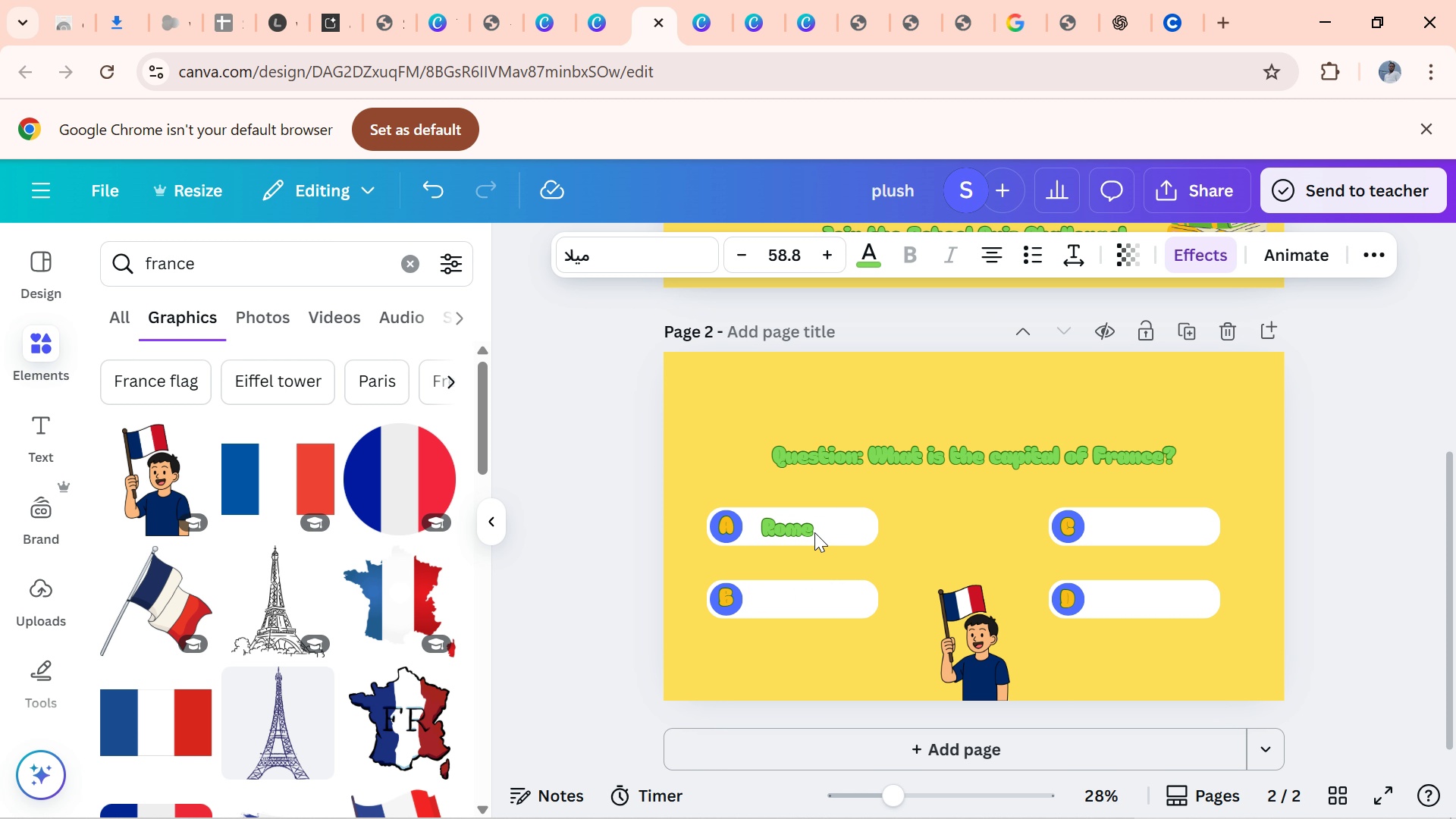 
key(ArrowUp)
 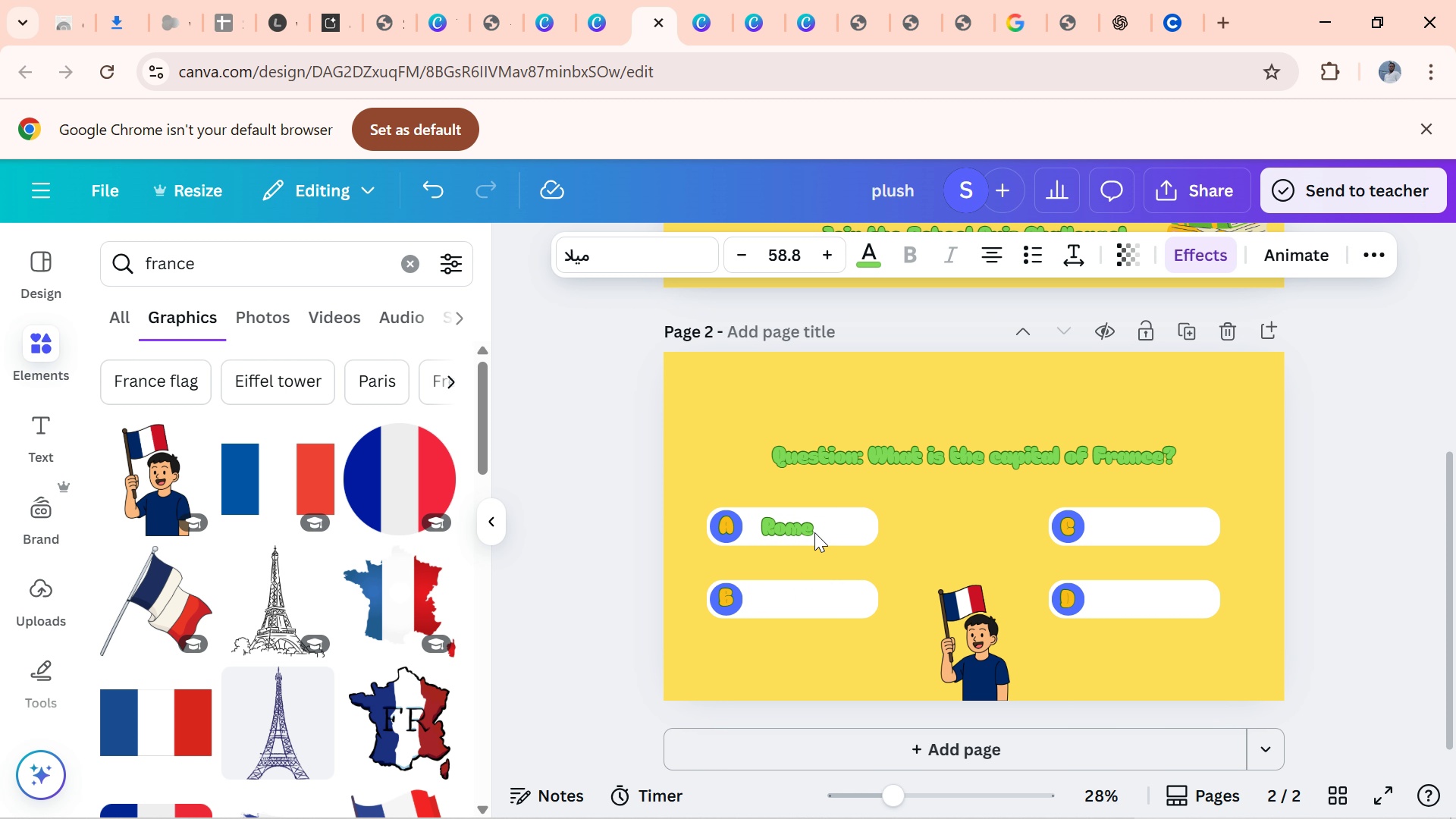 
key(ArrowUp)
 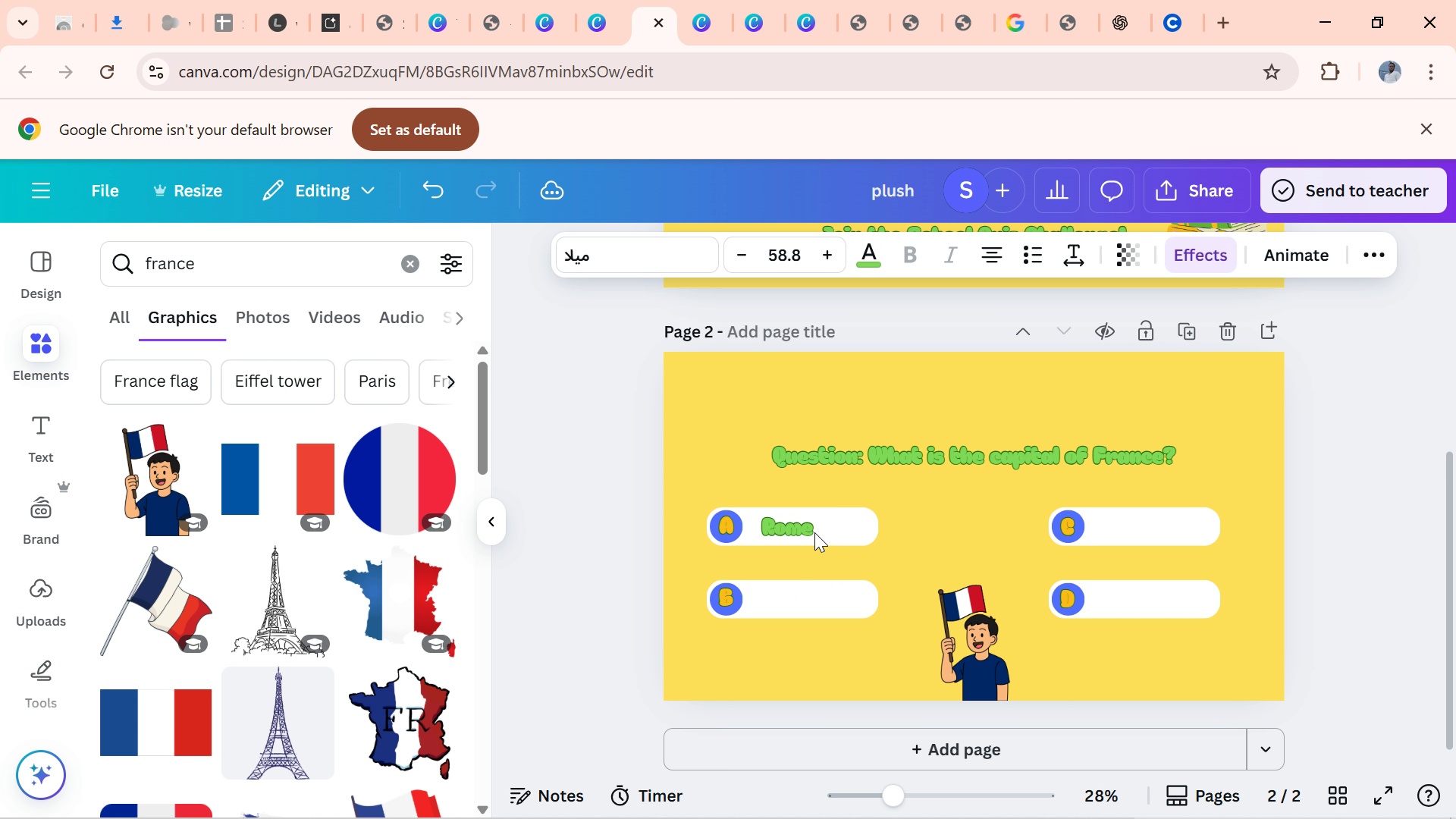 
key(ArrowUp)
 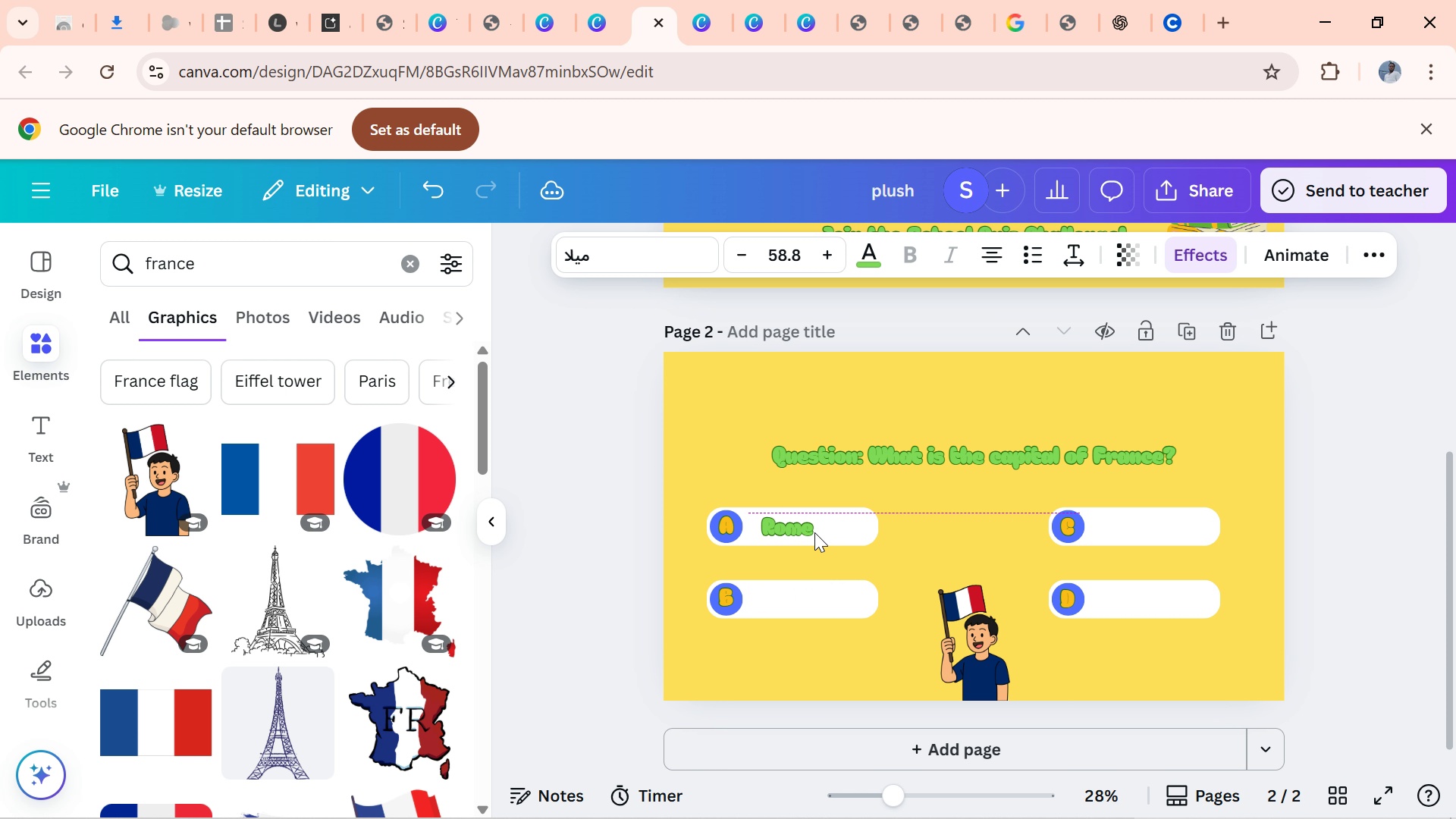 
key(ArrowUp)
 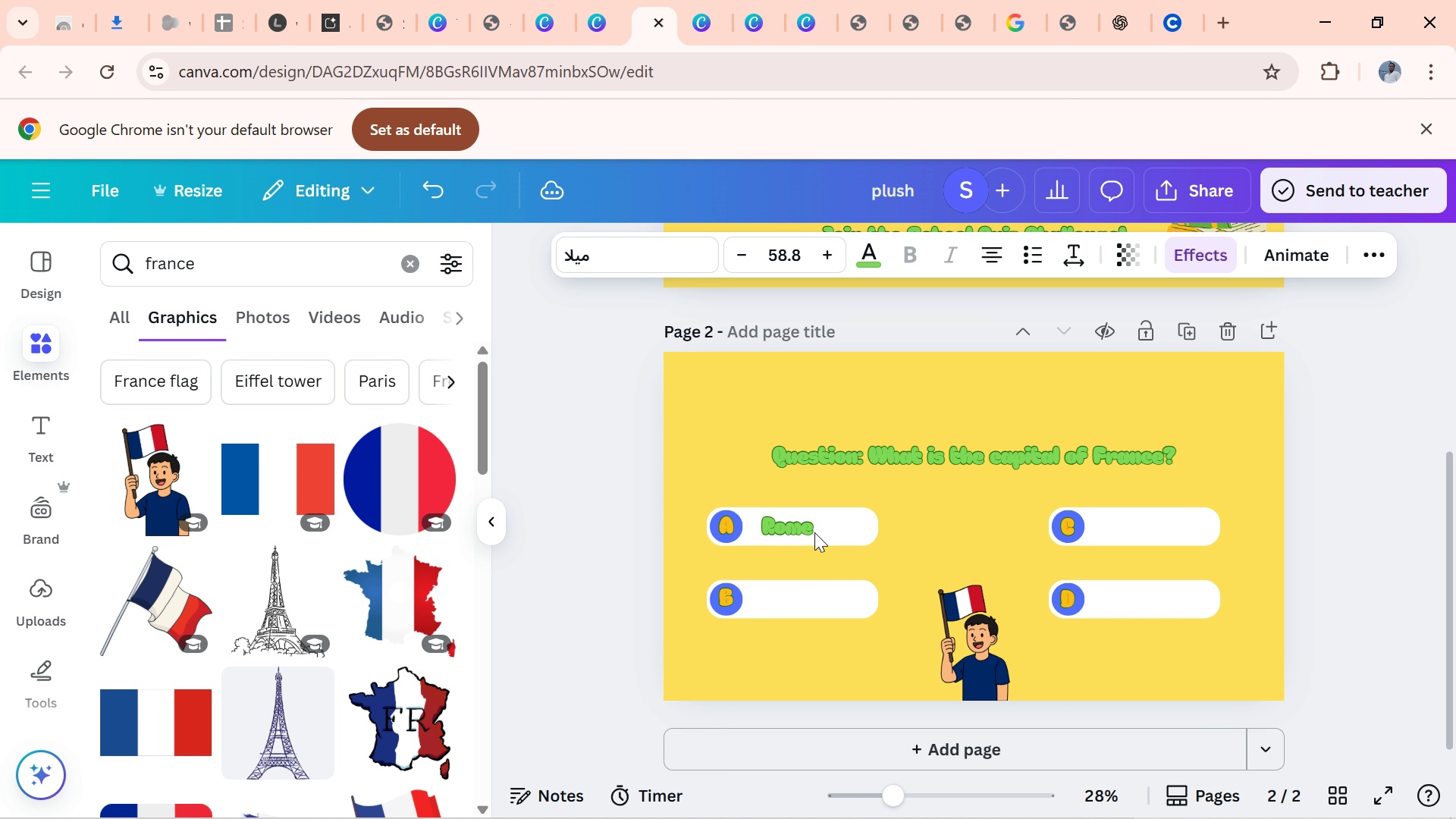 
key(ArrowUp)
 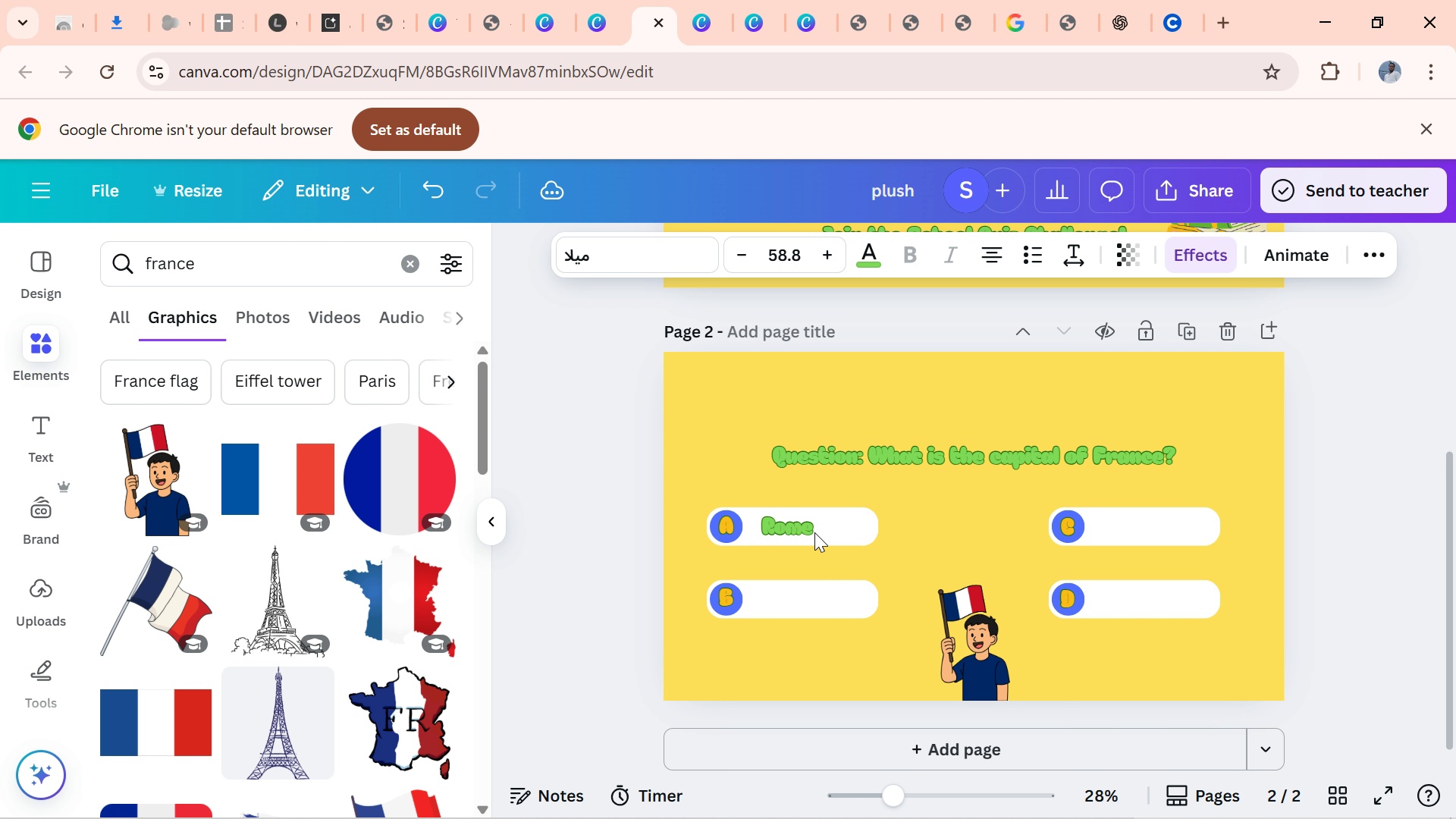 
key(ArrowUp)
 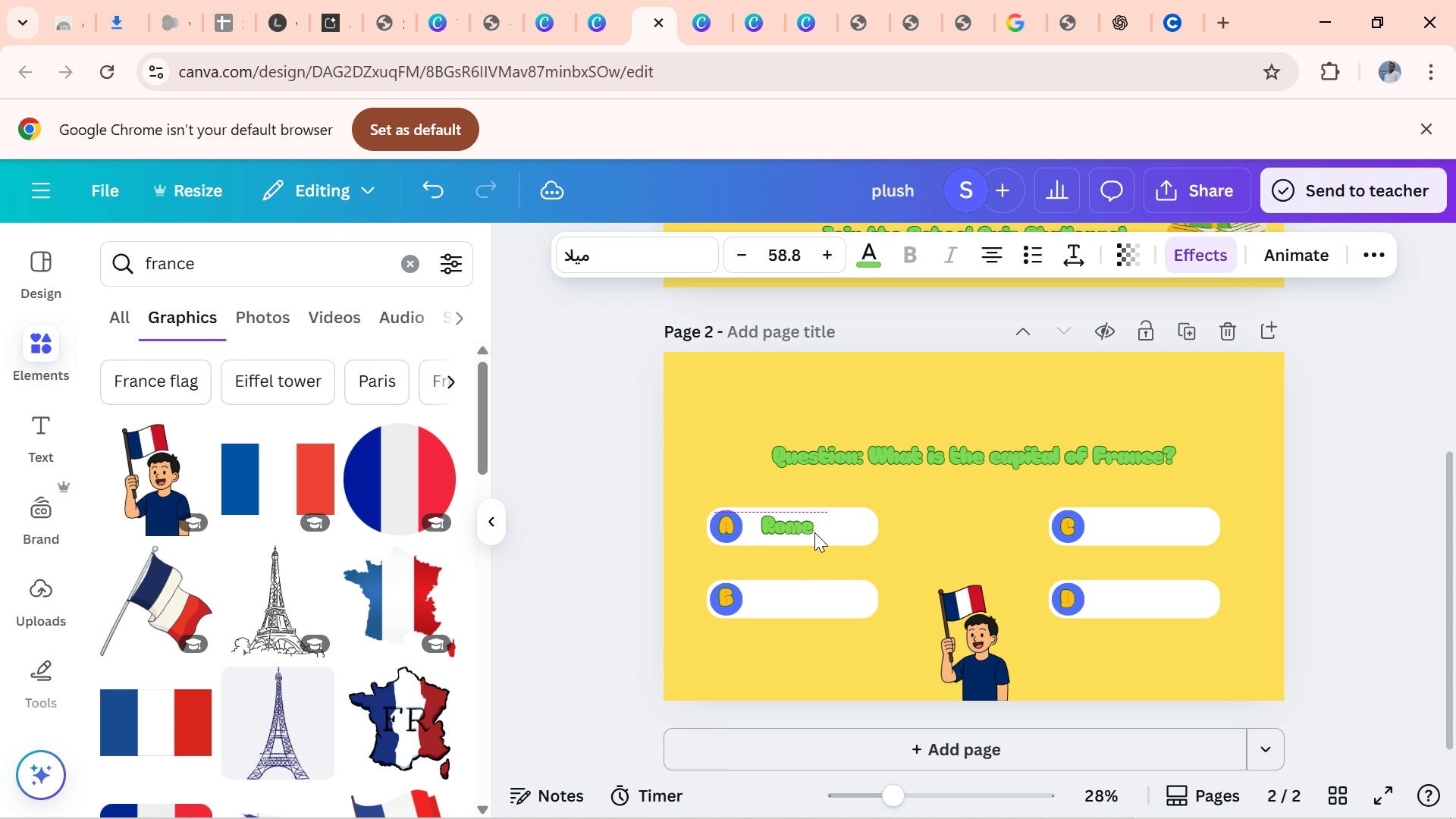 
key(ArrowUp)
 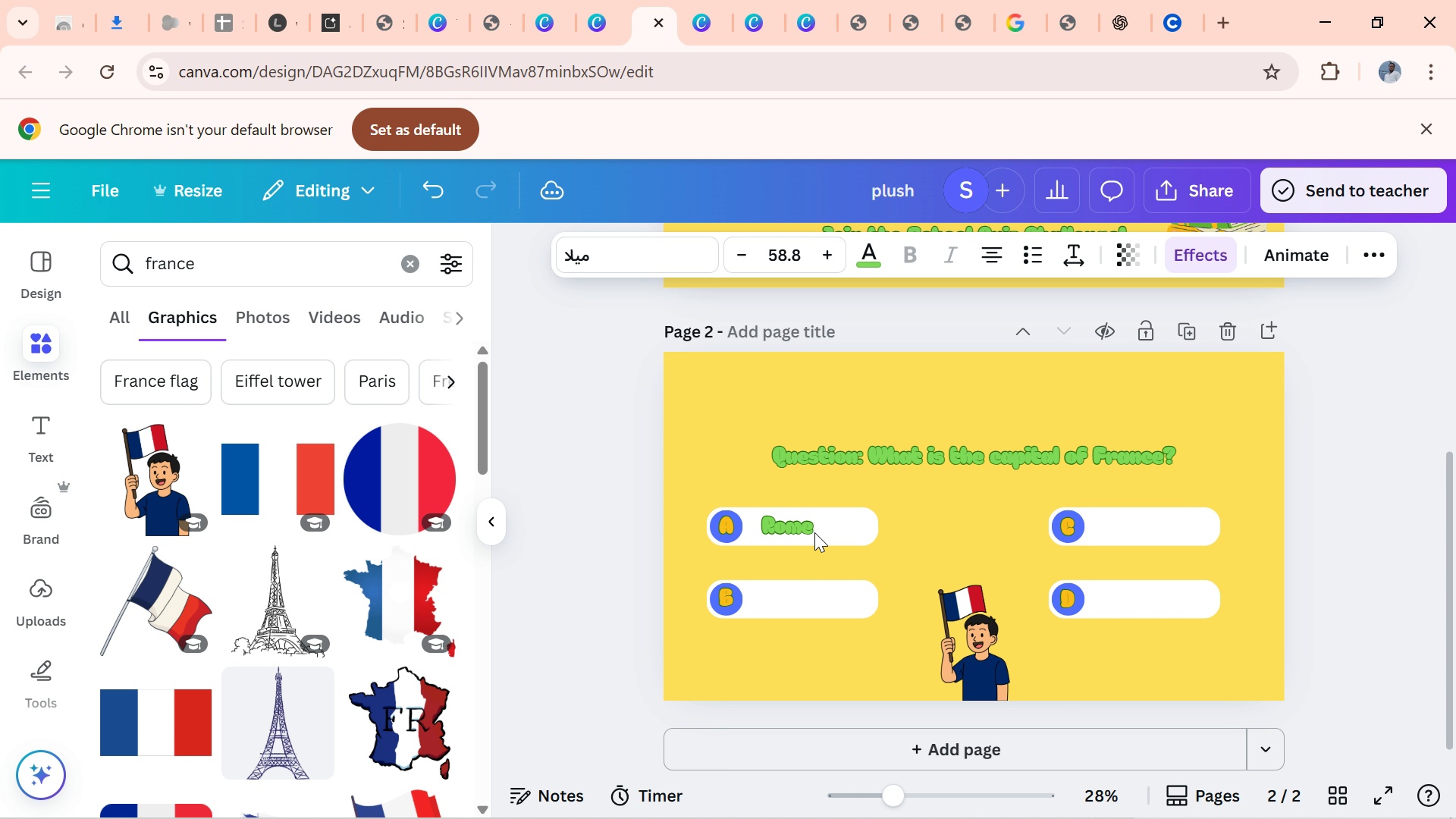 
key(ArrowUp)
 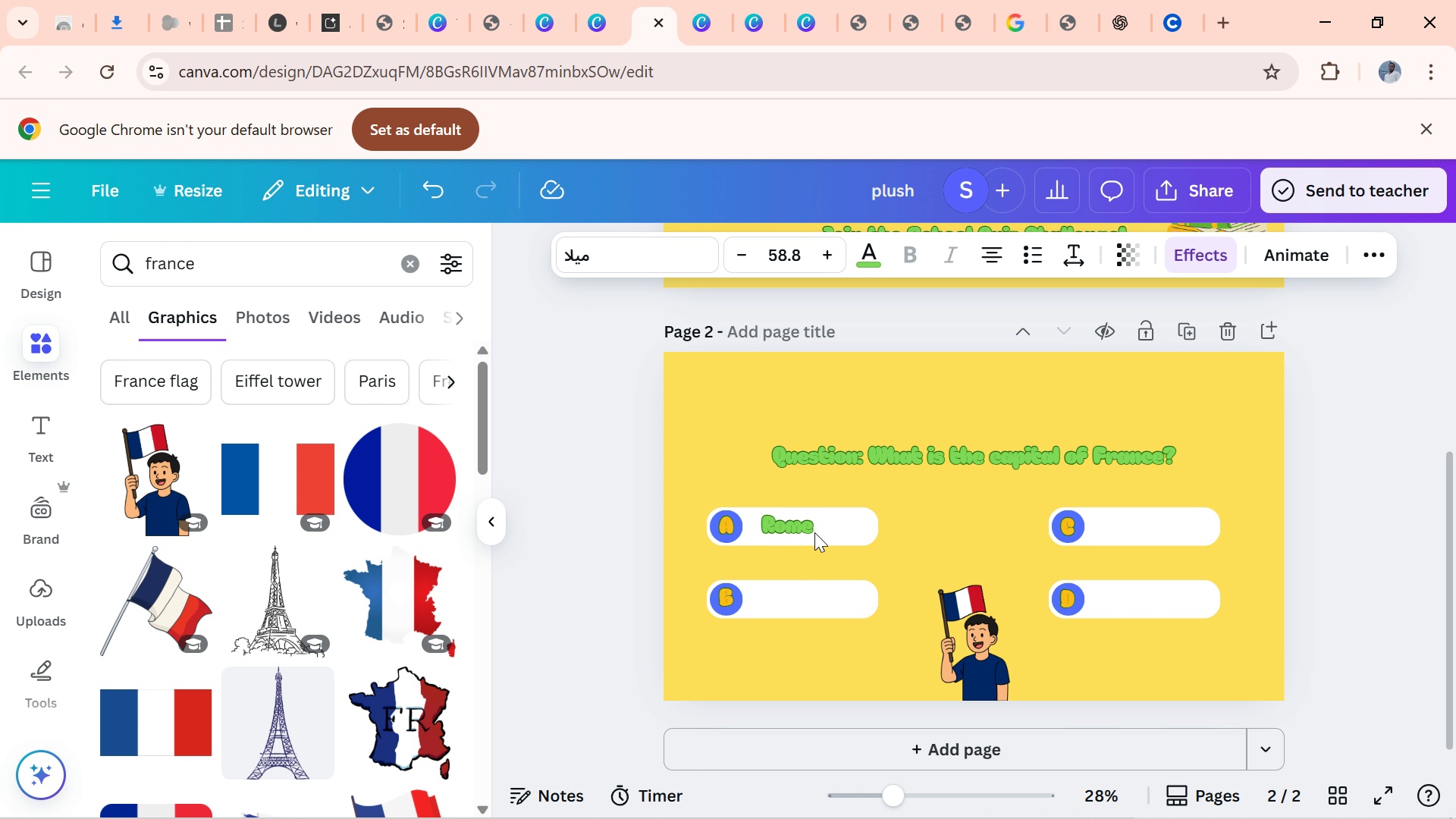 
key(ArrowUp)
 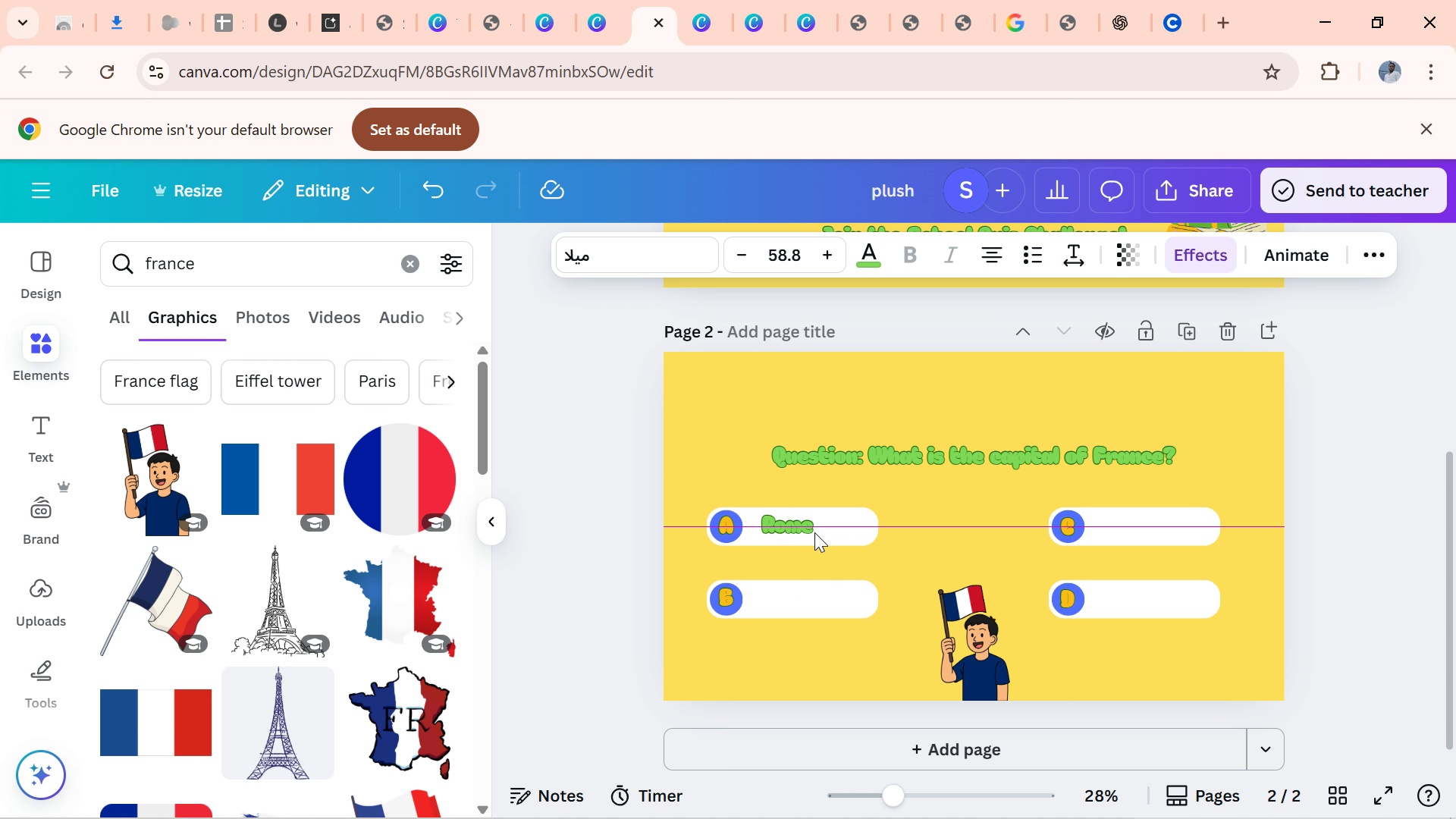 
key(ArrowUp)
 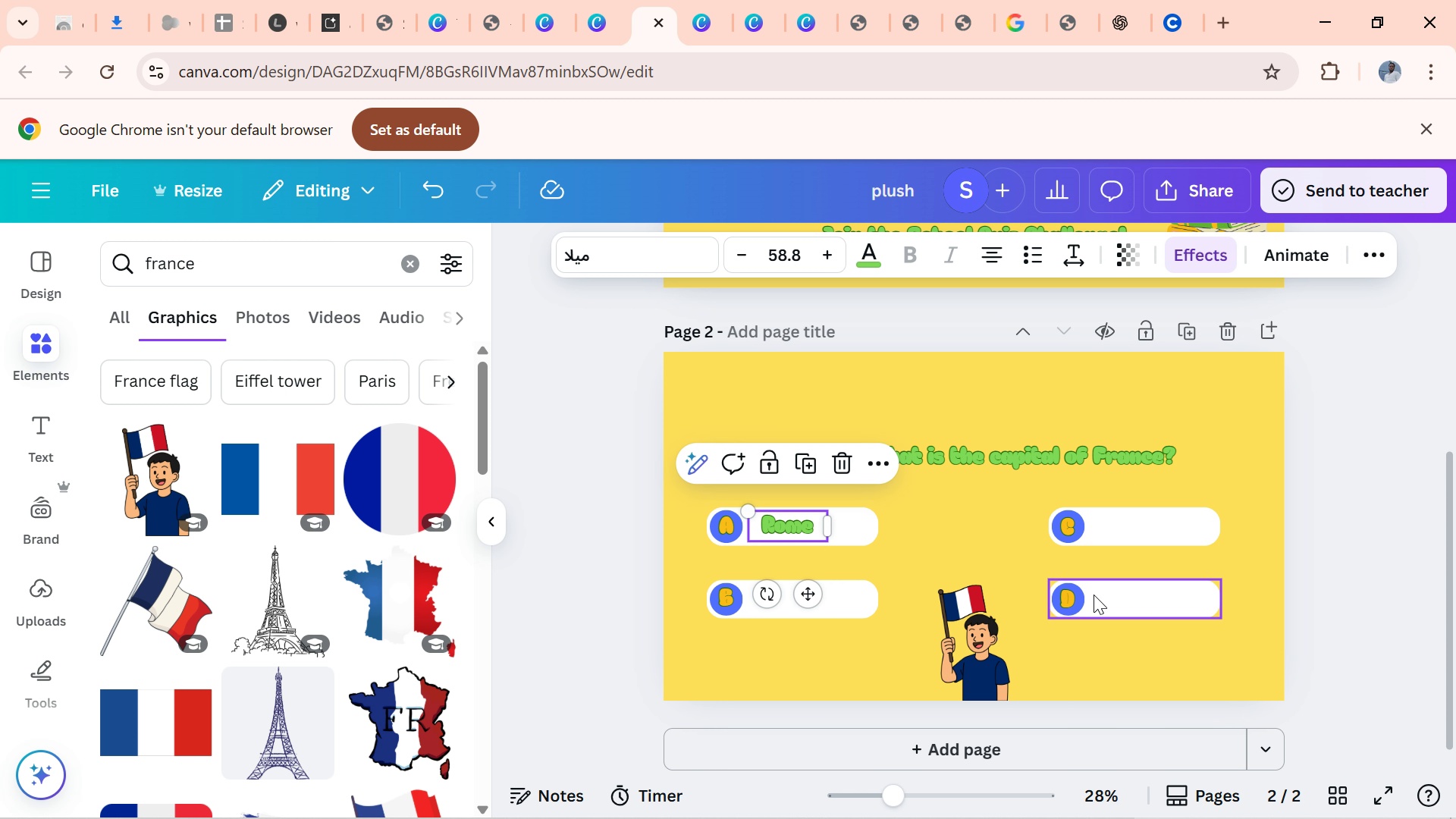 
left_click_drag(start_coordinate=[951, 537], to_coordinate=[944, 537])
 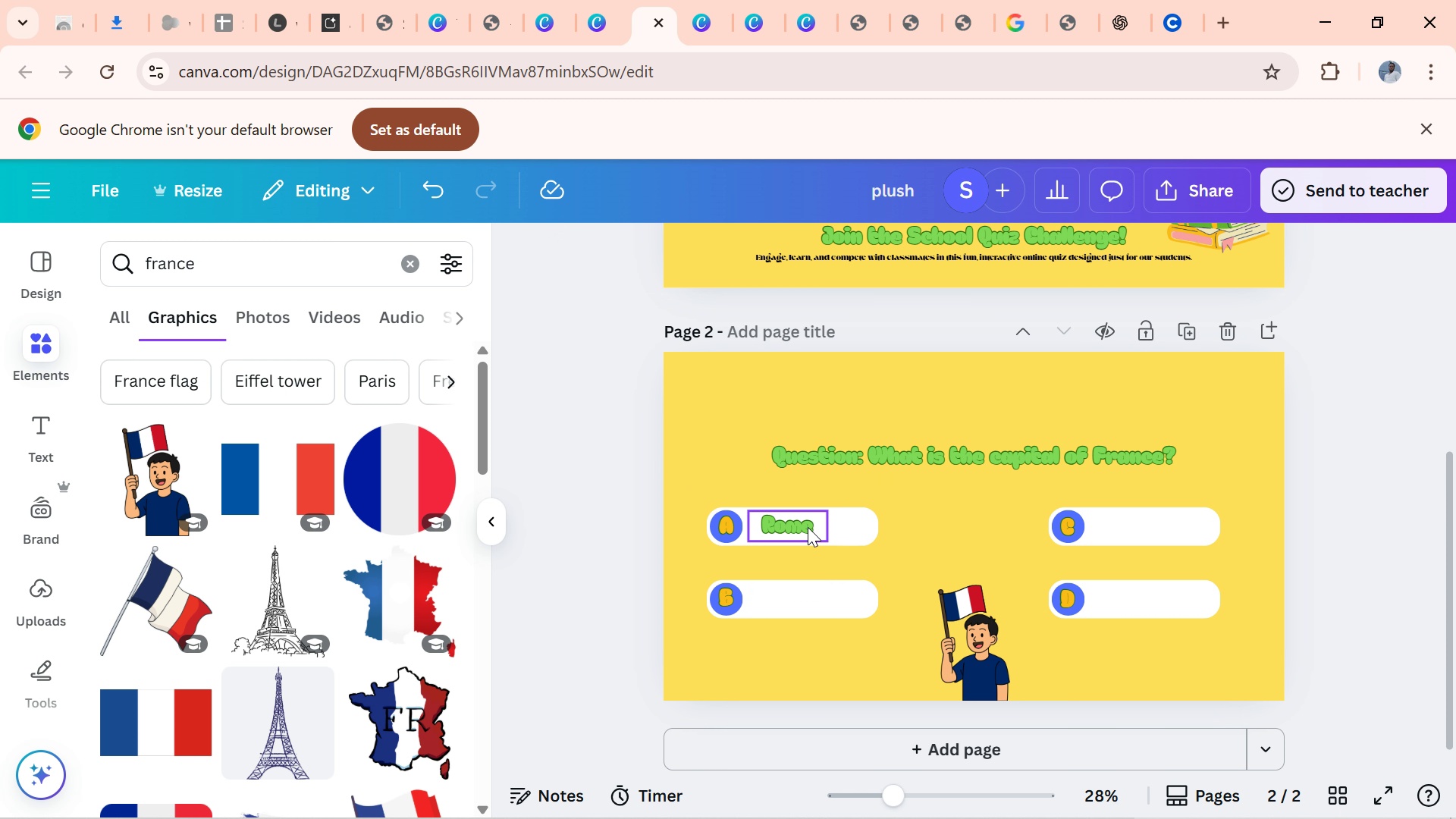 
left_click([808, 527])
 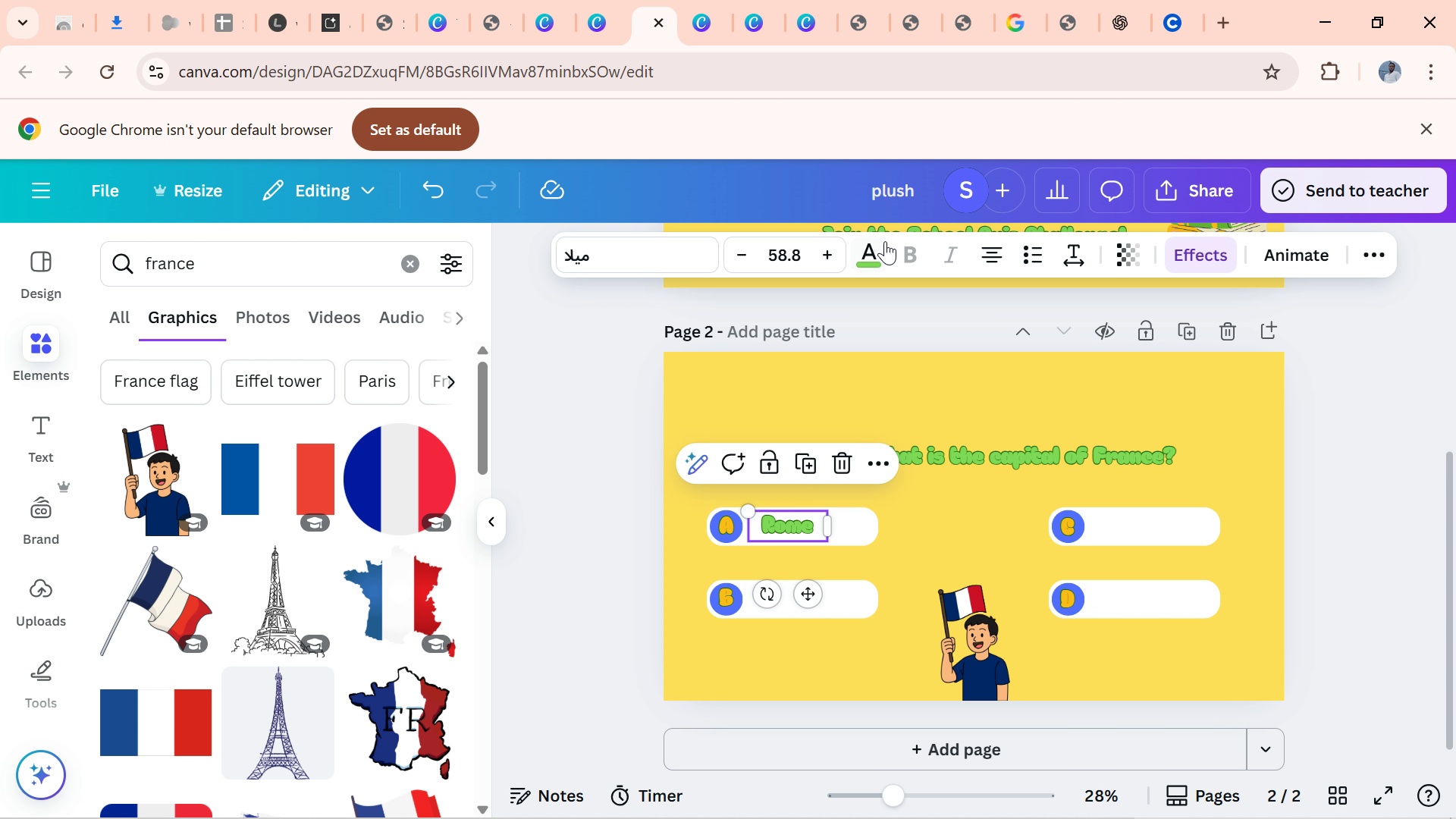 
left_click([863, 265])
 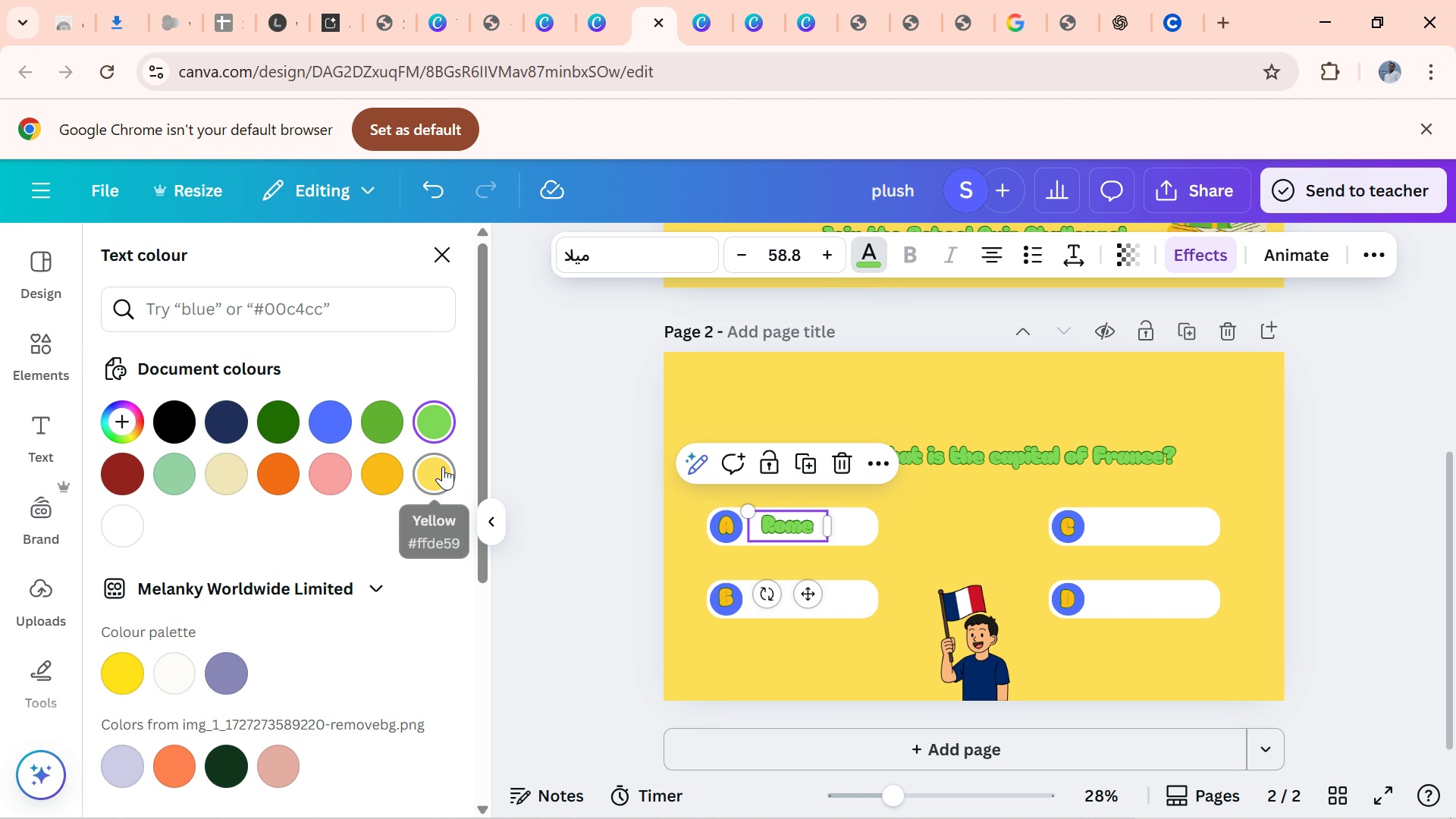 
left_click([443, 466])
 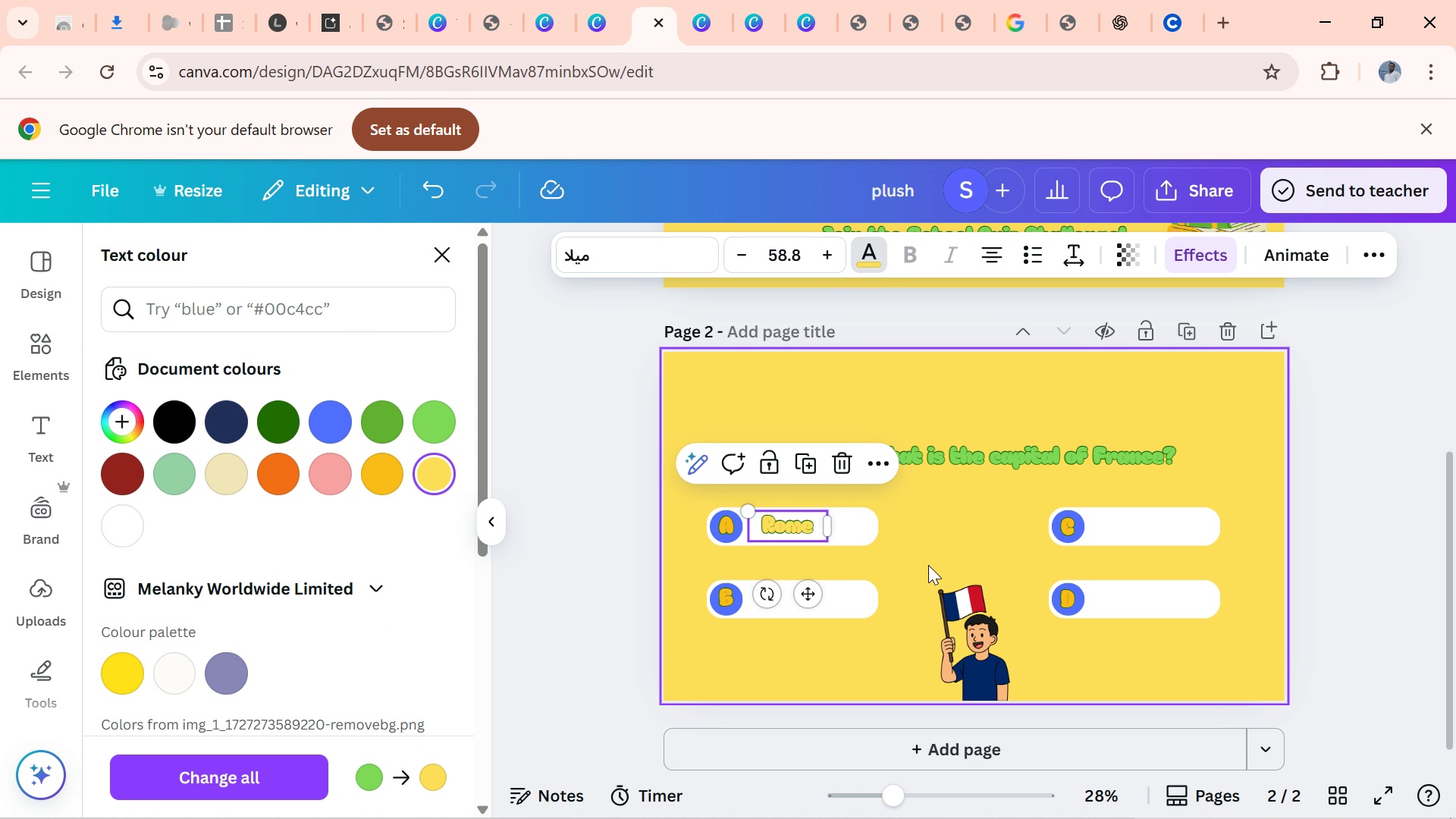 
left_click([928, 566])
 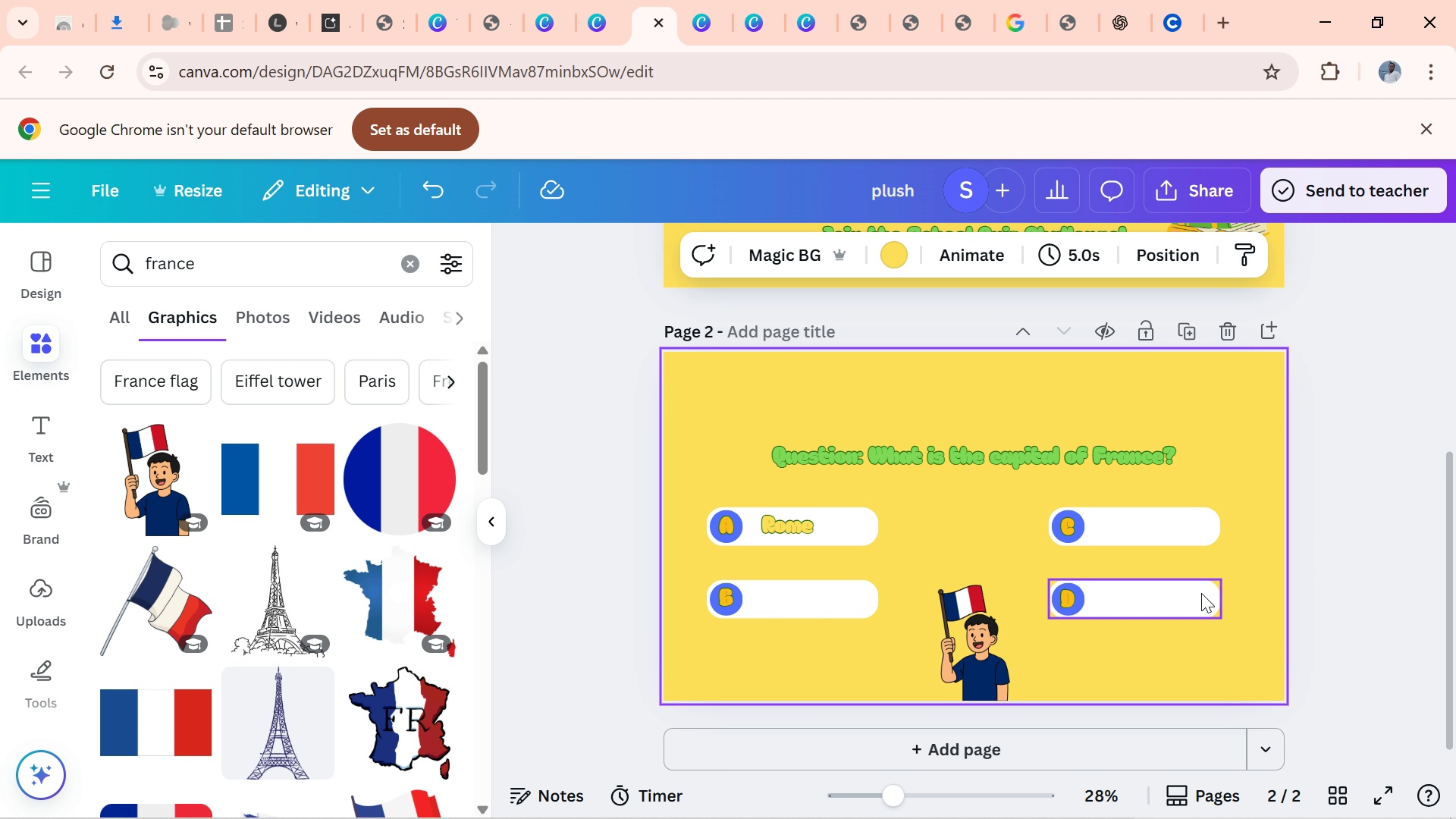 
wait(7.6)
 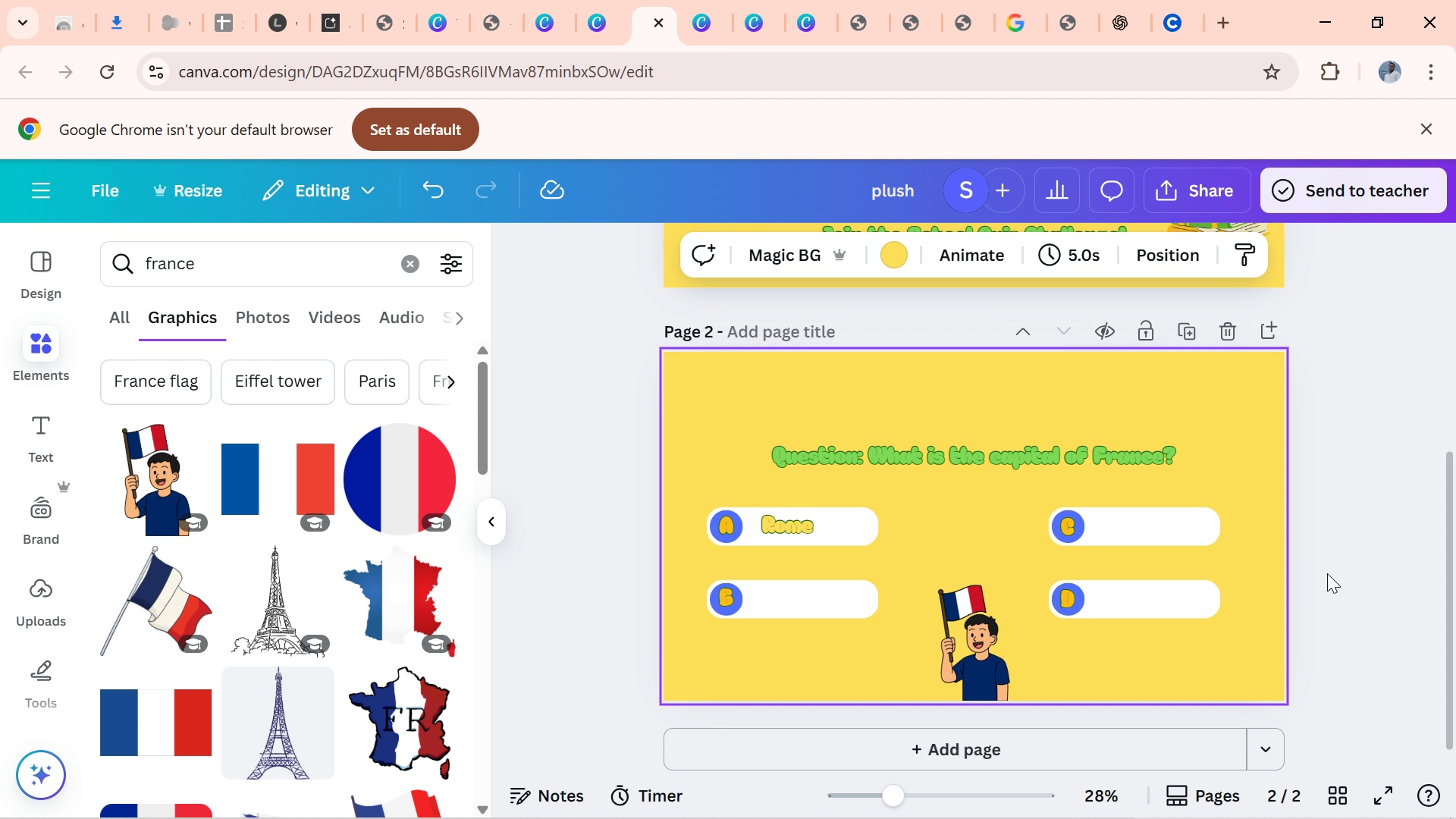 
left_click([780, 537])
 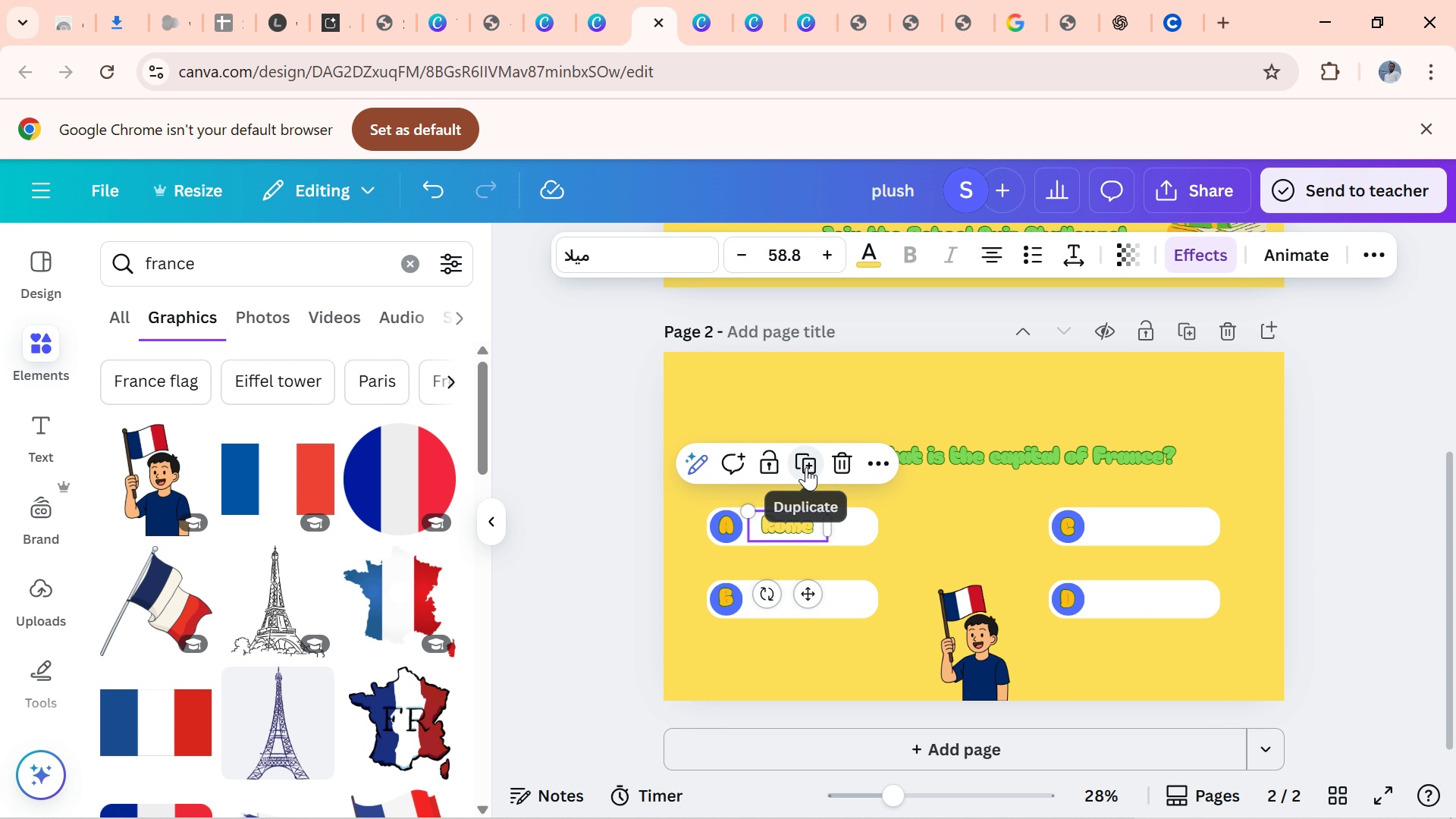 
left_click([806, 467])
 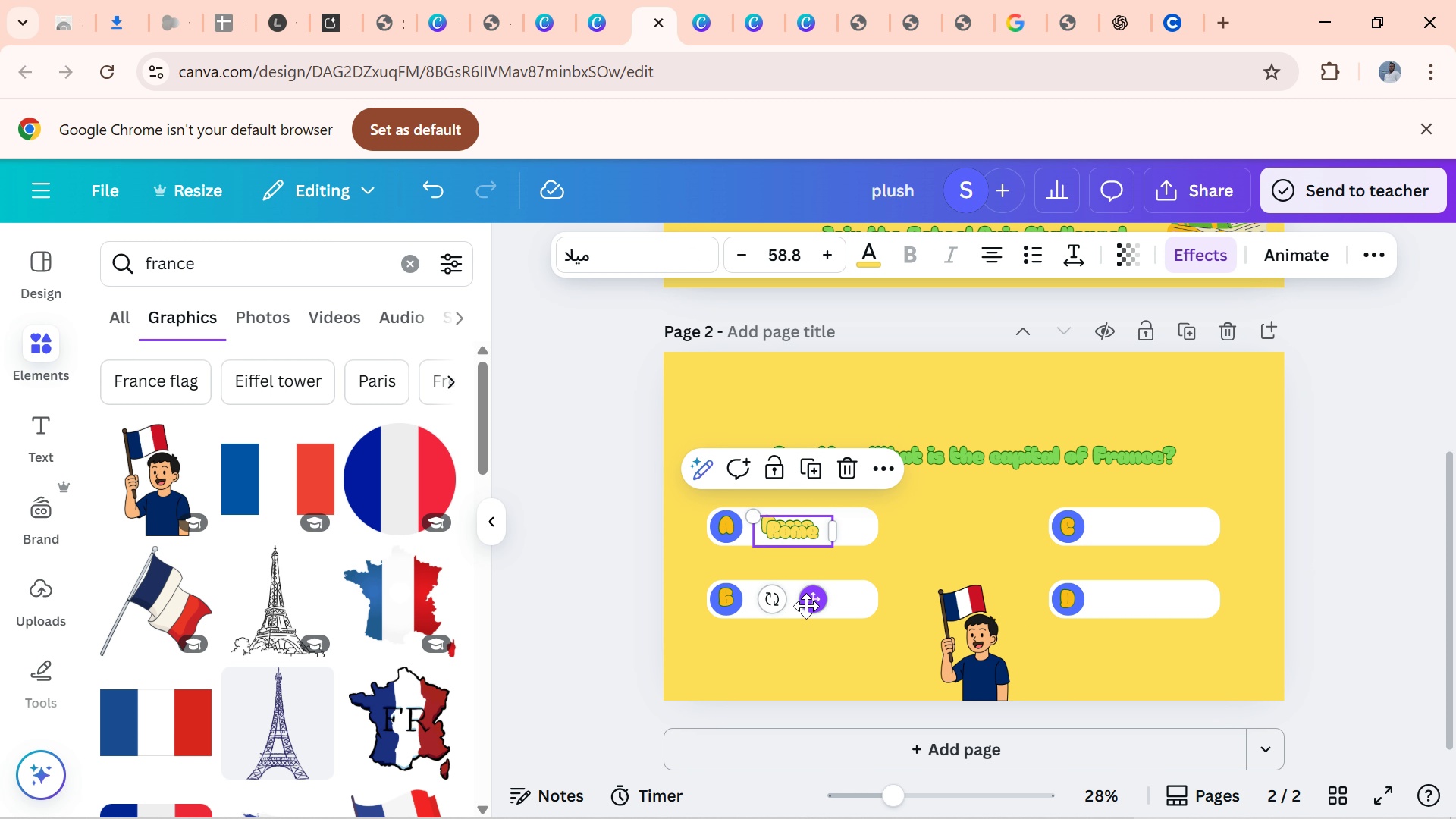 
left_click_drag(start_coordinate=[806, 606], to_coordinate=[799, 676])
 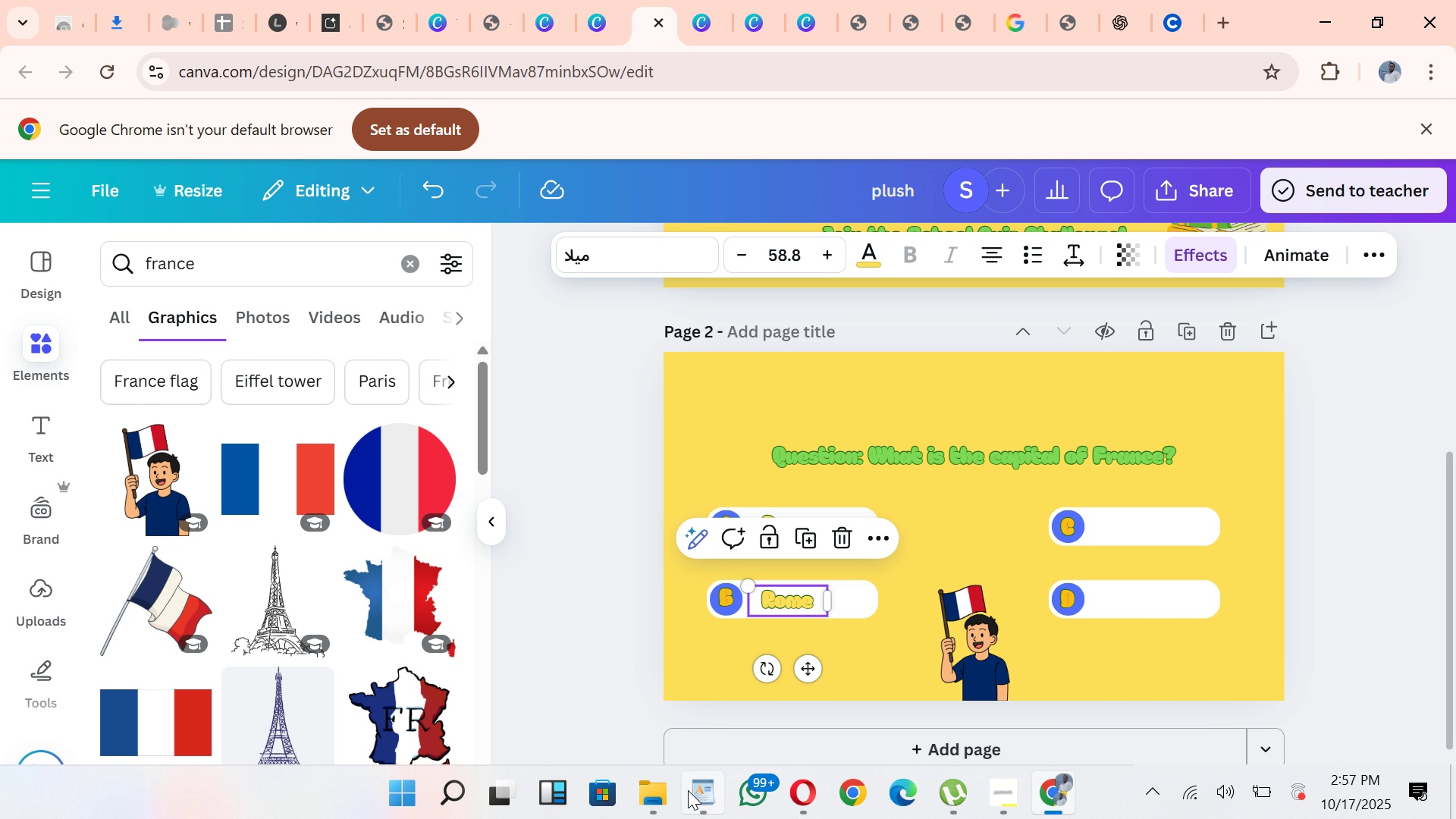 
mouse_move([712, 729])
 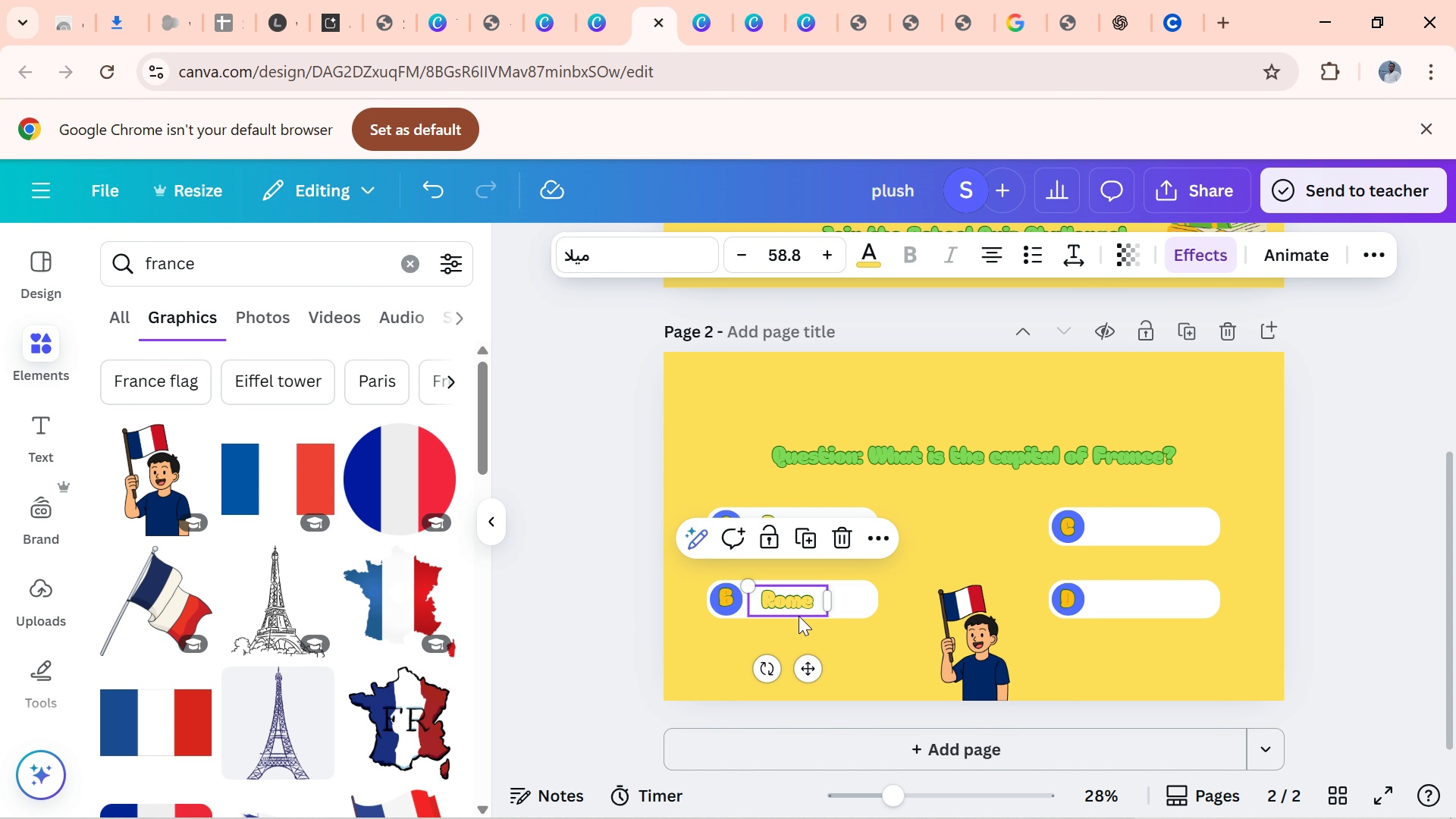 
double_click([814, 588])
 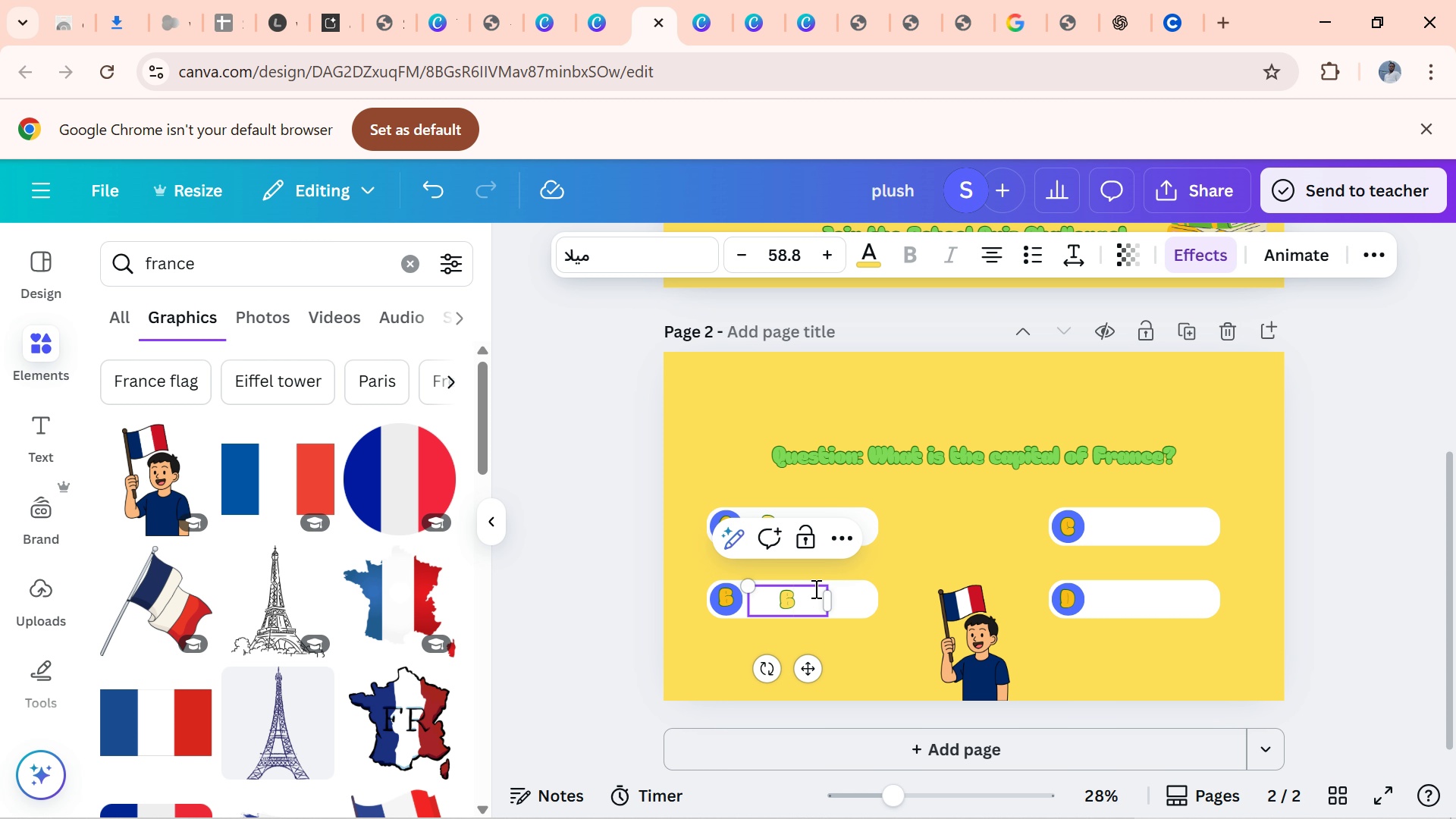 
type(BER)
key(Backspace)
key(Backspace)
type(erlin)
 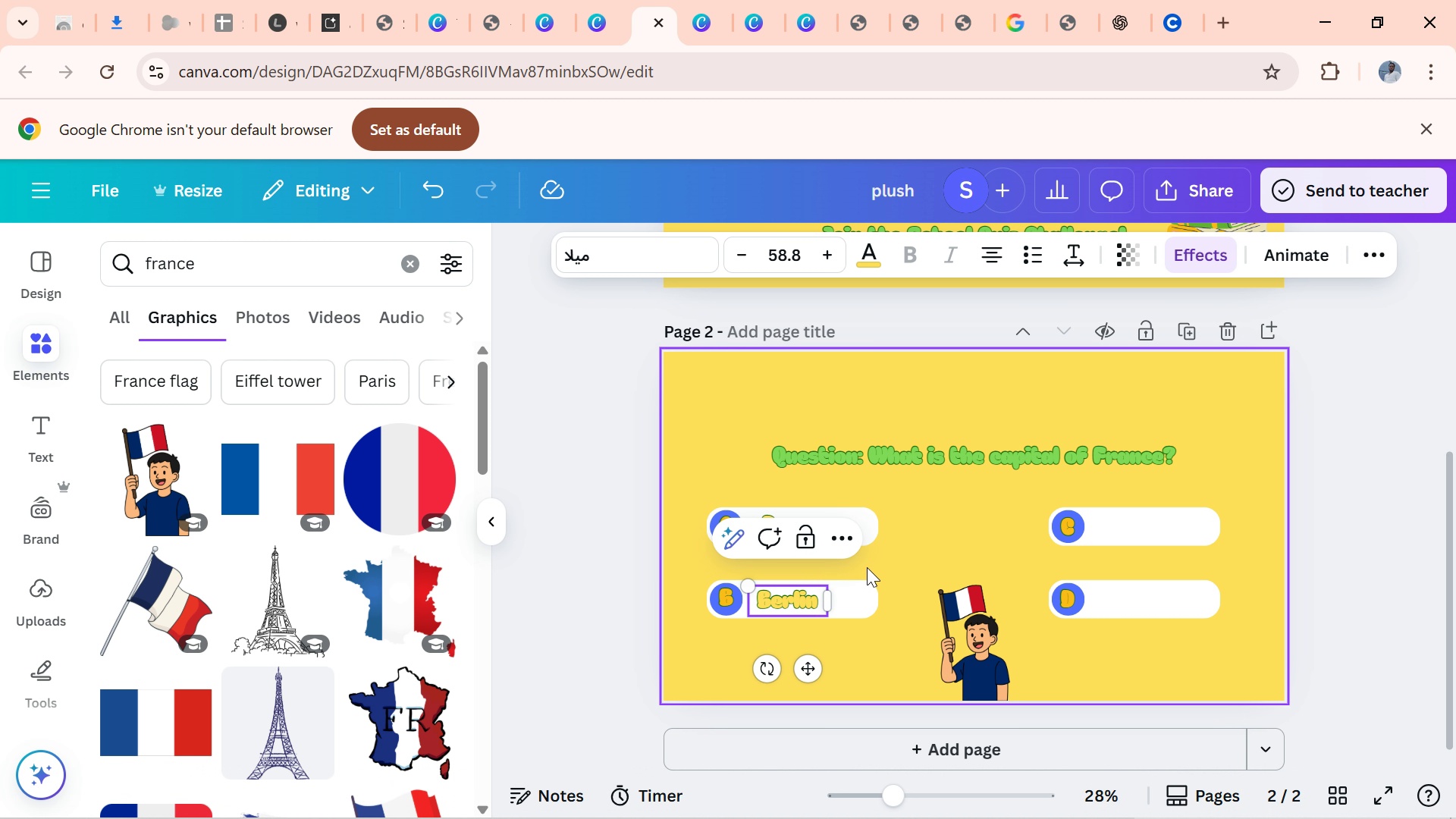 
left_click([899, 580])
 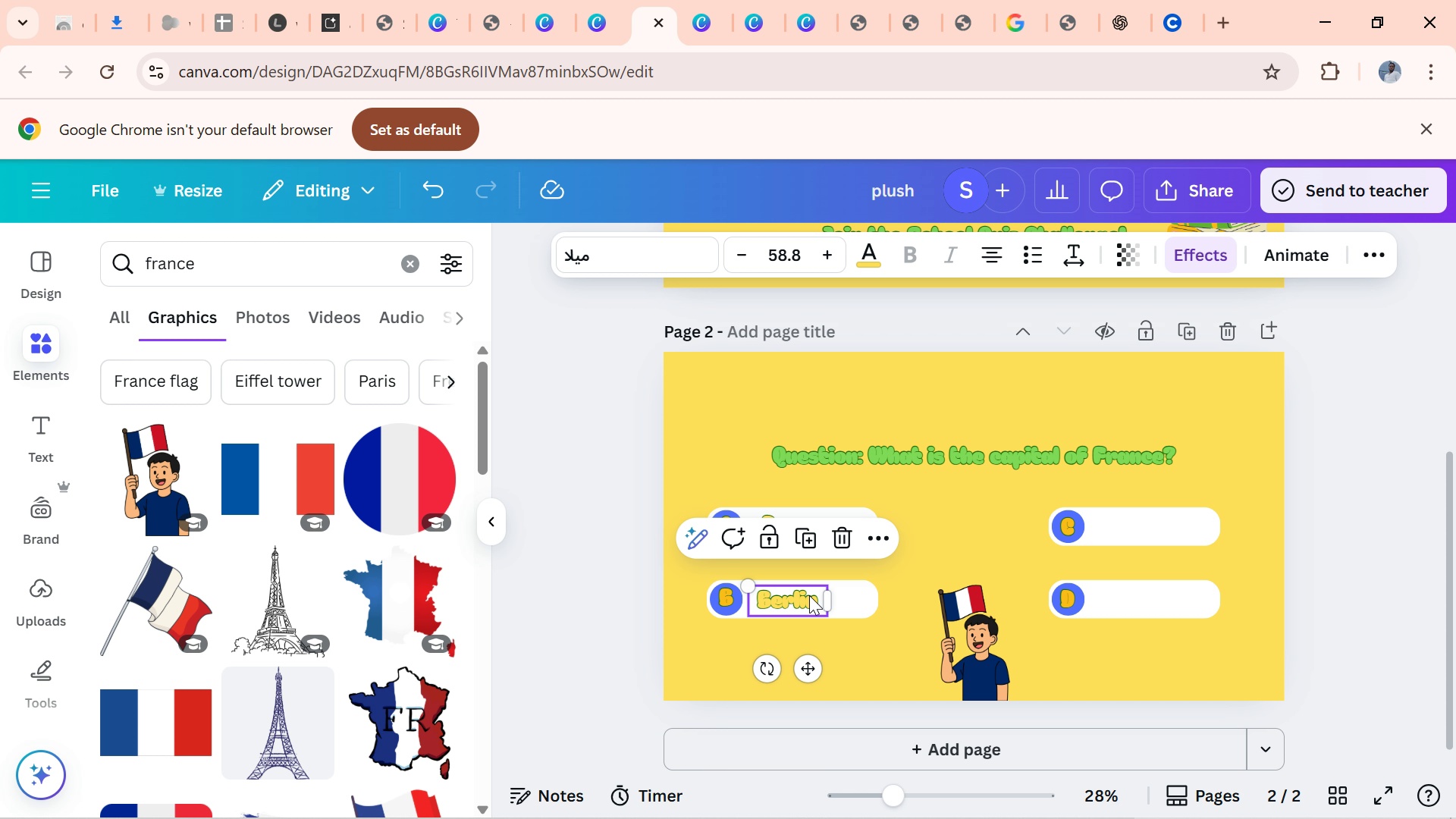 
left_click([809, 595])
 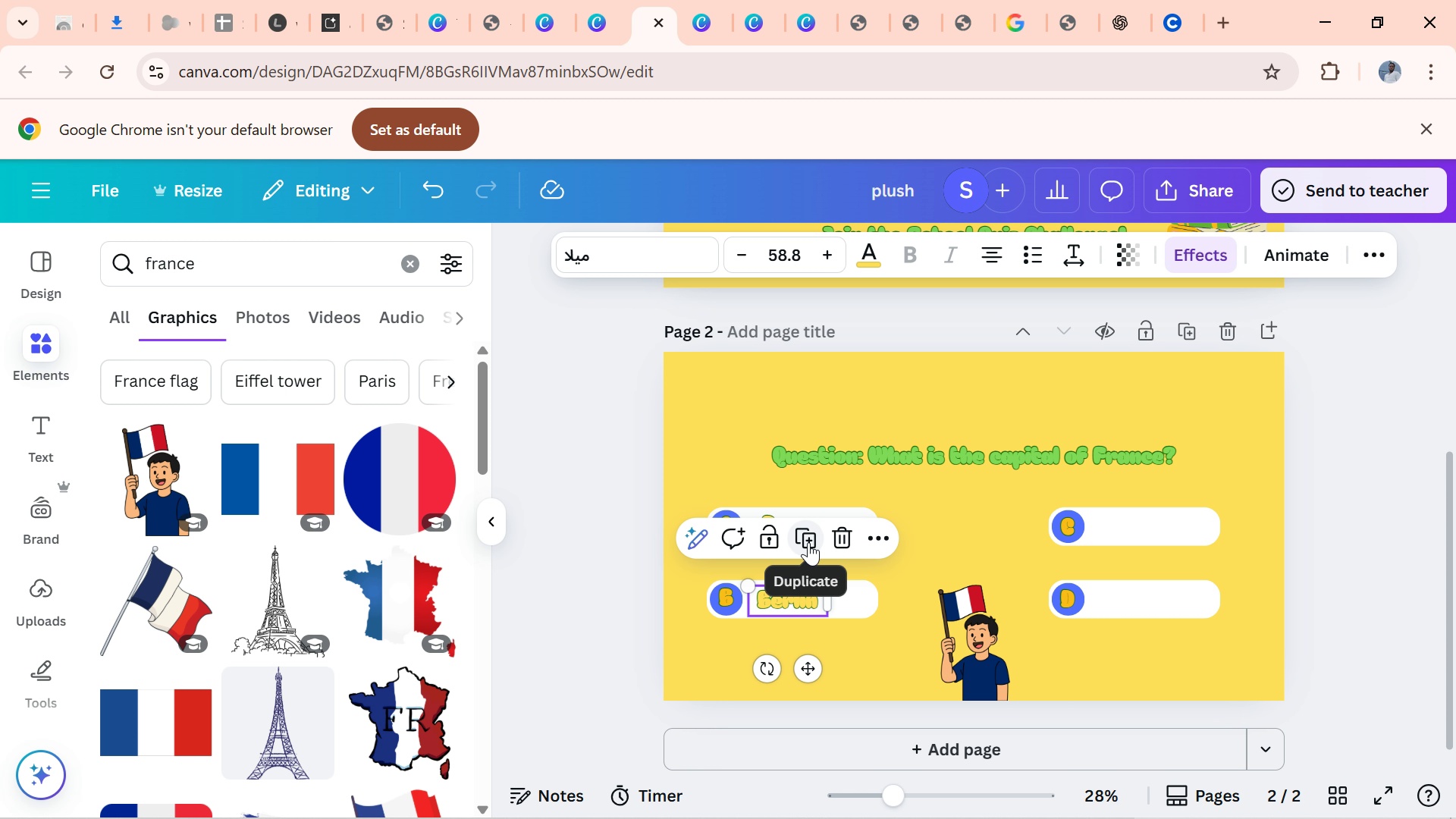 
left_click([808, 538])
 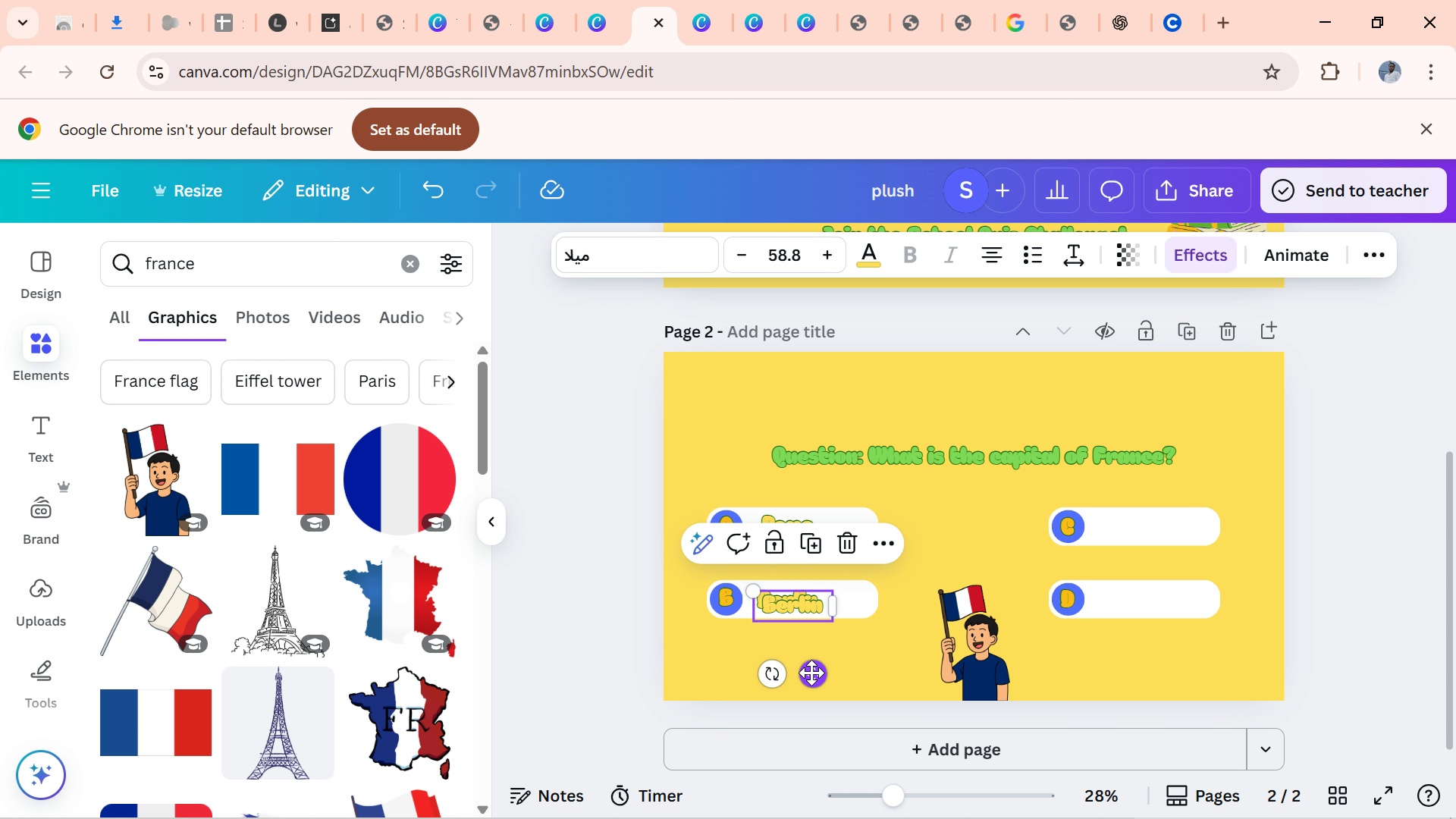 
left_click_drag(start_coordinate=[811, 673], to_coordinate=[1151, 595])
 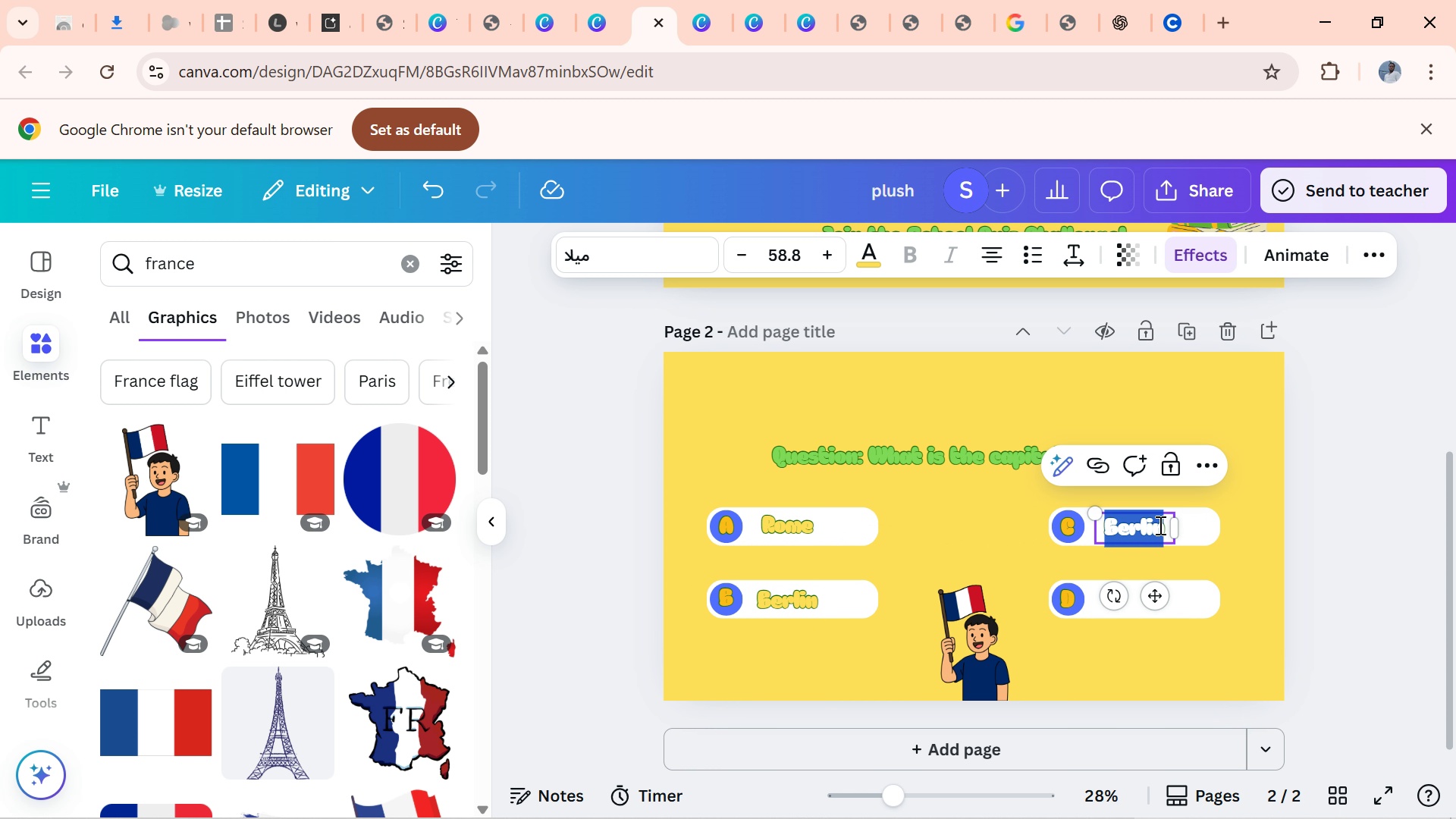 
double_click([1159, 525])
 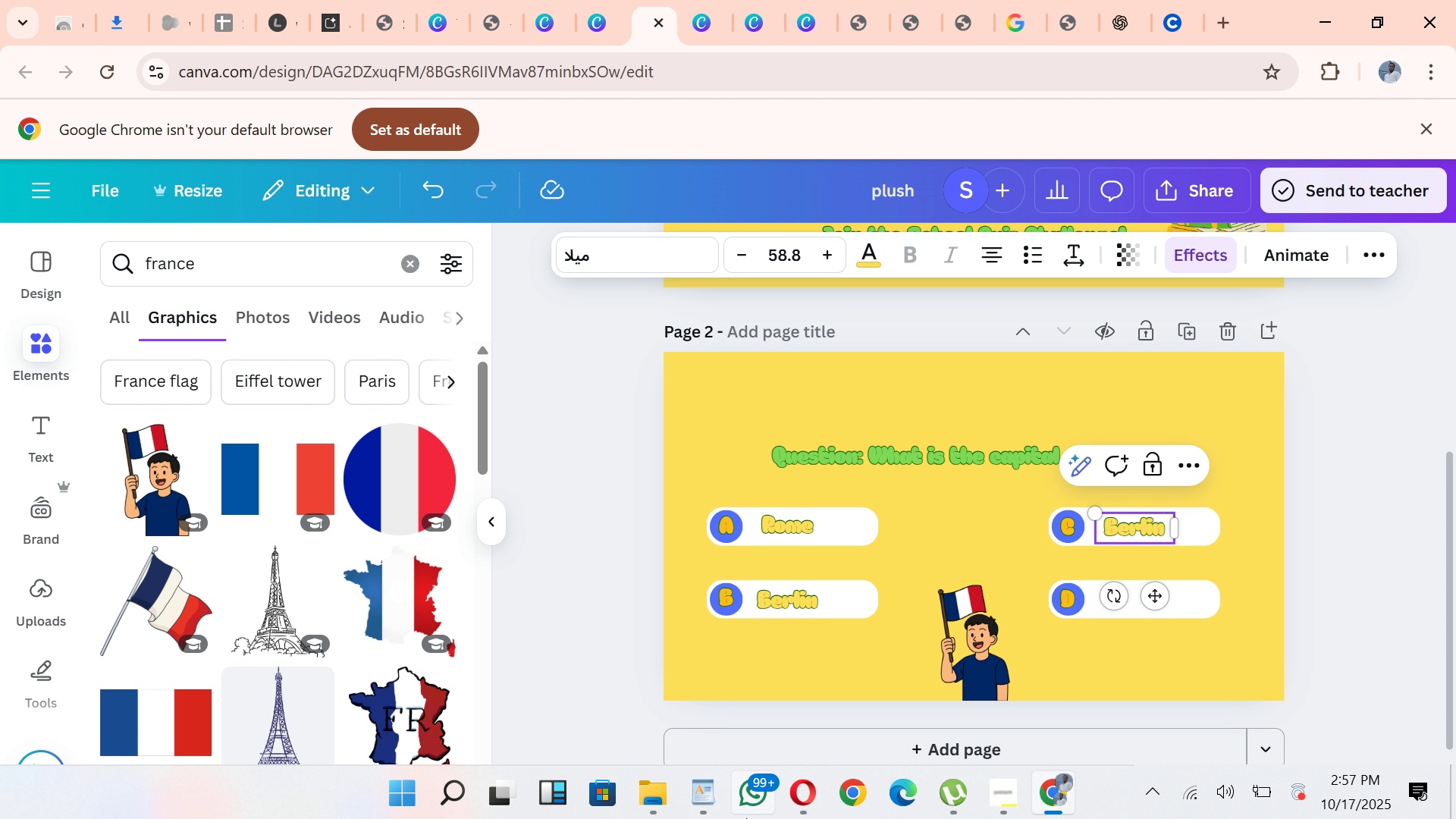 
wait(5.38)
 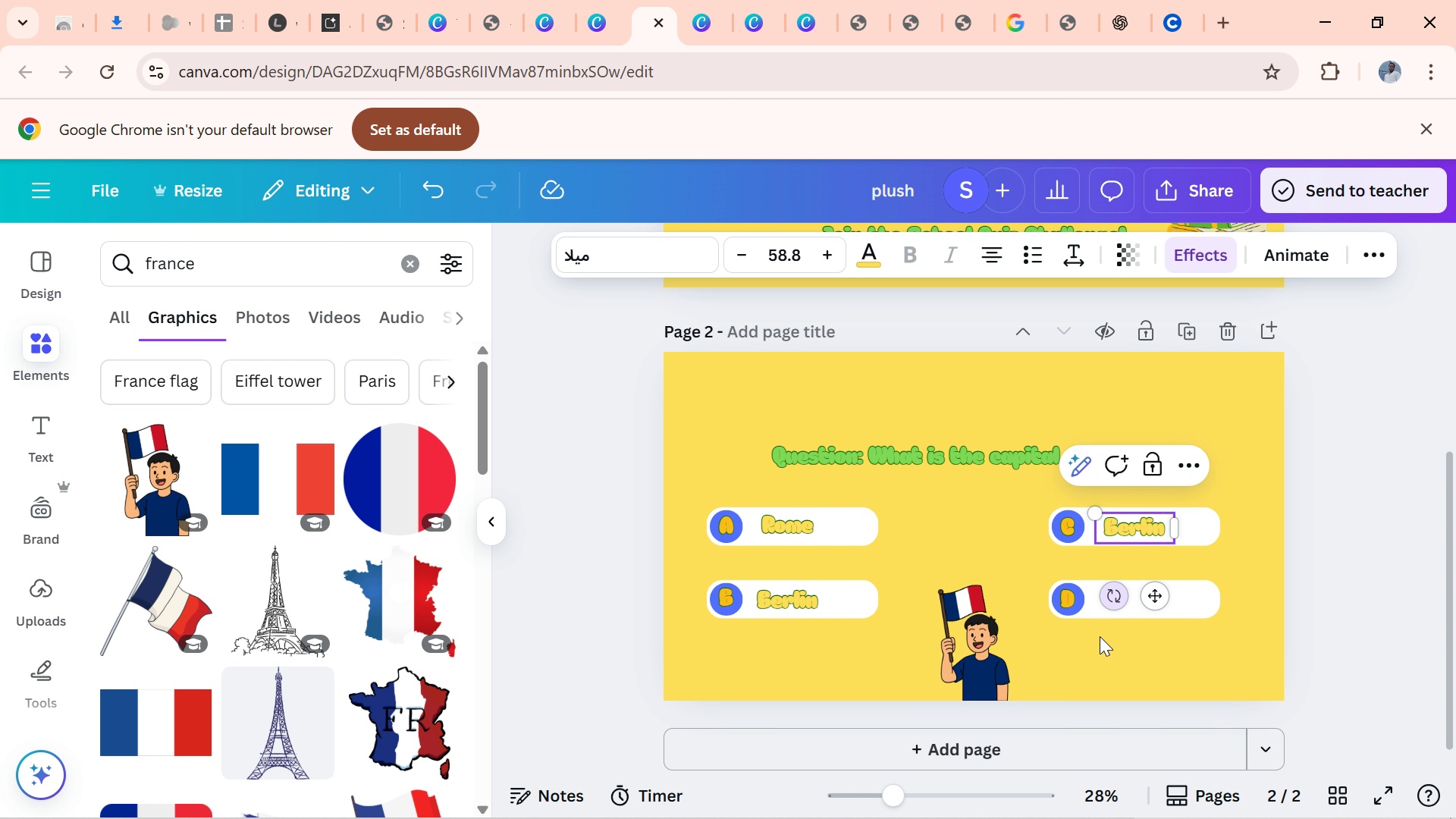 
left_click([704, 808])
 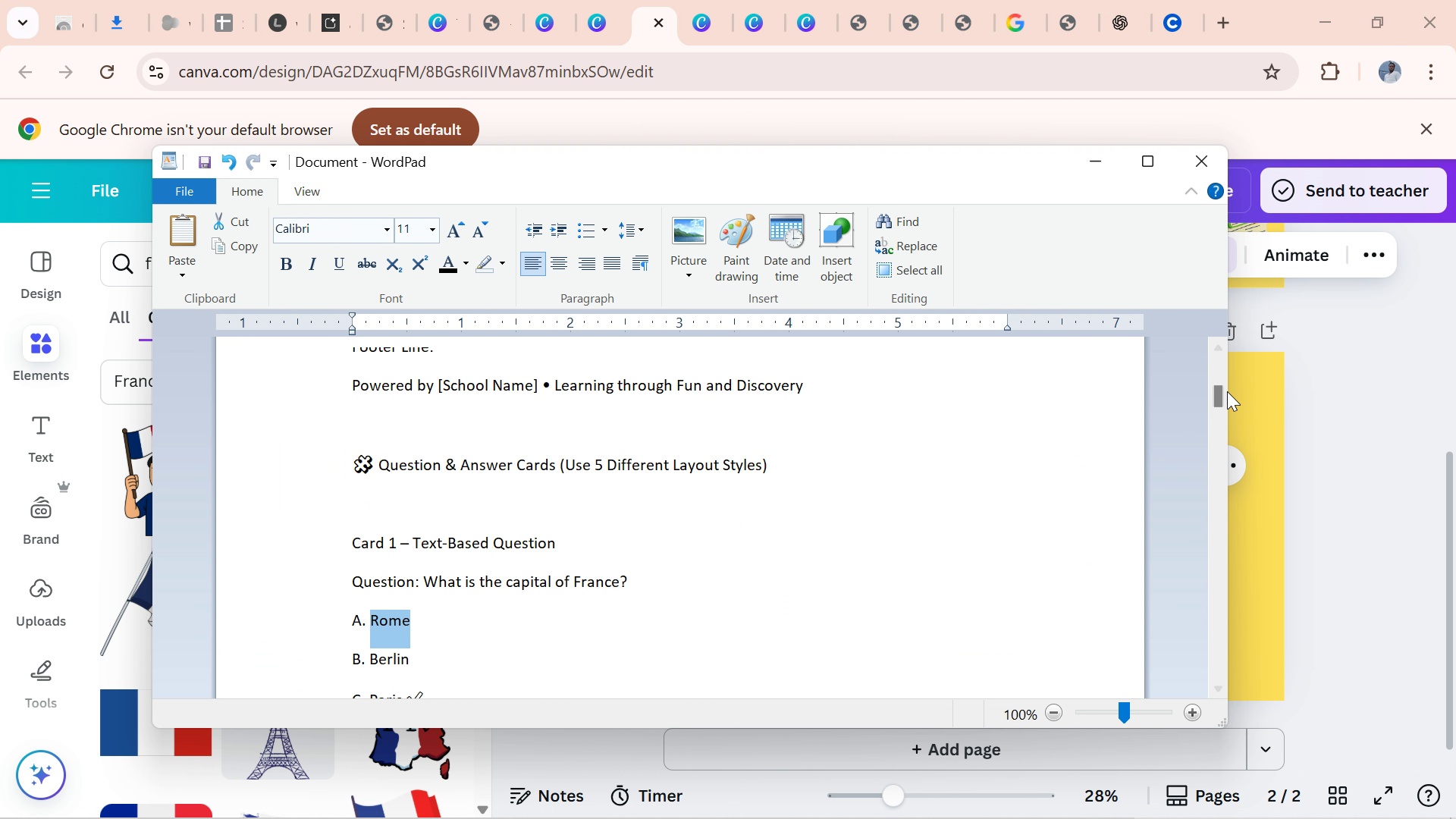 
left_click_drag(start_coordinate=[1227, 393], to_coordinate=[1227, 410])
 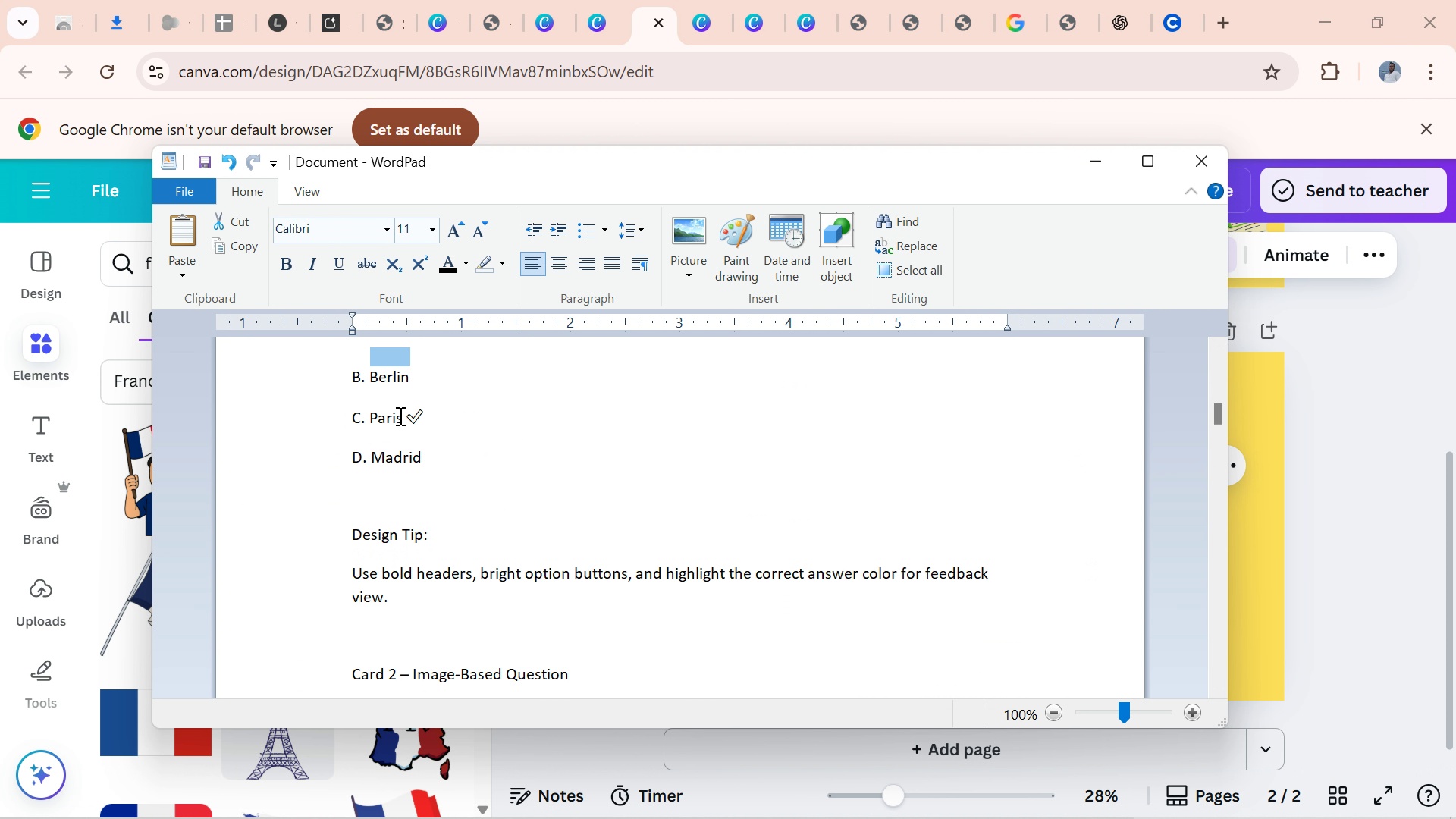 
left_click_drag(start_coordinate=[403, 417], to_coordinate=[372, 415])
 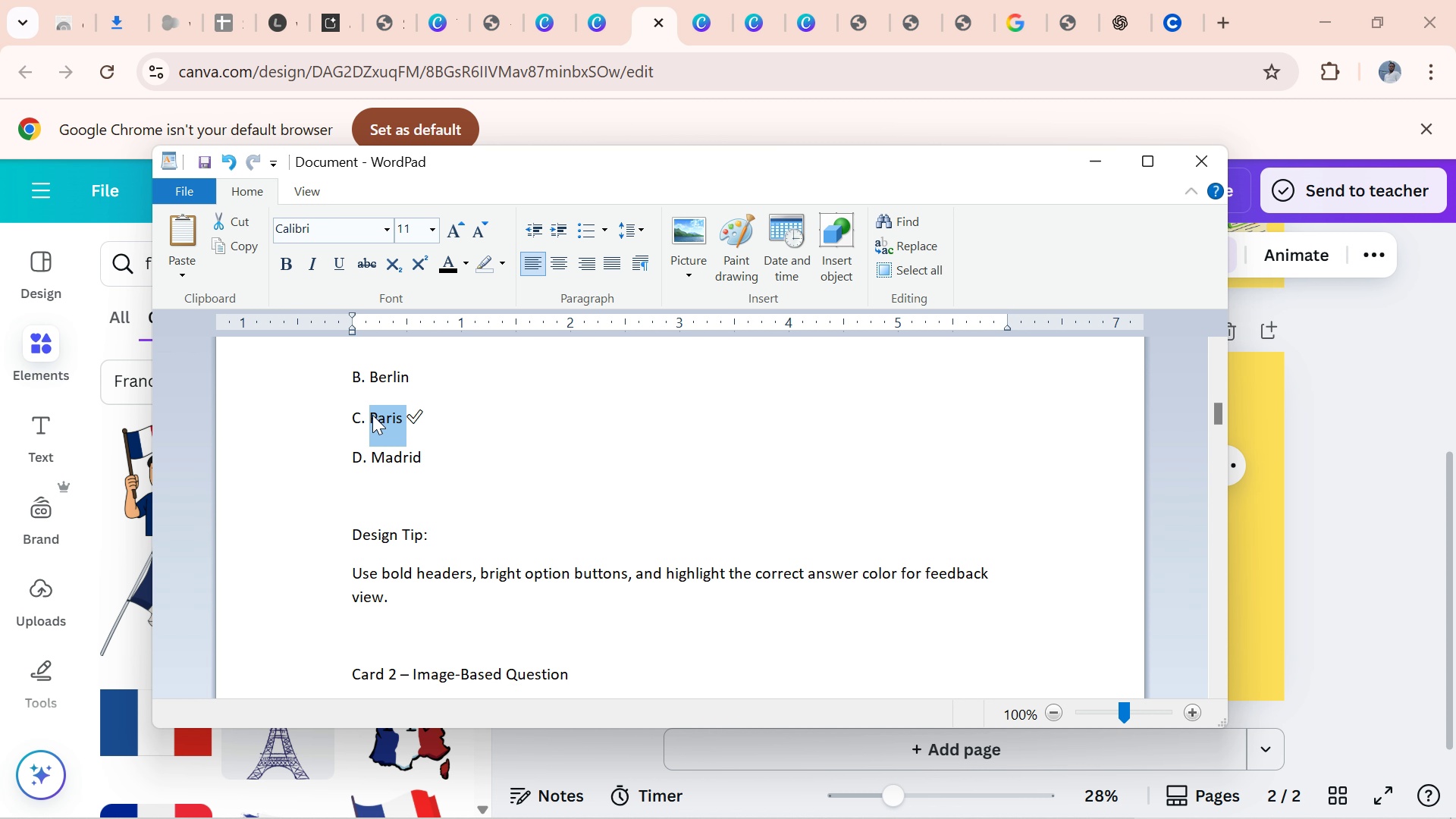 
key(Control+C)
 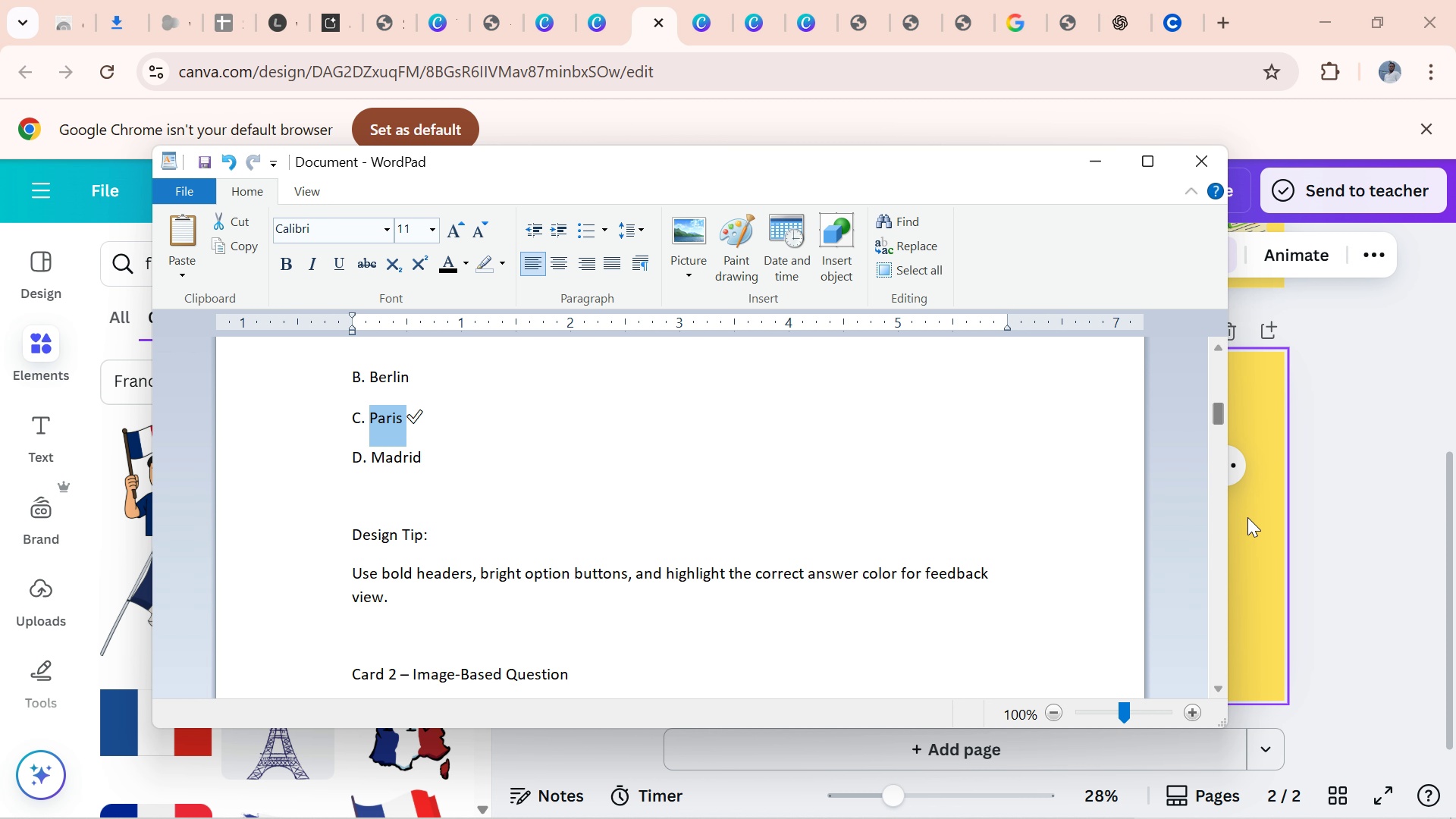 
left_click([1248, 517])
 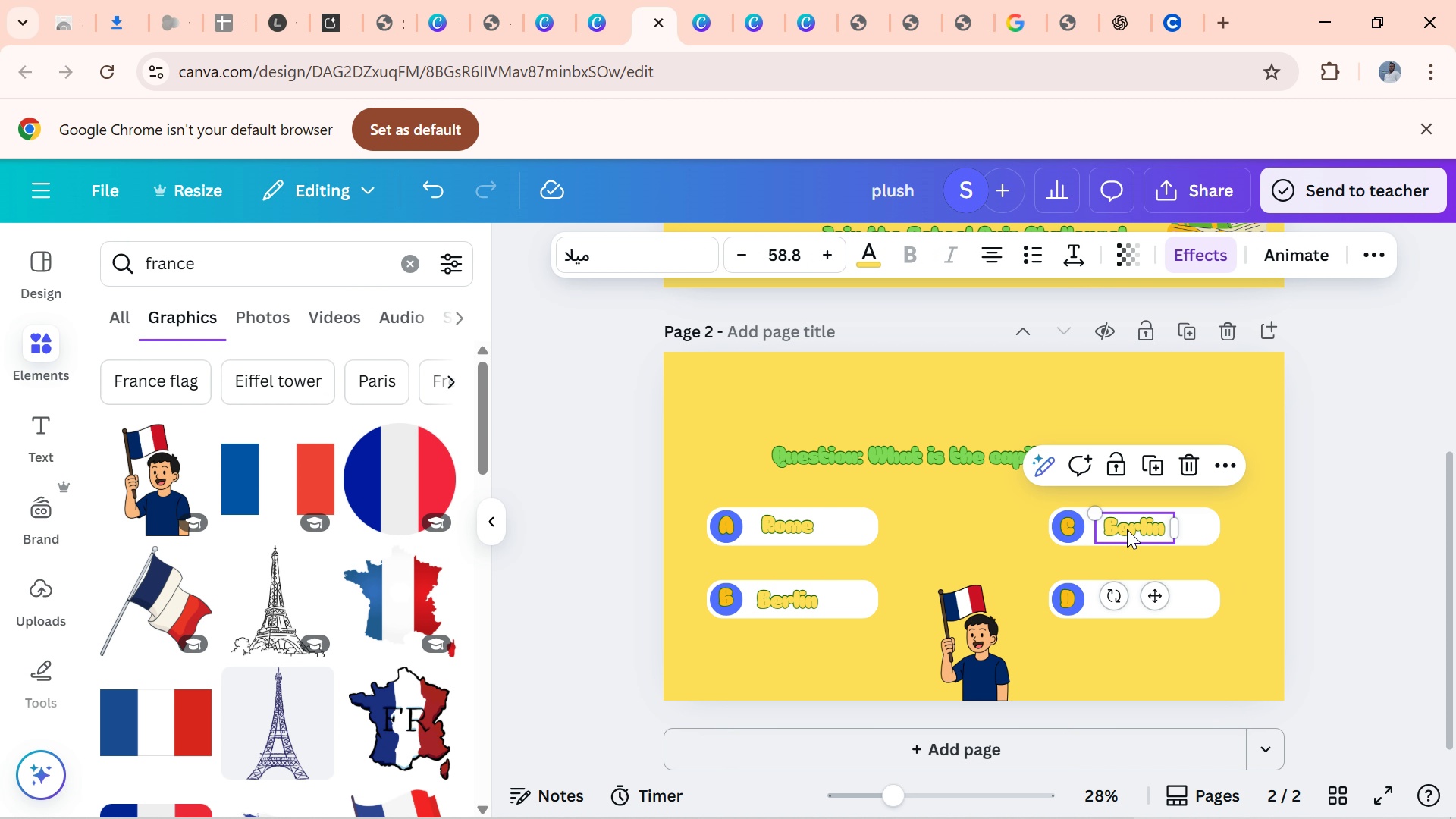 
double_click([1127, 529])
 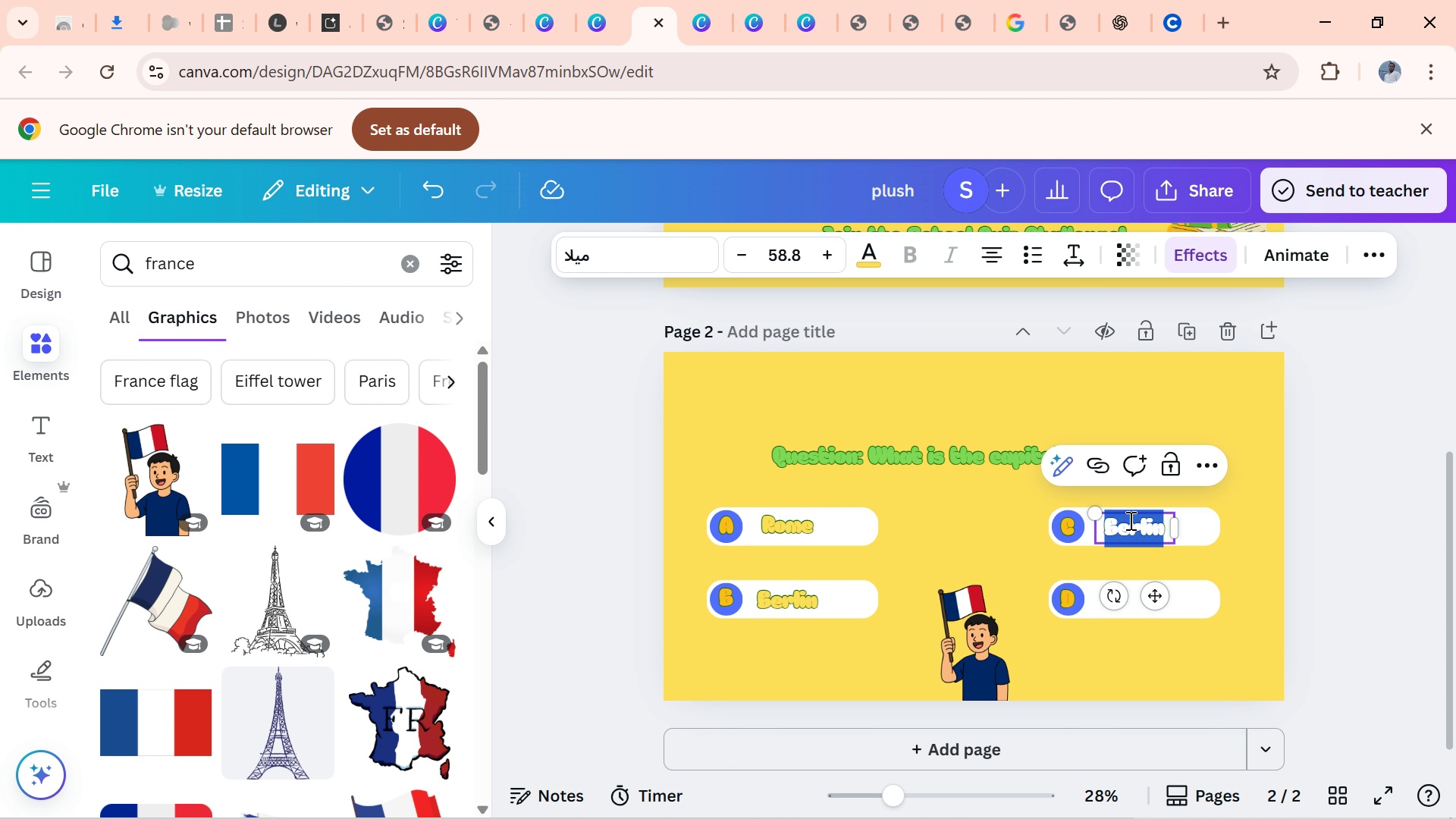 
key(Control+ControlLeft)
 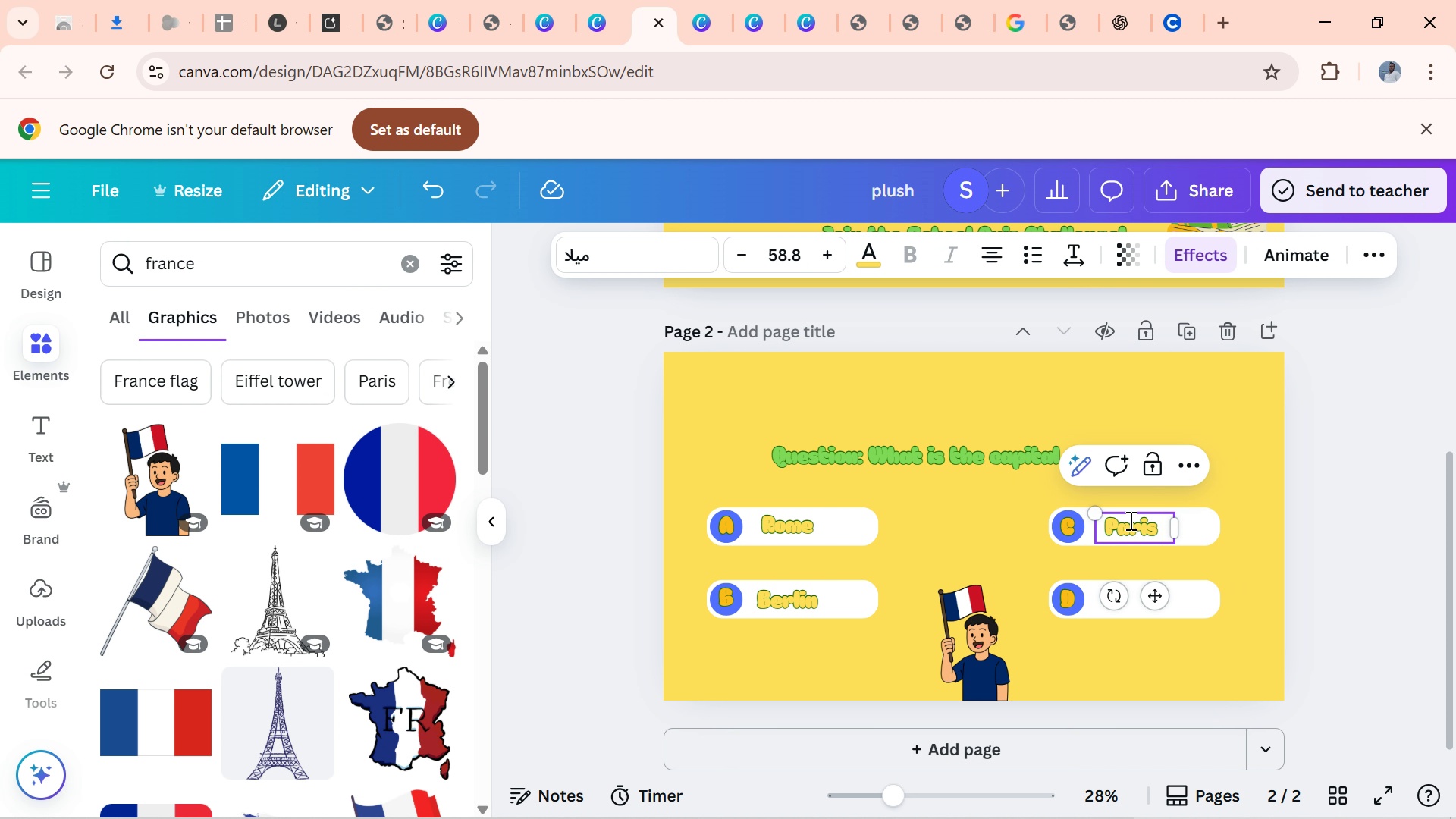 
key(Control+V)
 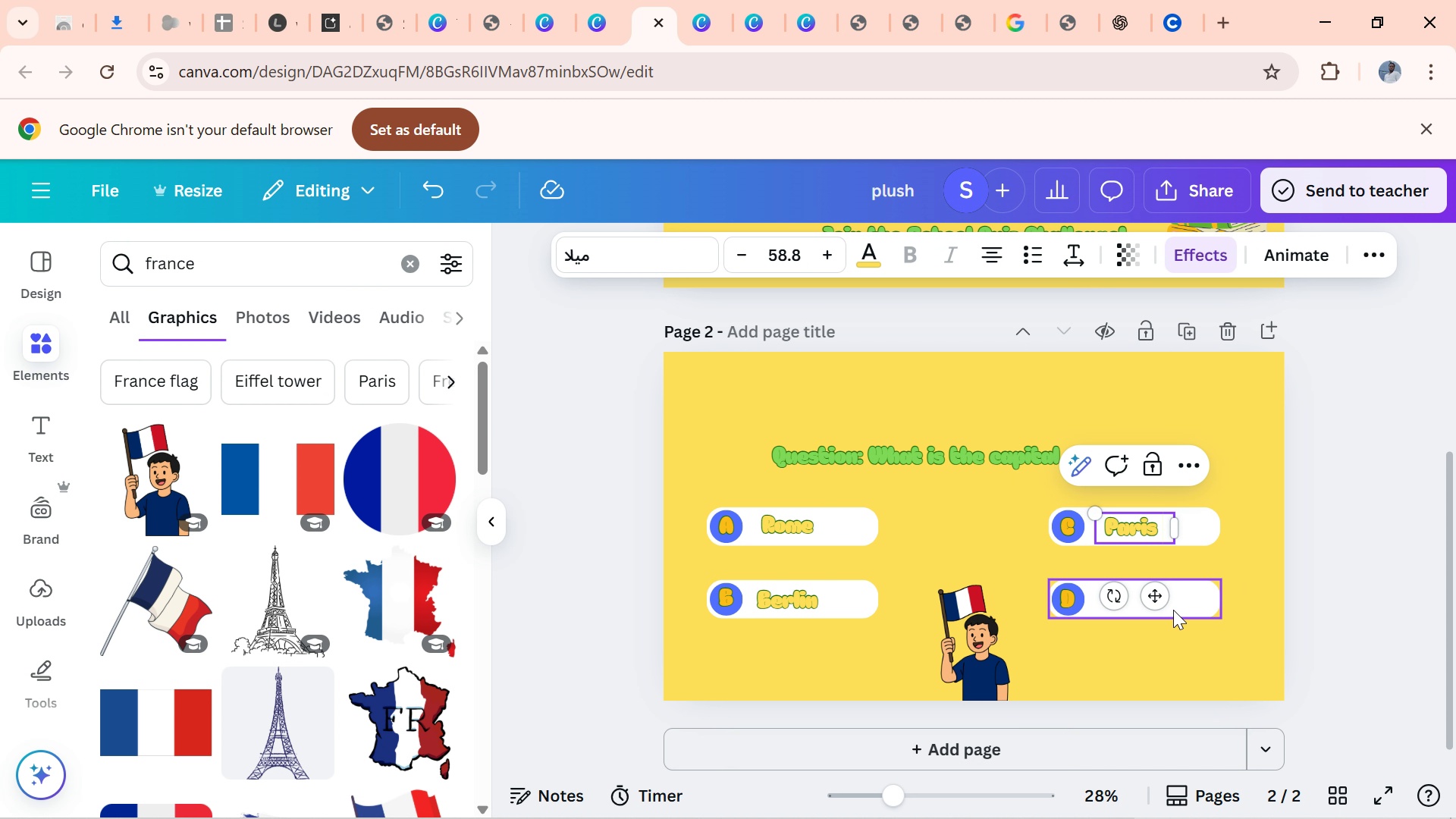 
left_click([1181, 607])
 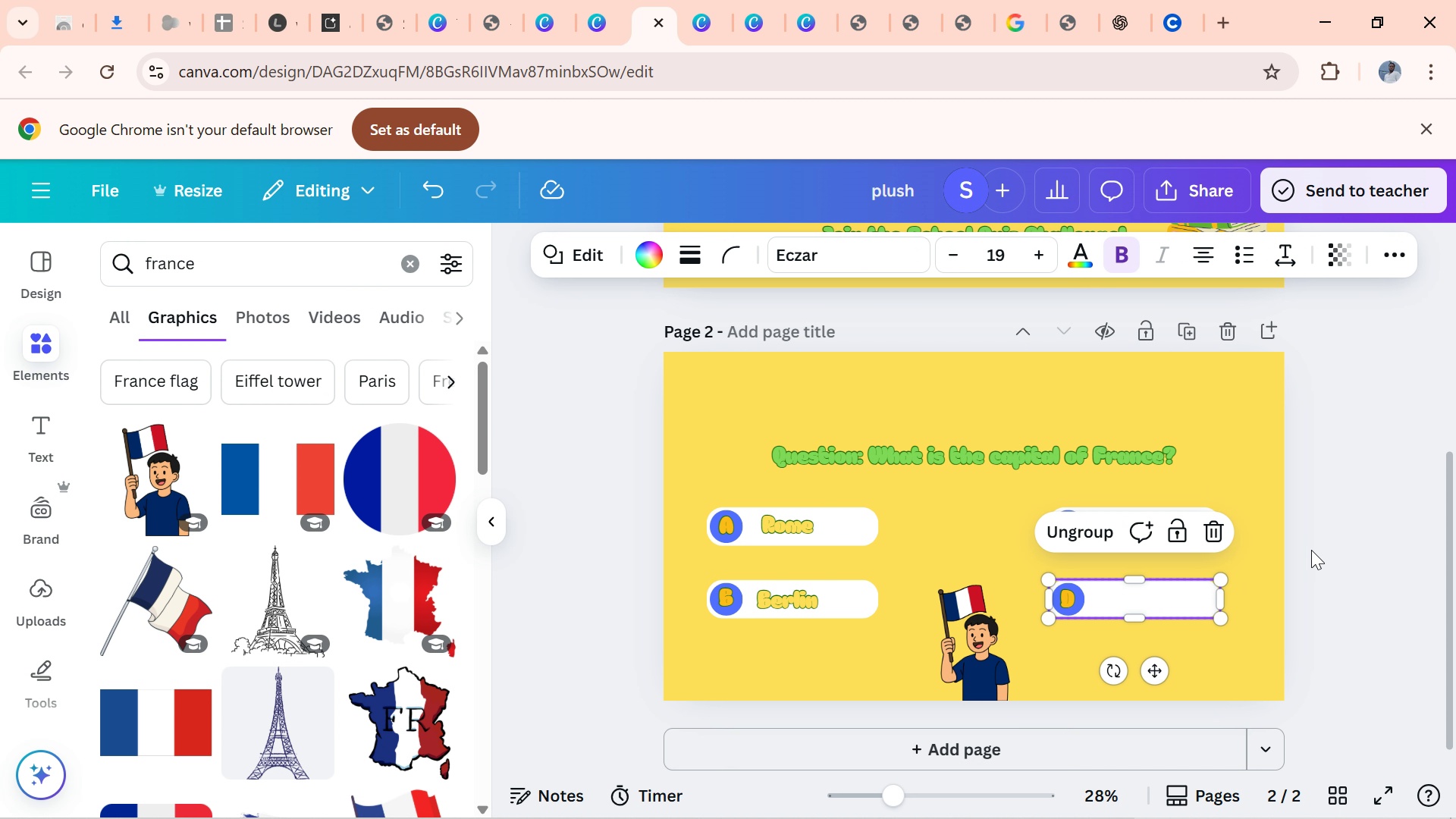 
left_click([1311, 550])
 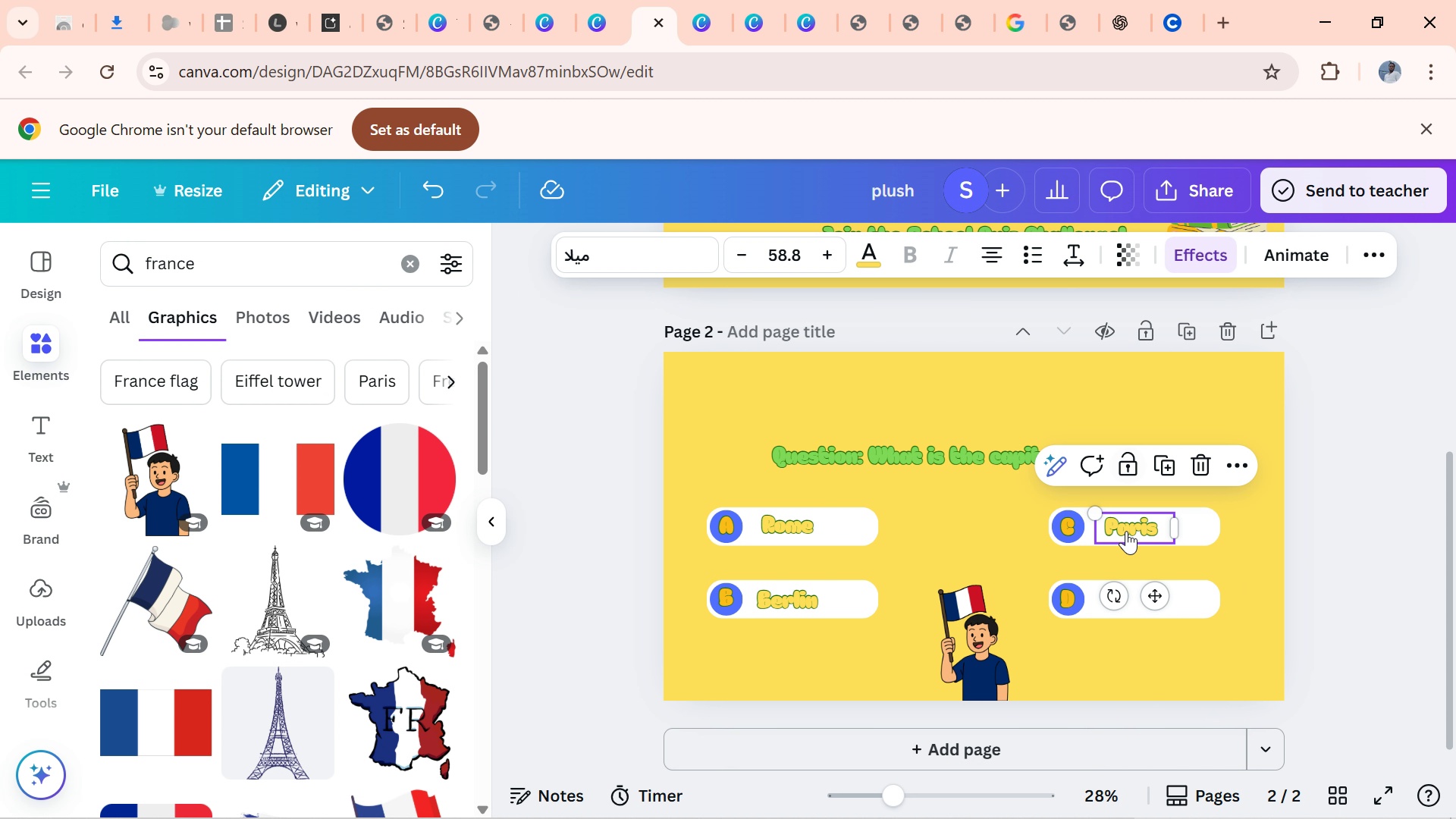 
left_click([1126, 531])
 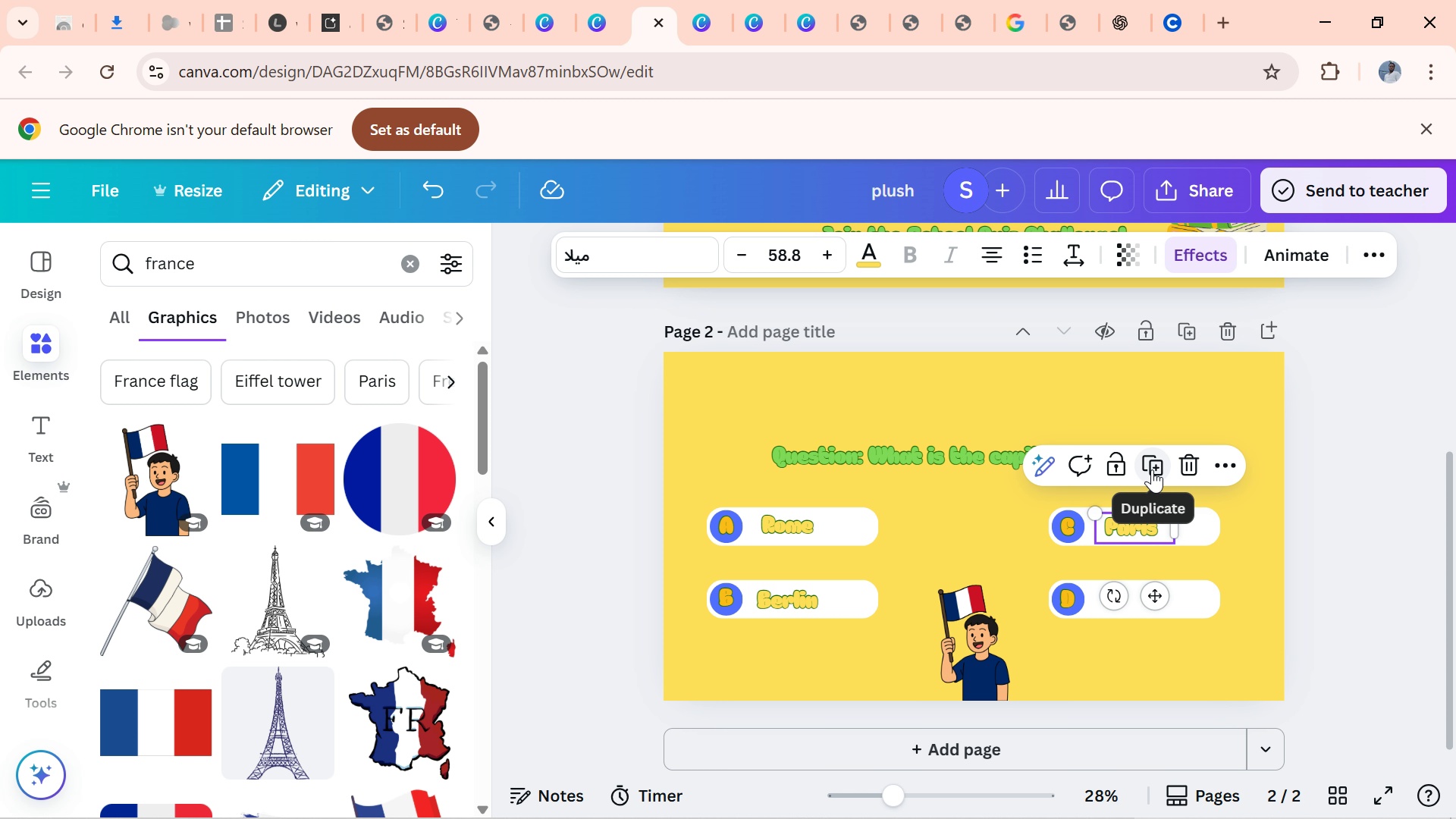 
left_click([1152, 469])
 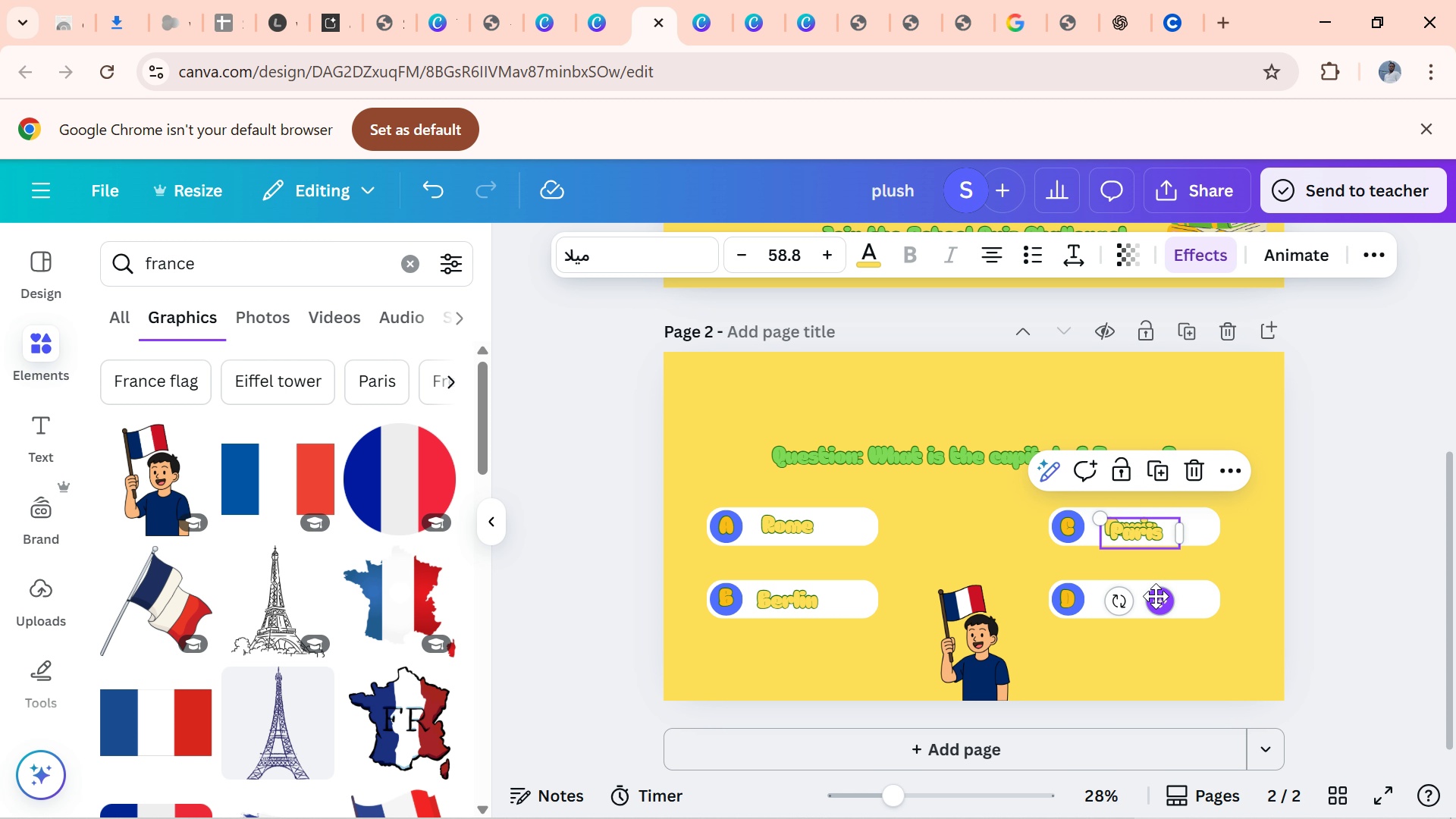 
left_click_drag(start_coordinate=[1158, 595], to_coordinate=[1152, 663])
 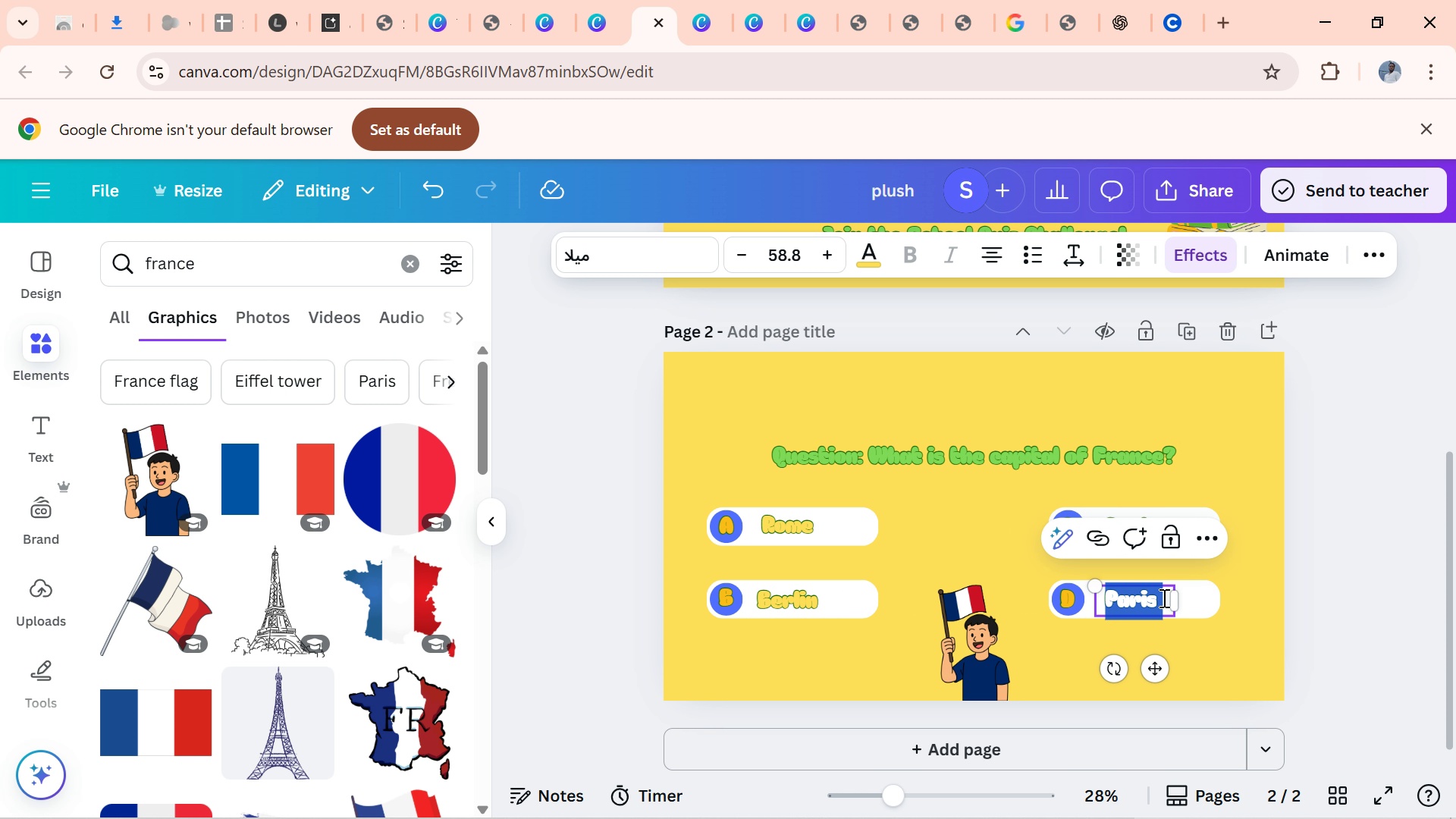 
double_click([1163, 598])
 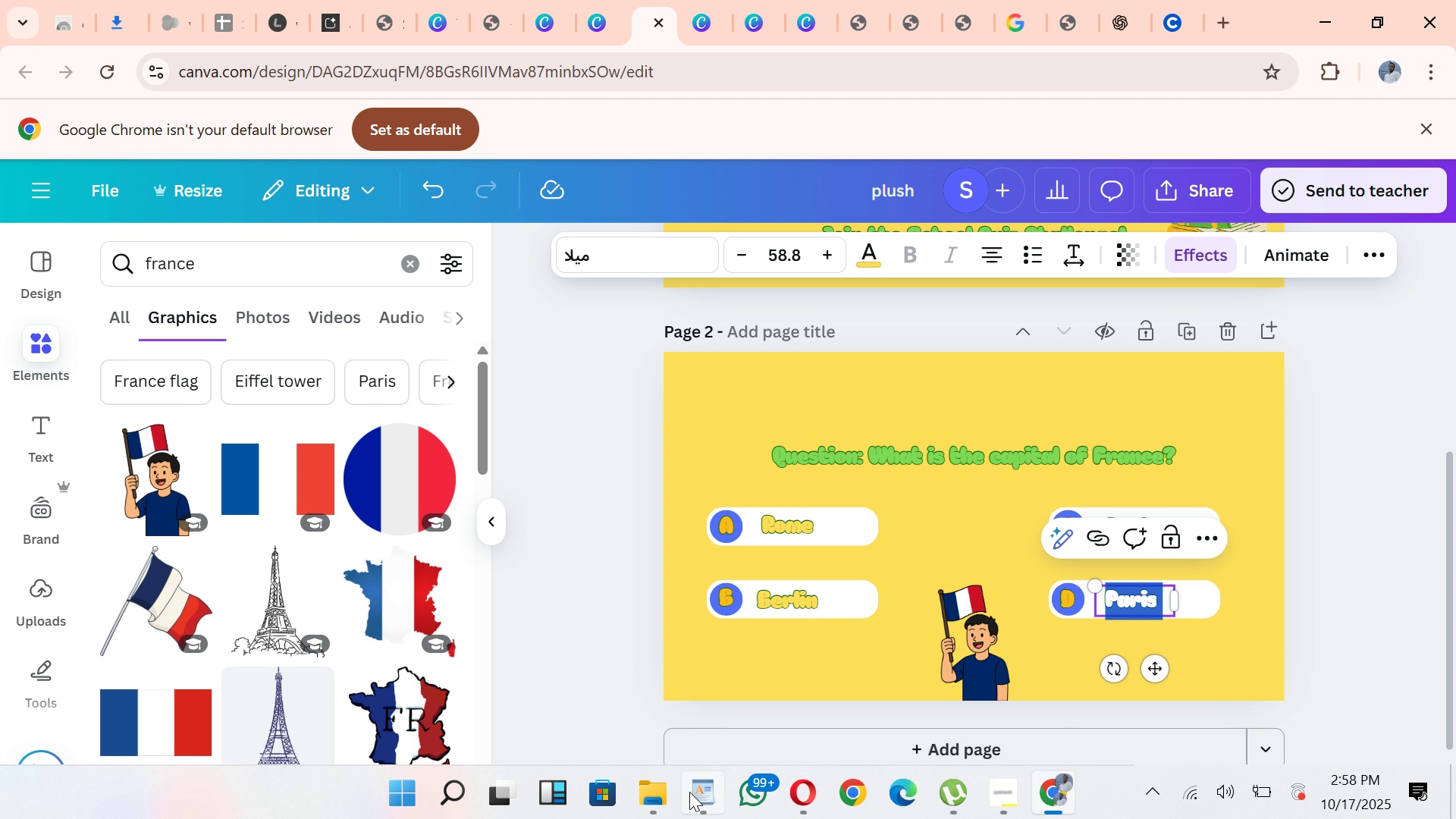 
left_click([697, 792])
 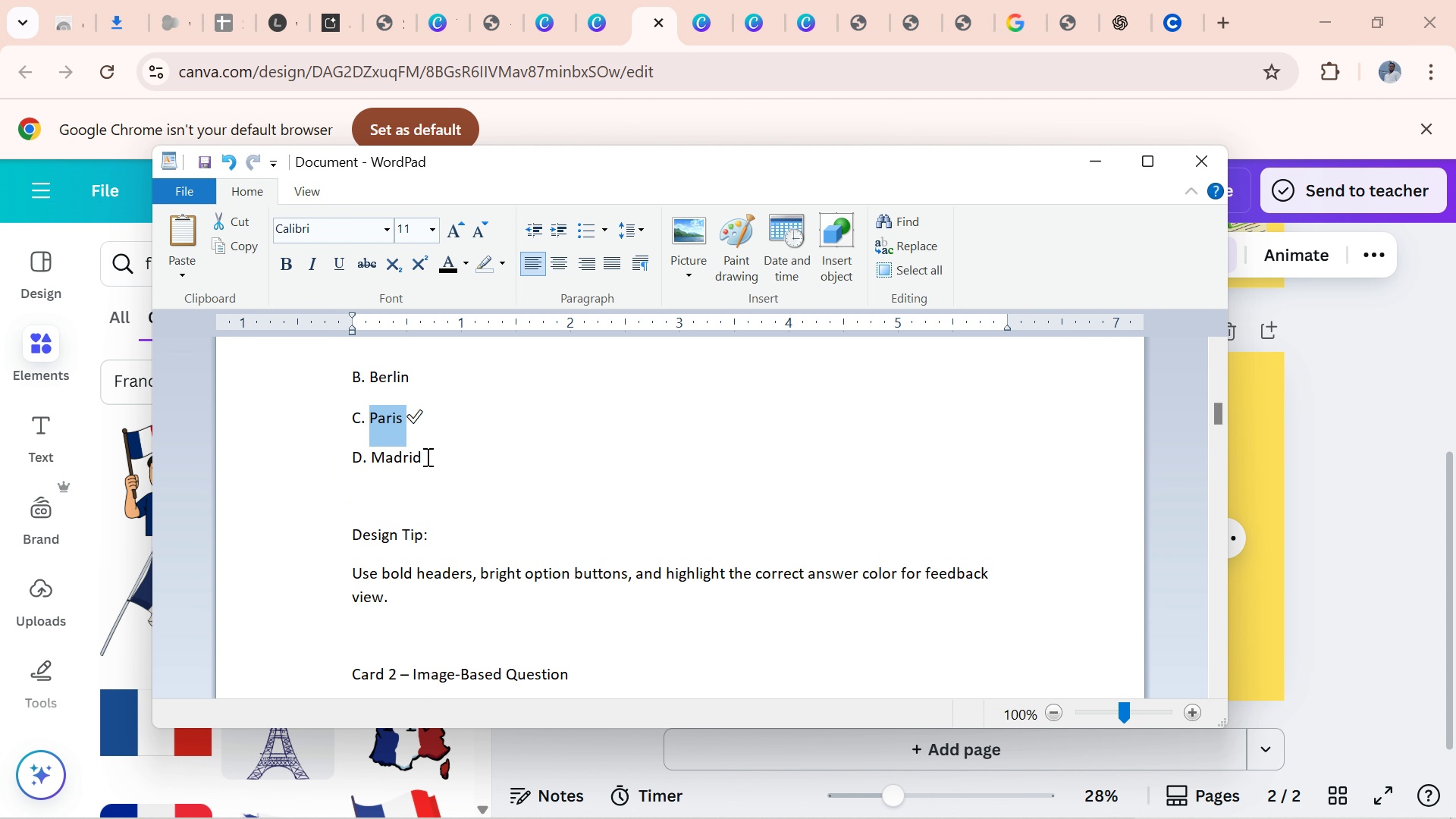 
left_click_drag(start_coordinate=[423, 457], to_coordinate=[389, 457])
 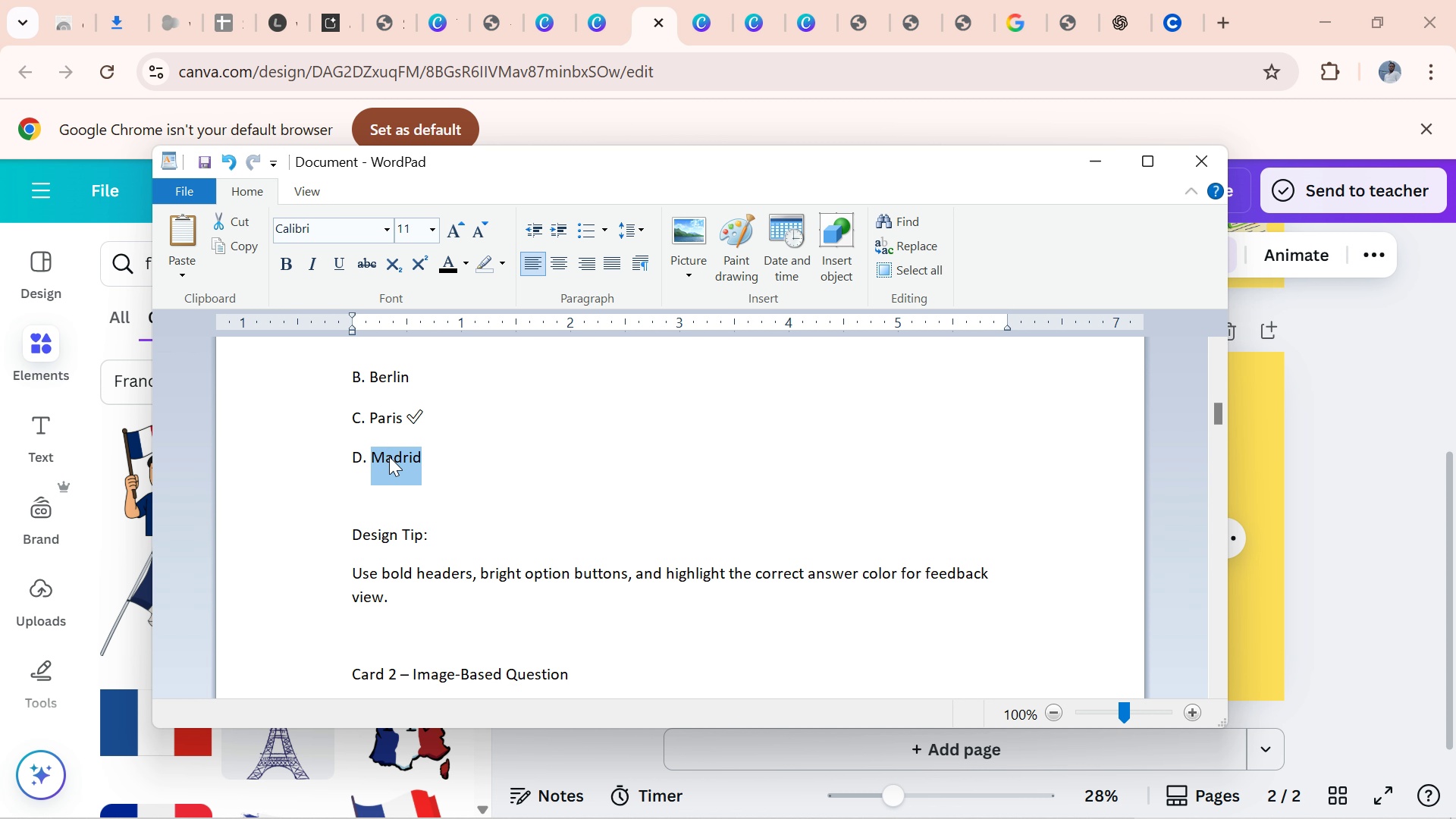 
hold_key(key=ControlLeft, duration=0.66)
 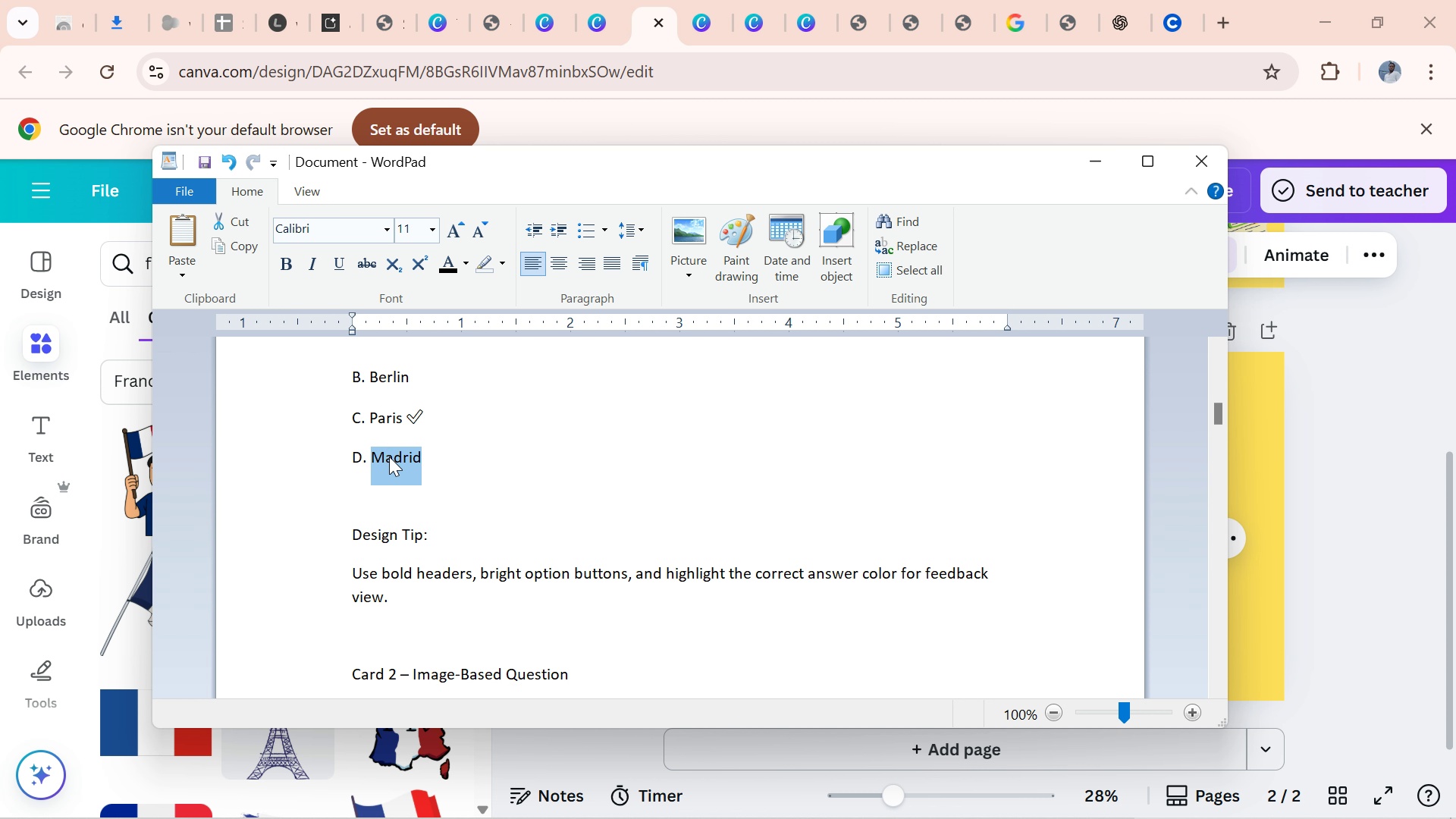 
key(Control+C)
 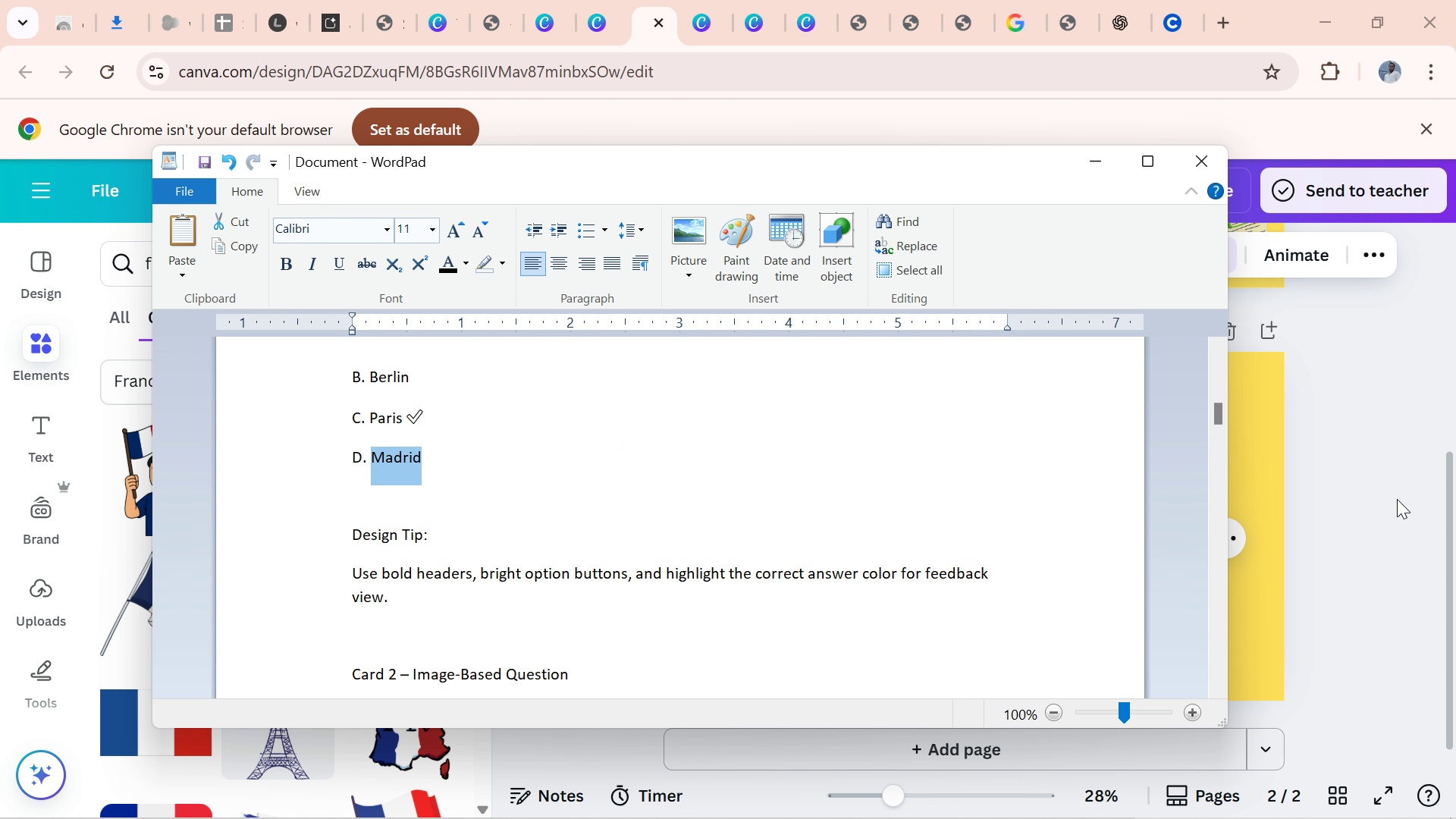 
left_click([1397, 499])
 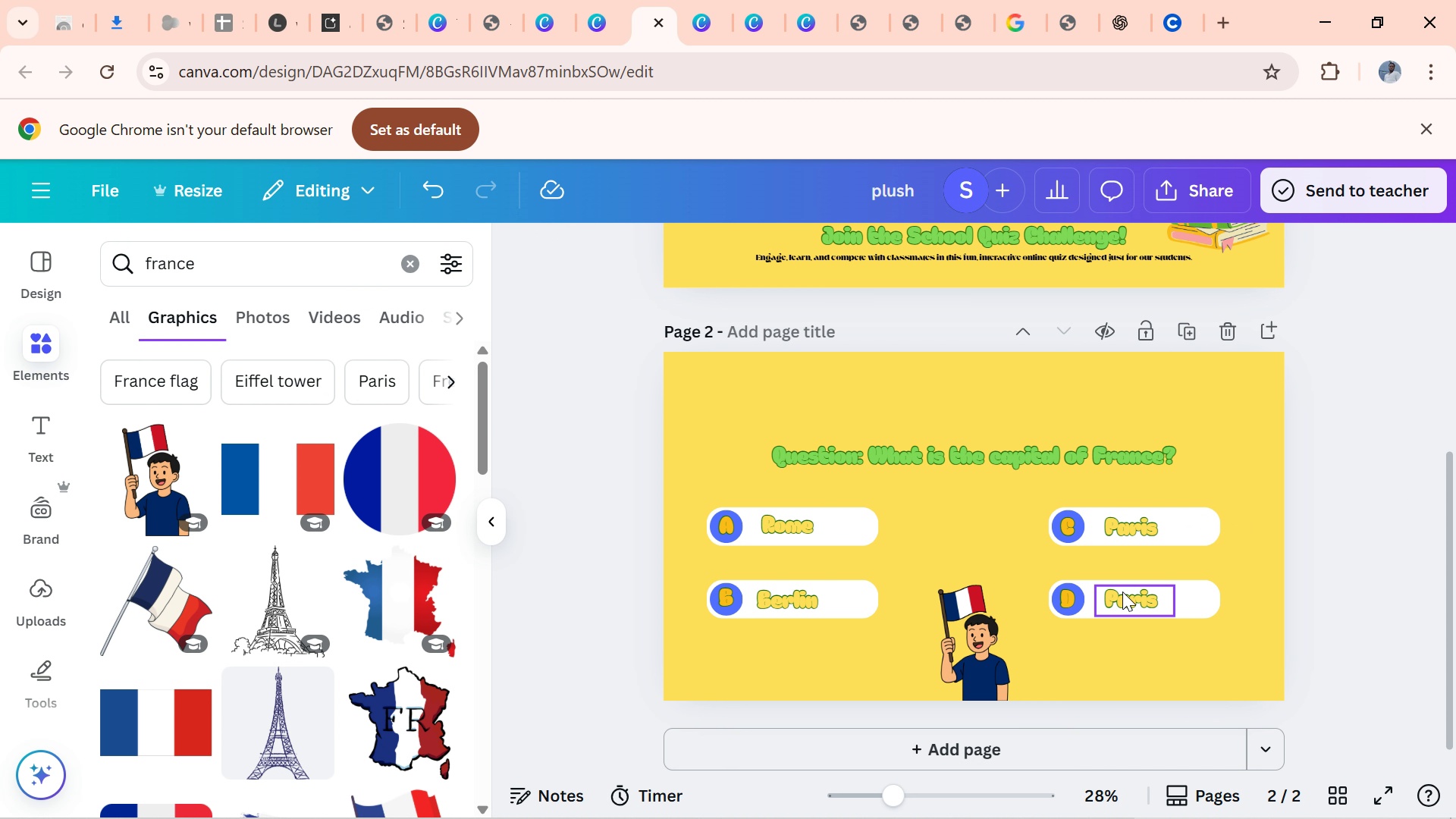 
left_click([1122, 592])
 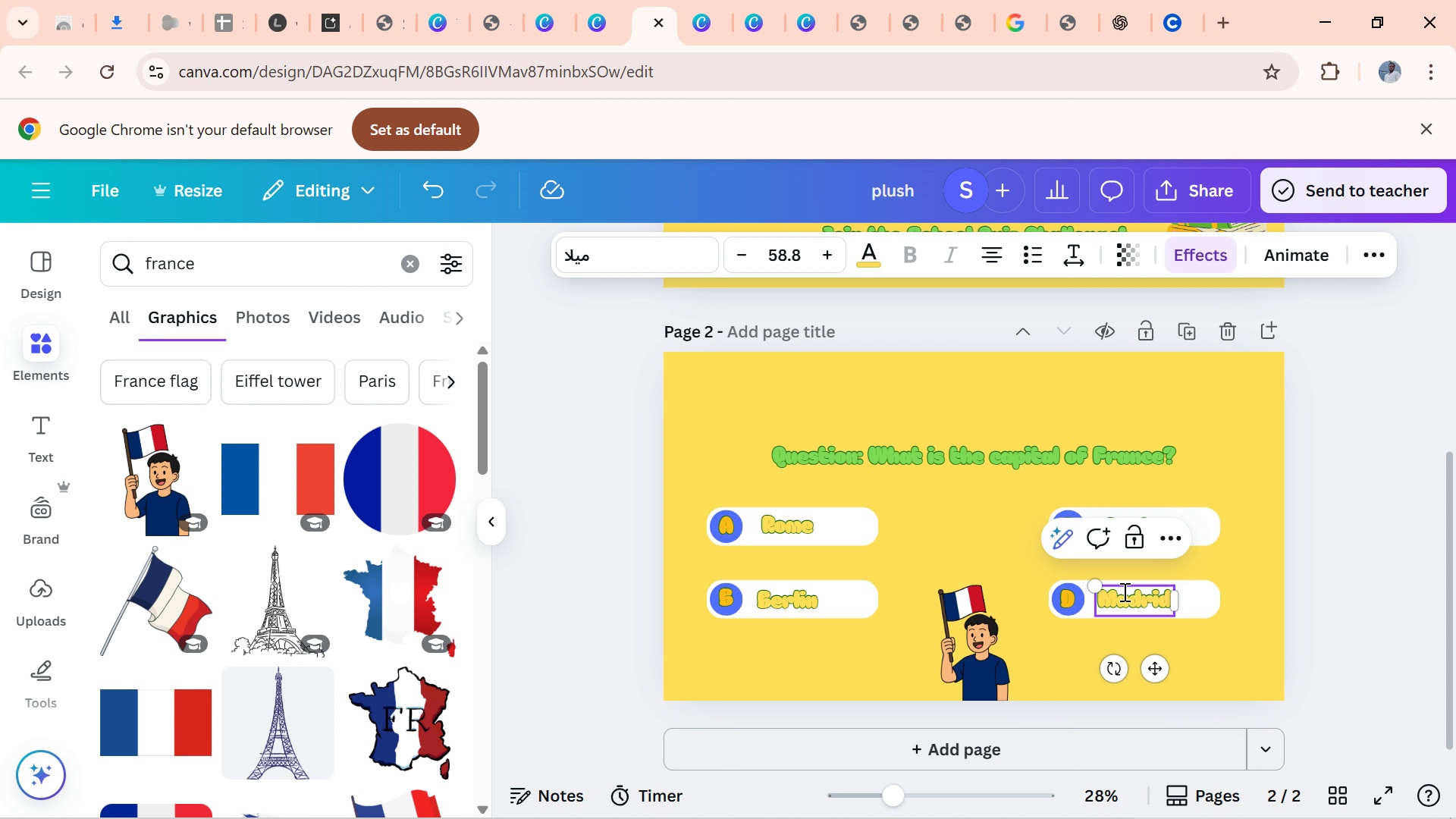 
key(Control+V)
 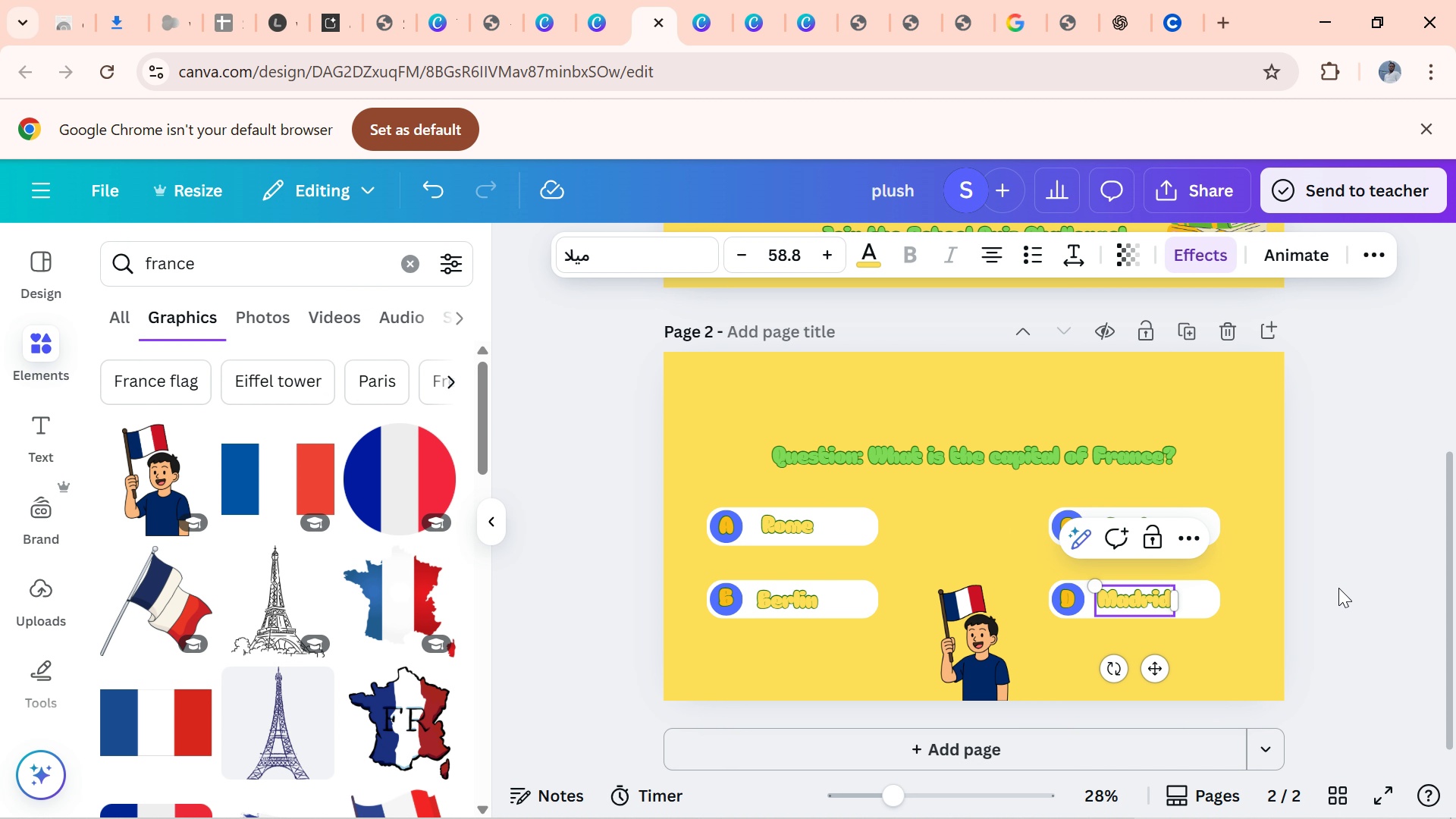 
left_click([1338, 588])
 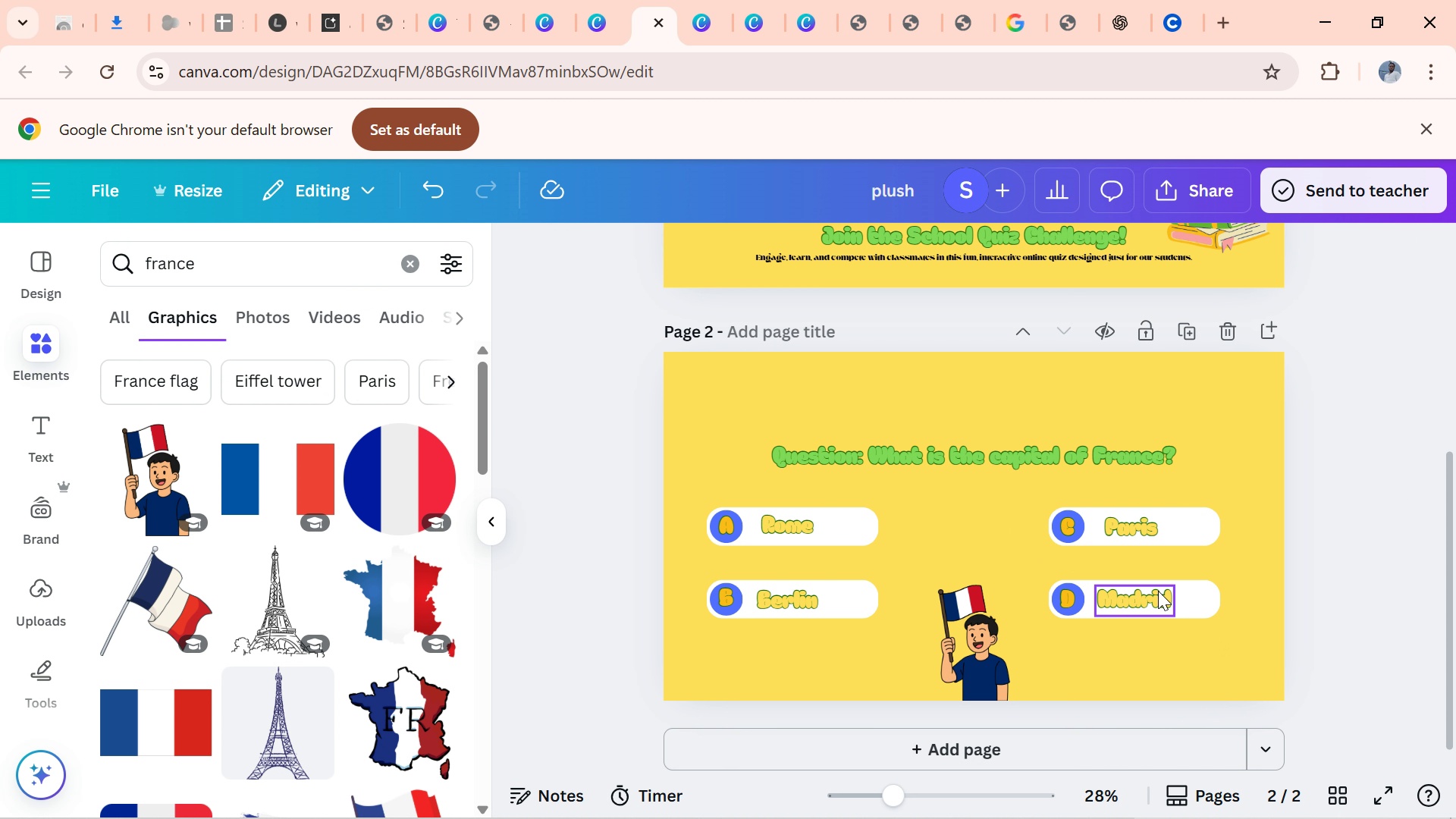 
left_click([1153, 588])
 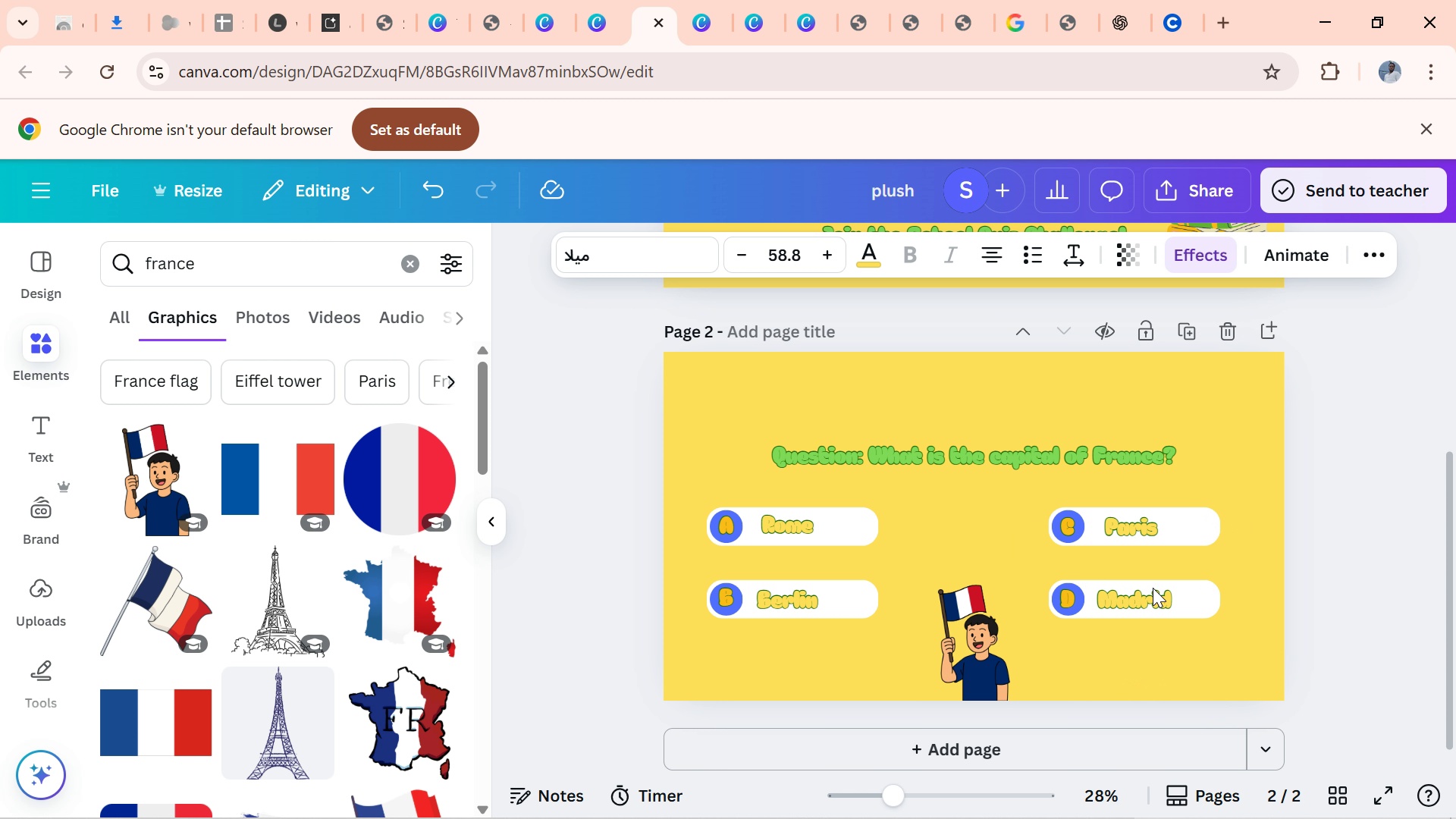 
key(ArrowDown)
 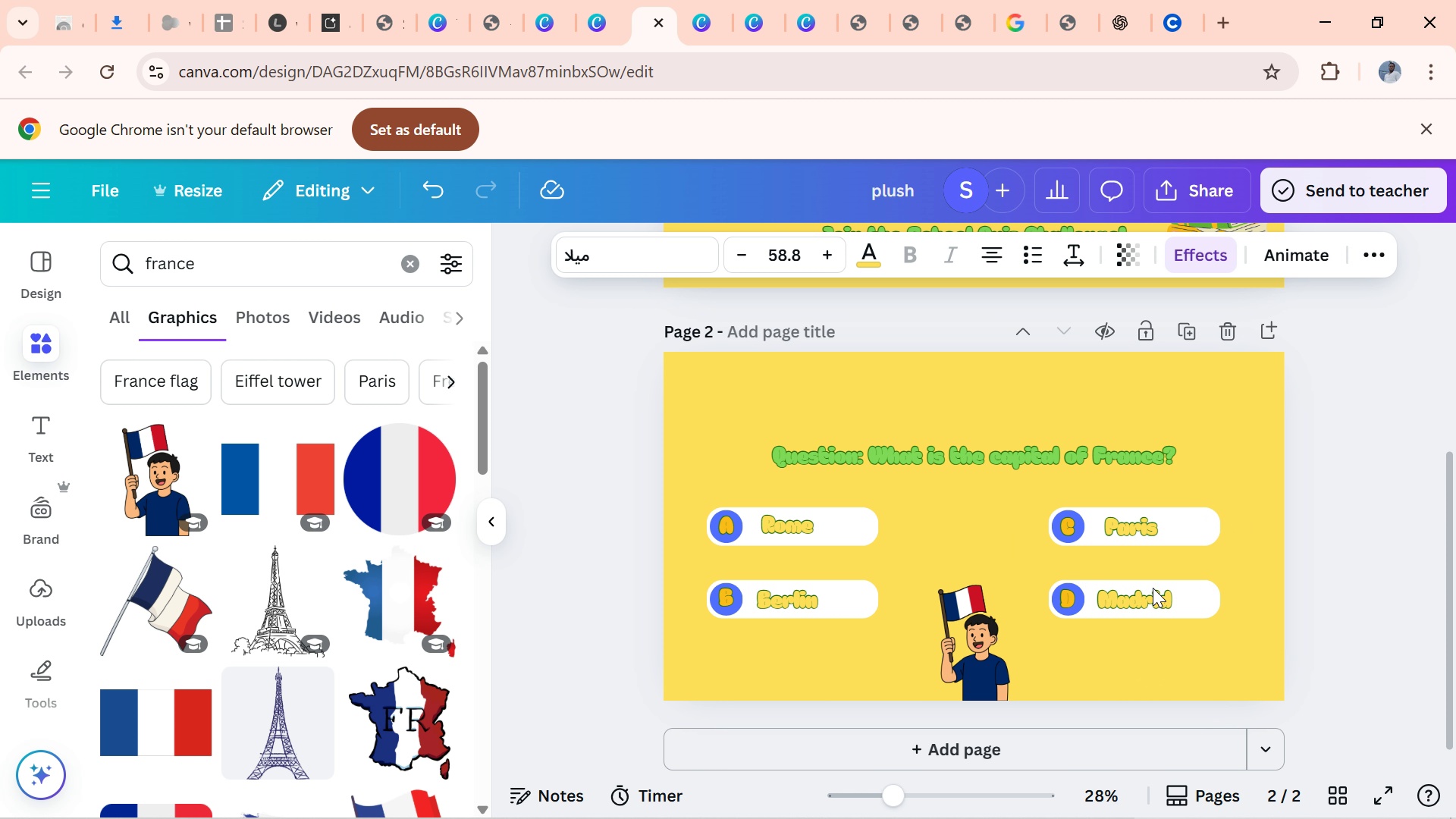 
key(ArrowRight)
 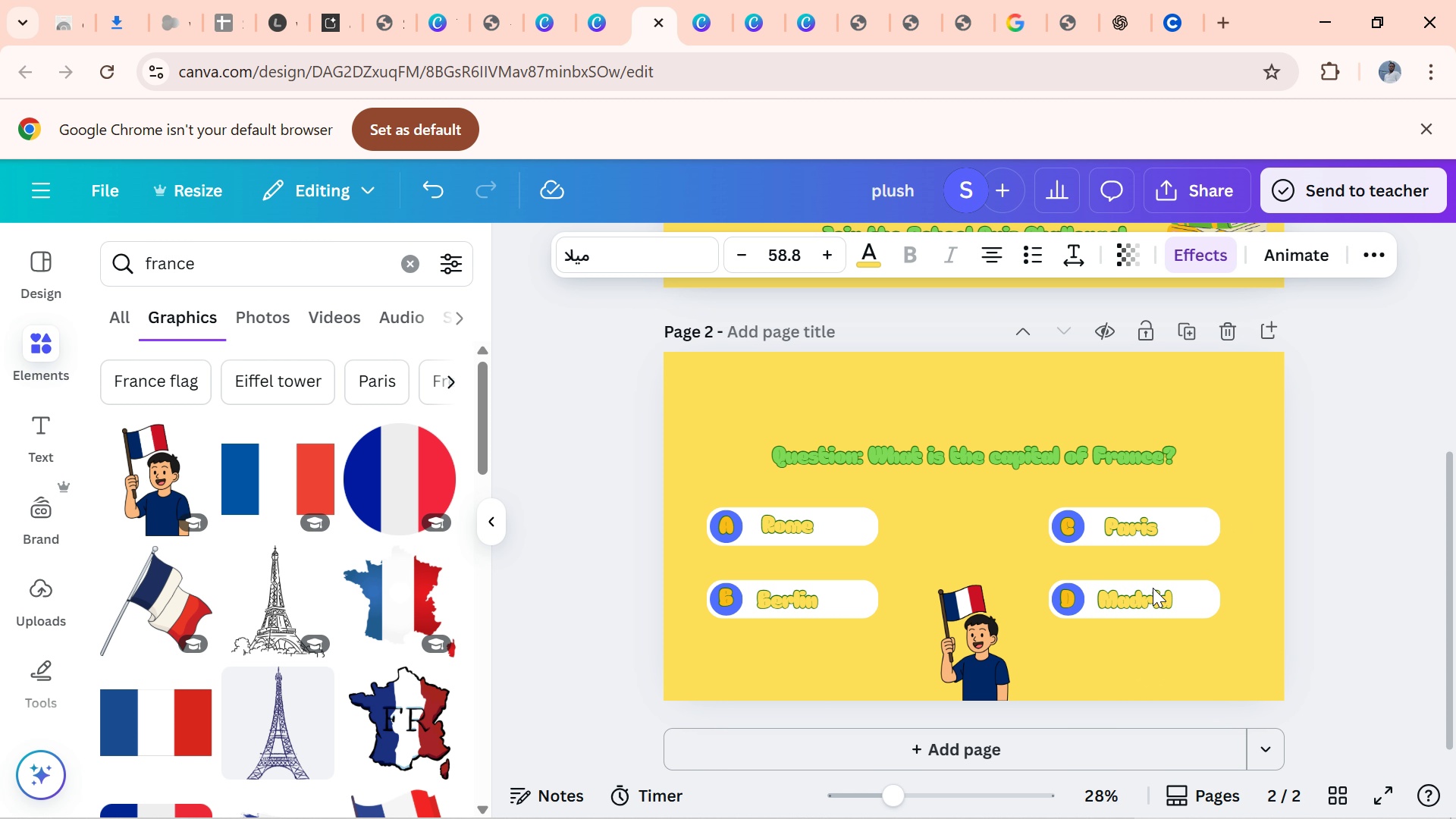 
key(ArrowRight)
 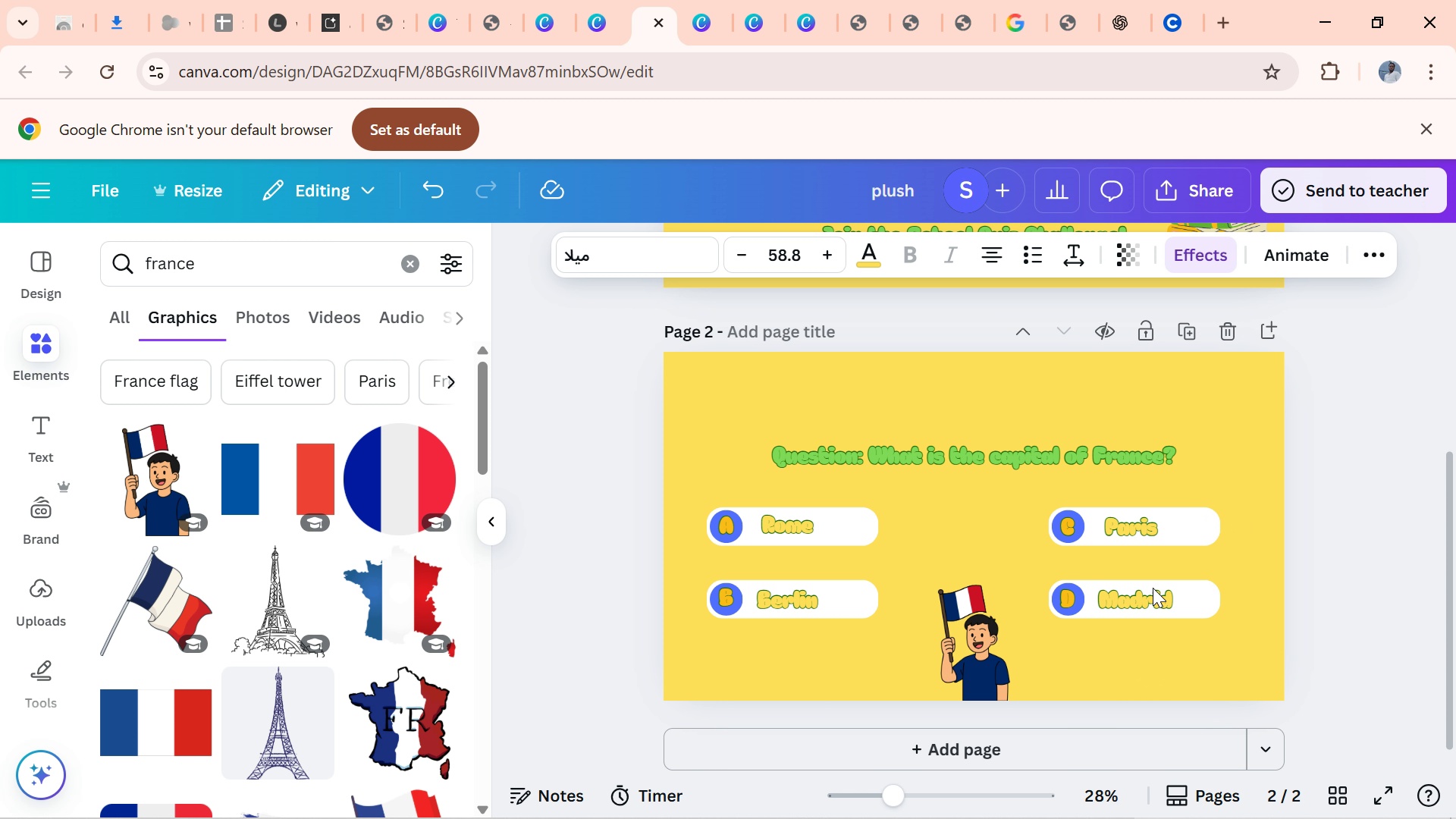 
key(ArrowRight)
 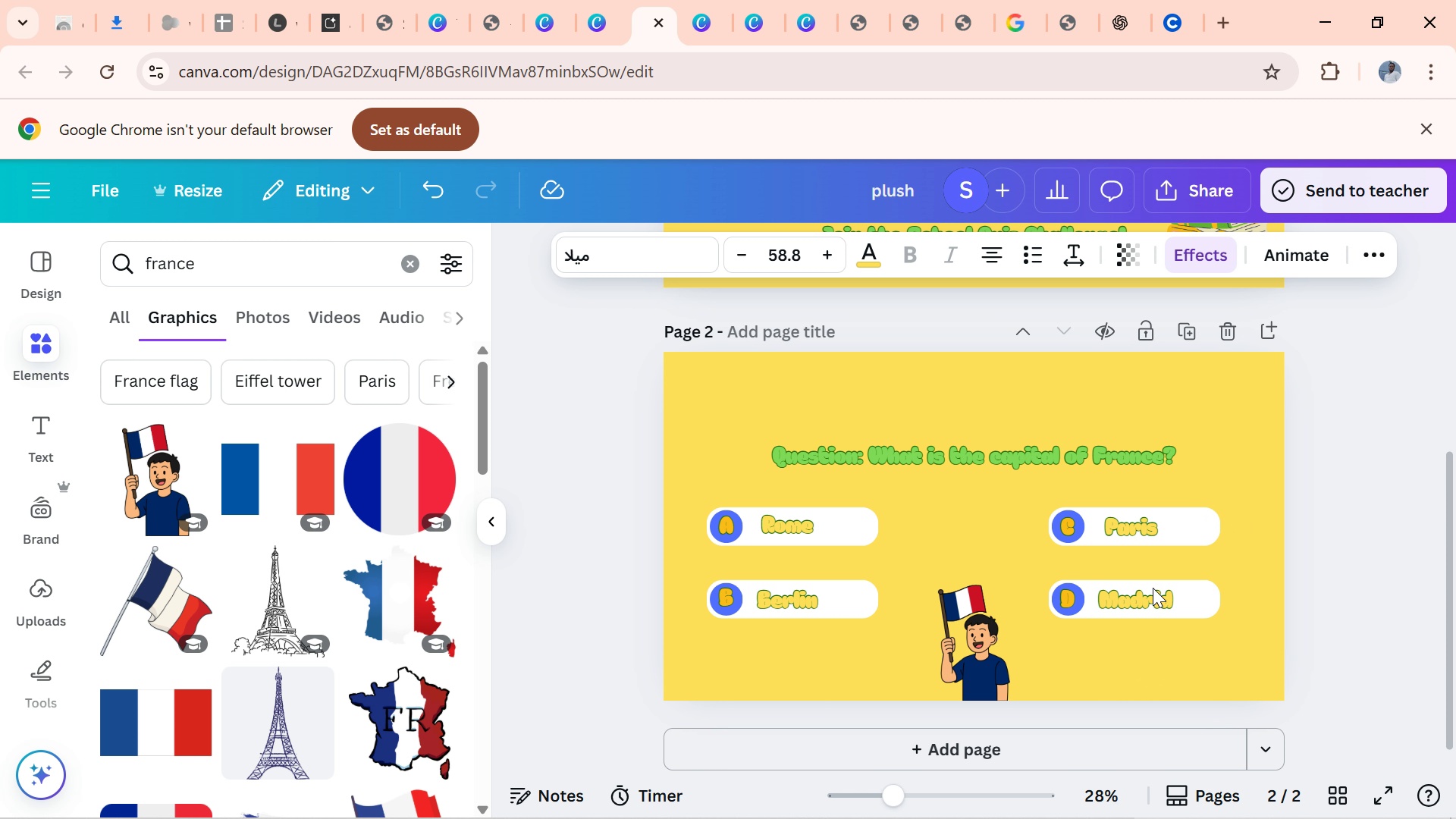 
key(ArrowRight)
 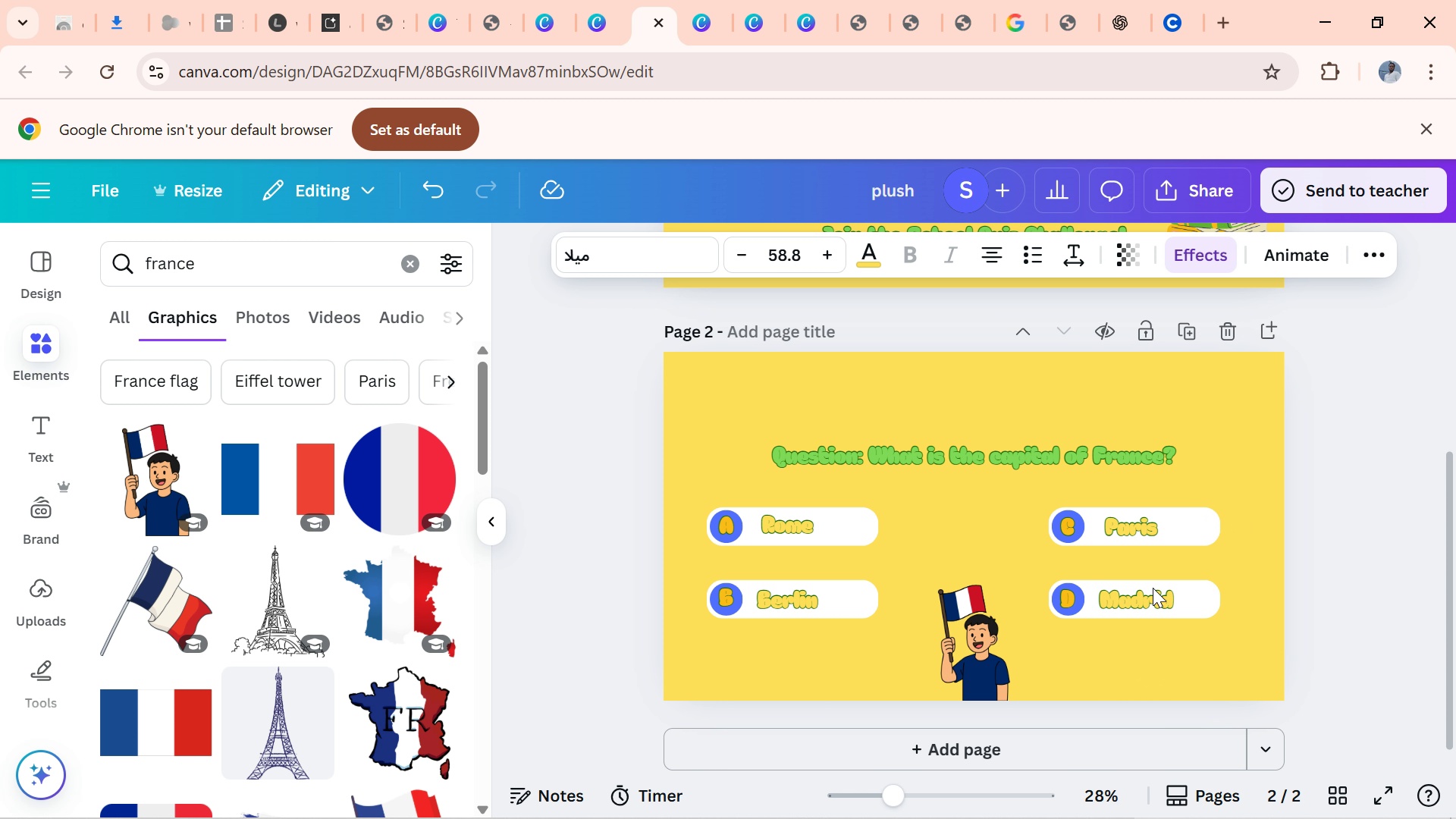 
key(ArrowRight)
 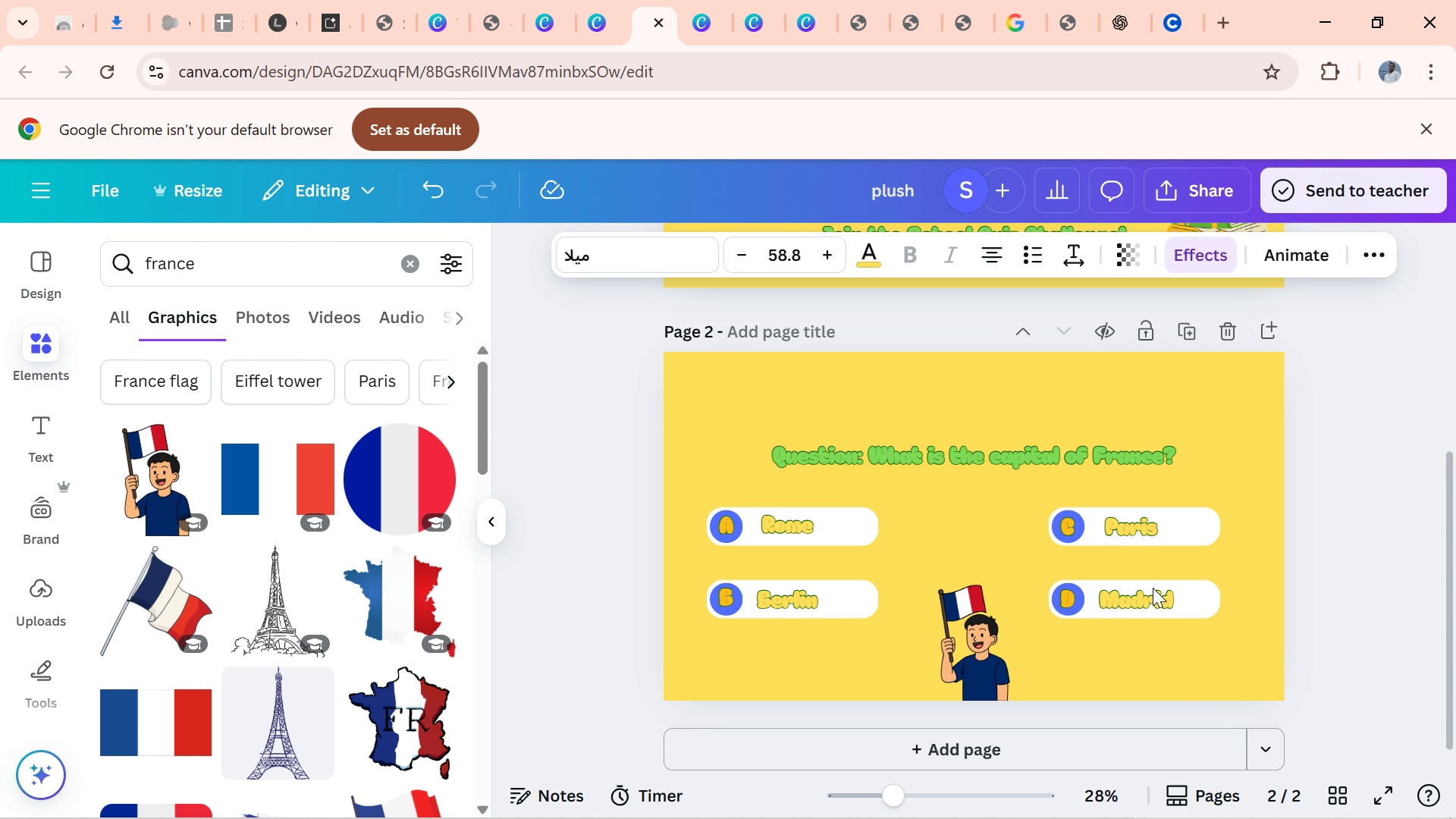 
key(ArrowRight)
 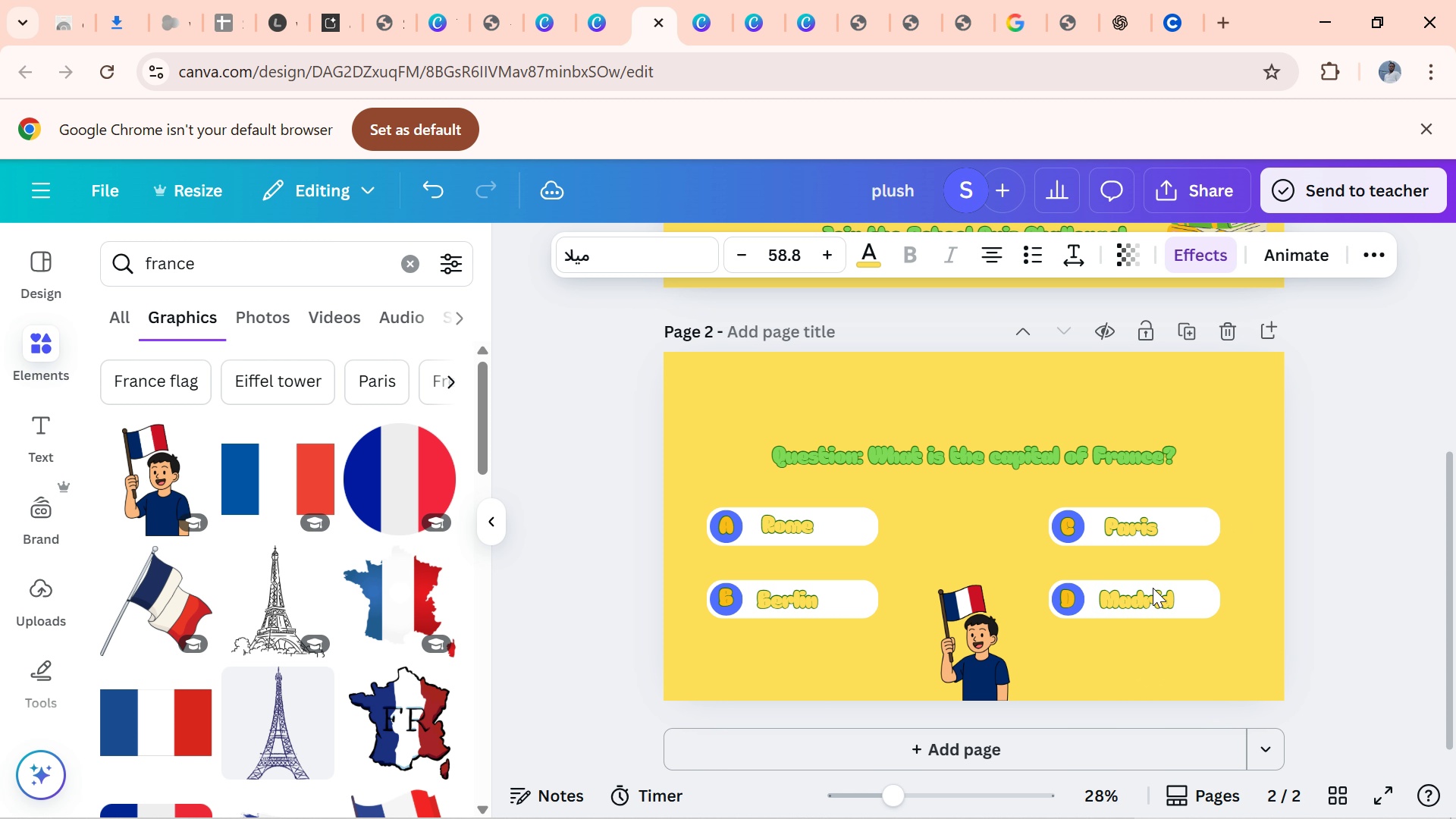 
key(ArrowRight)
 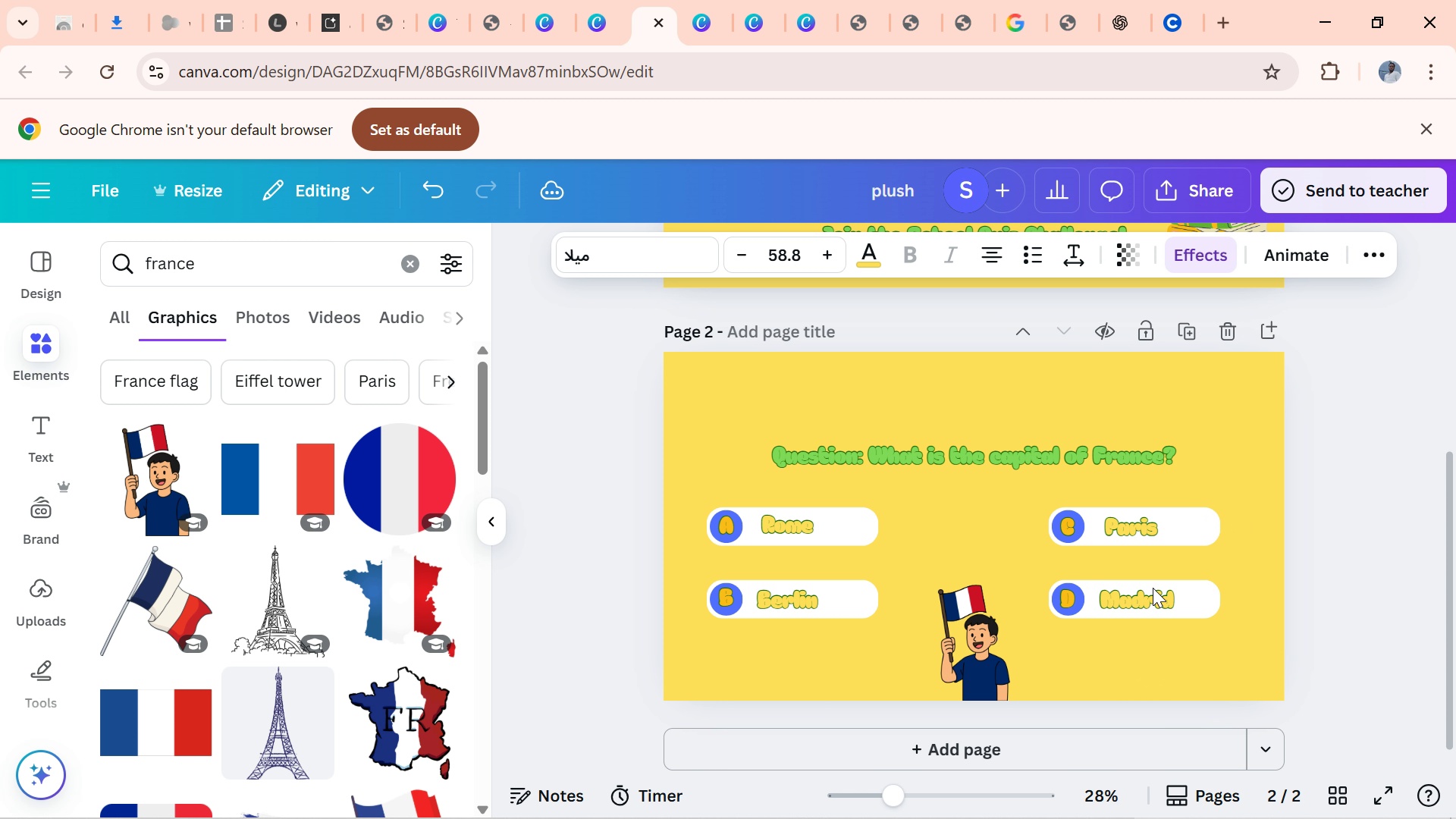 
key(ArrowRight)
 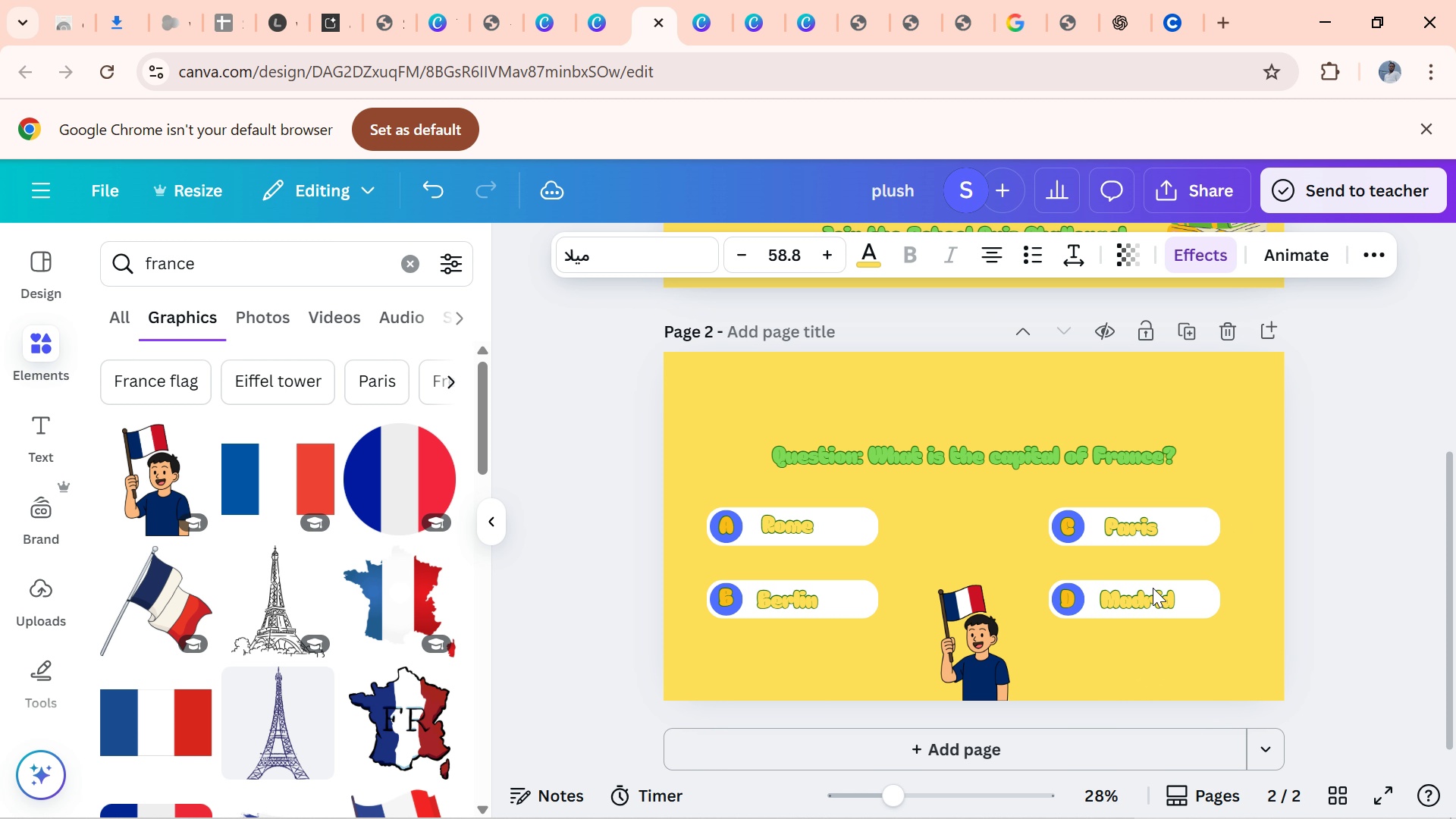 
key(ArrowRight)
 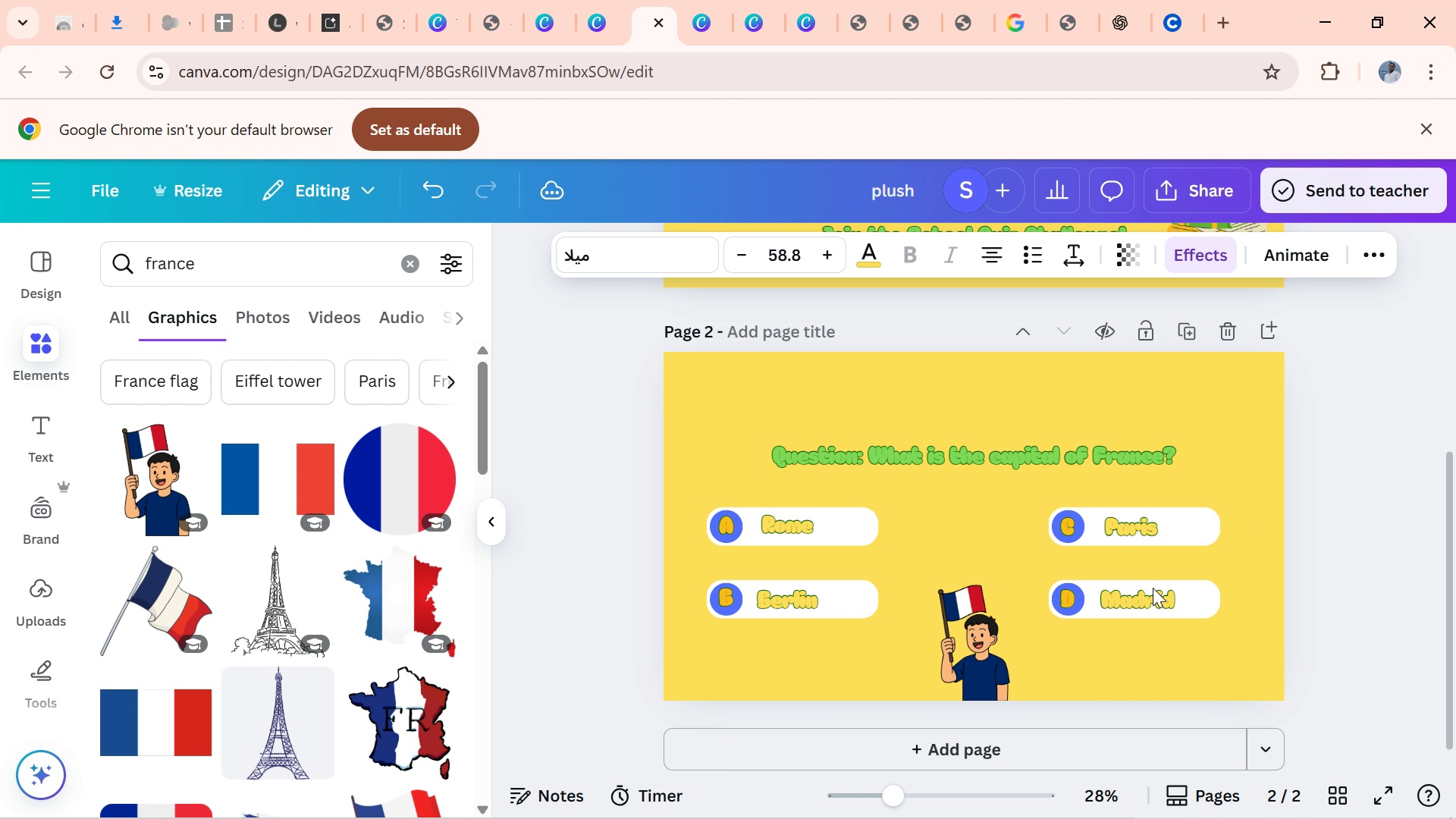 
key(ArrowRight)
 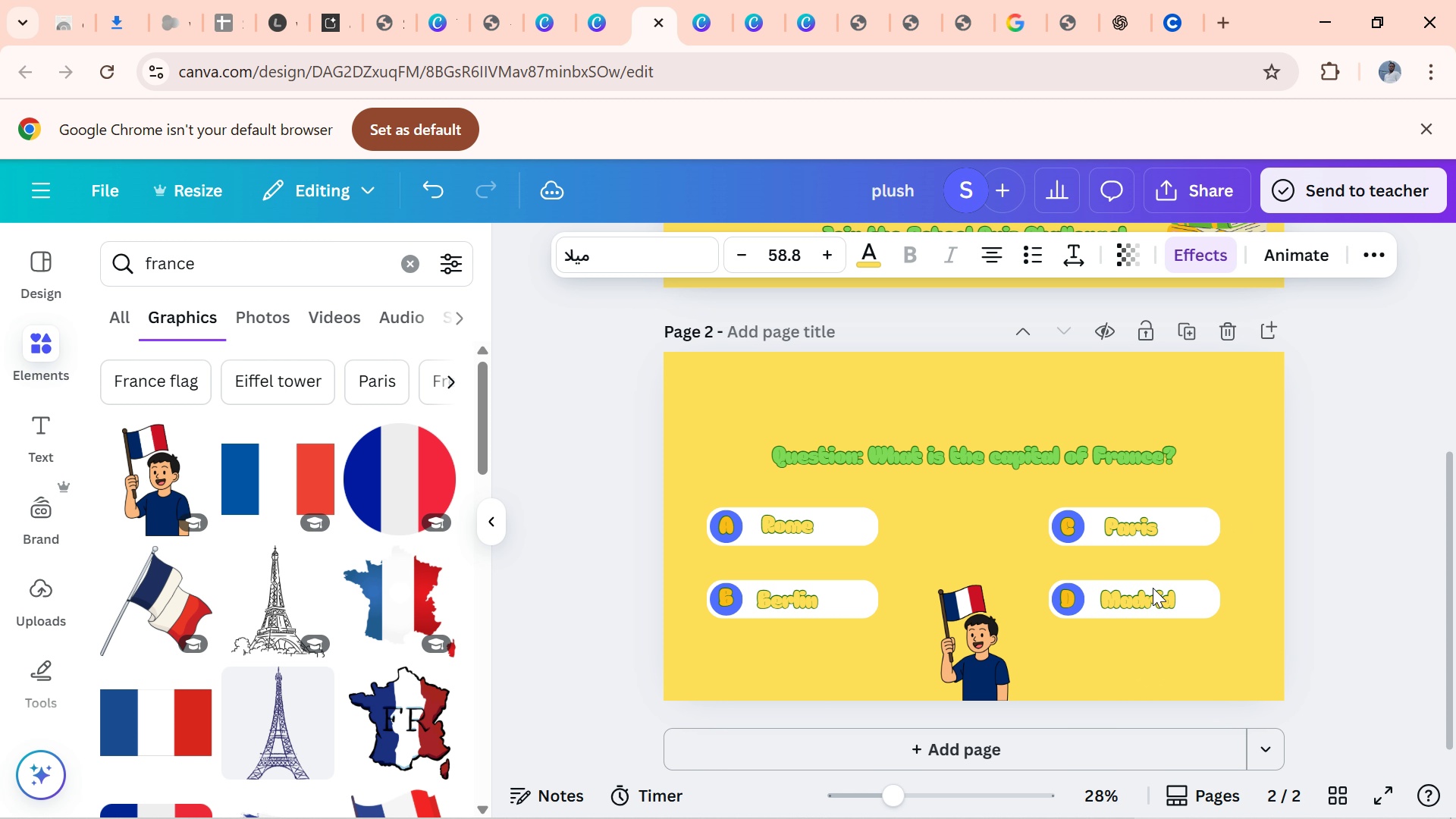 
key(ArrowRight)
 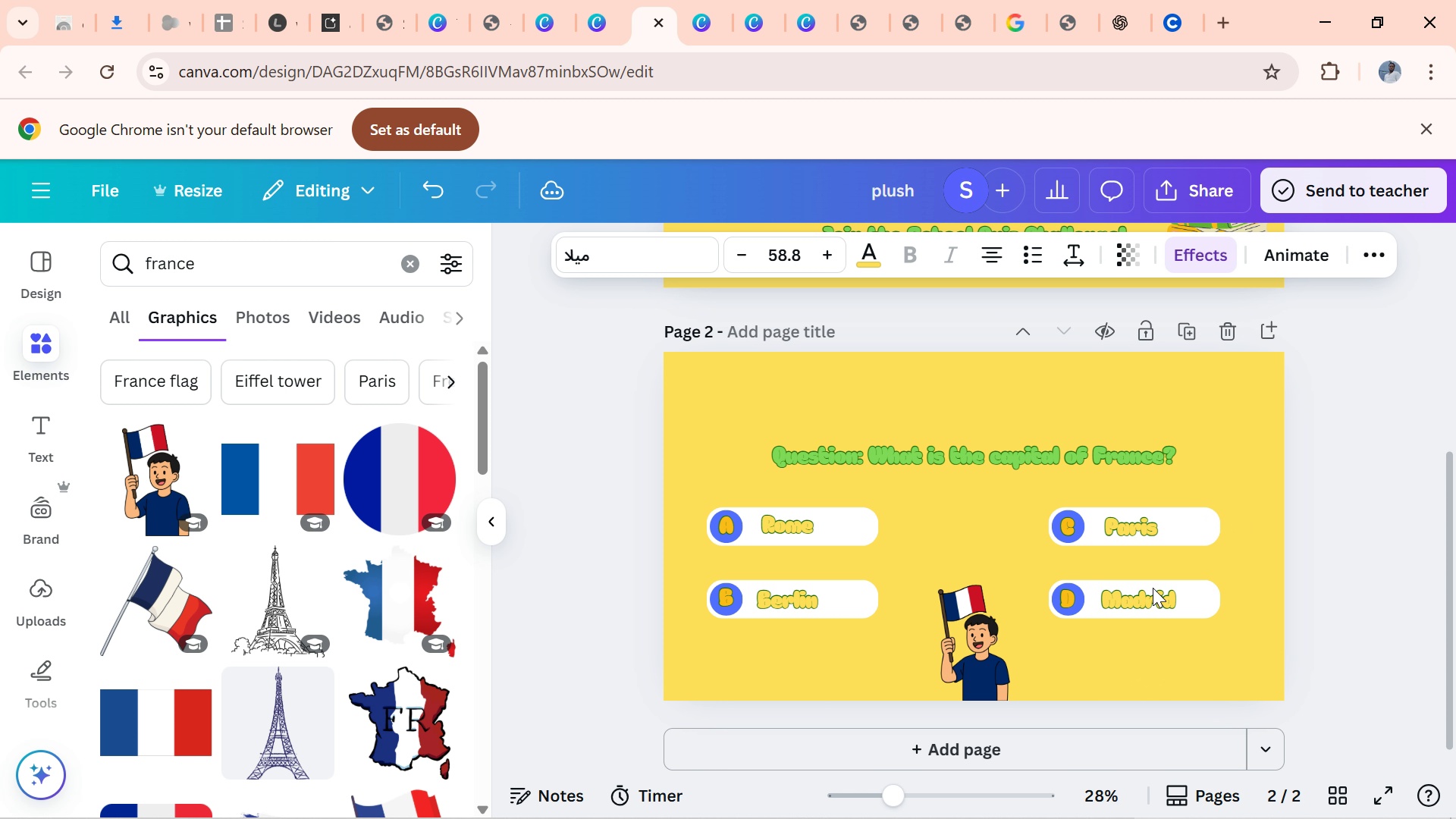 
key(ArrowRight)
 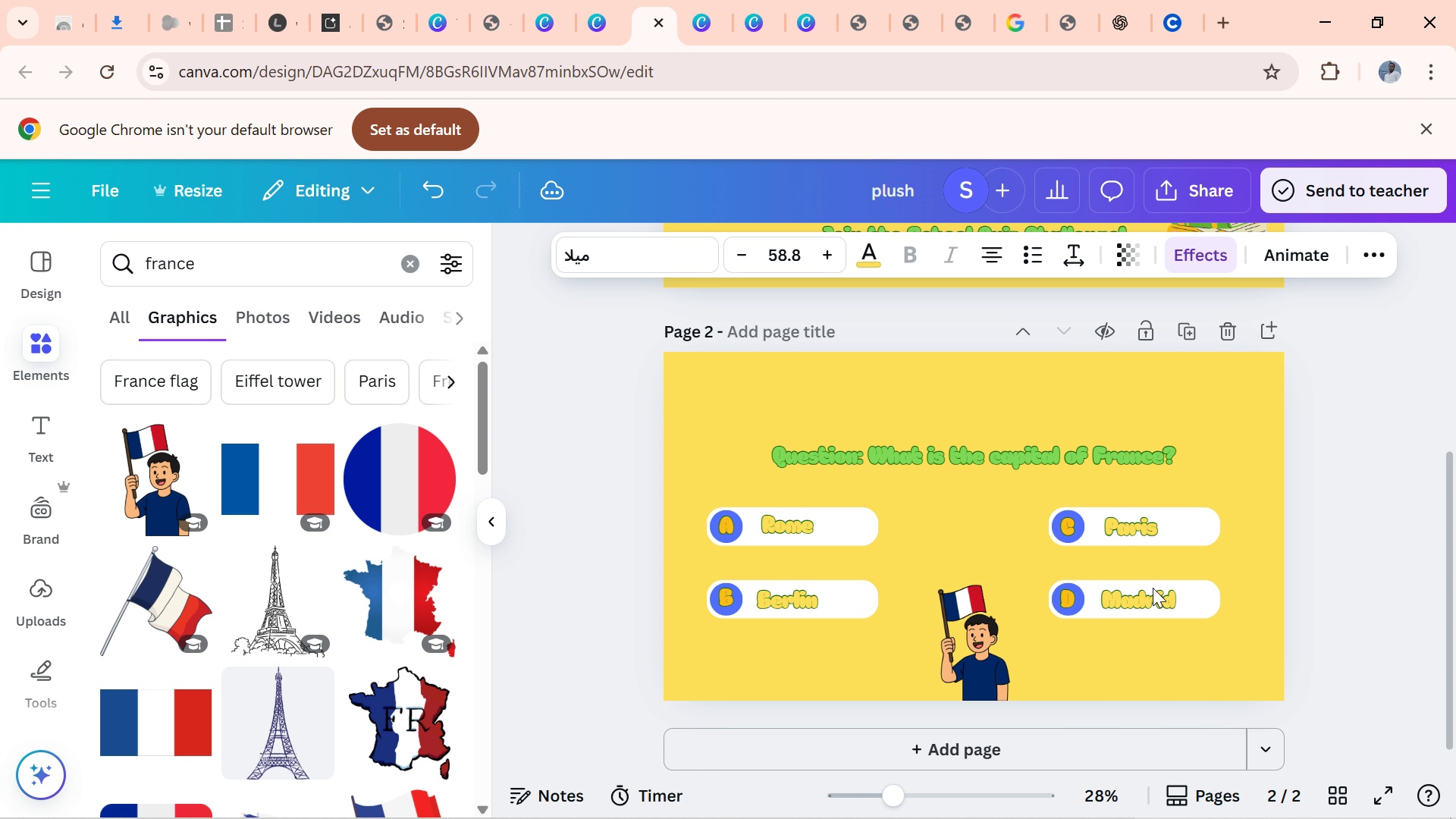 
key(ArrowRight)
 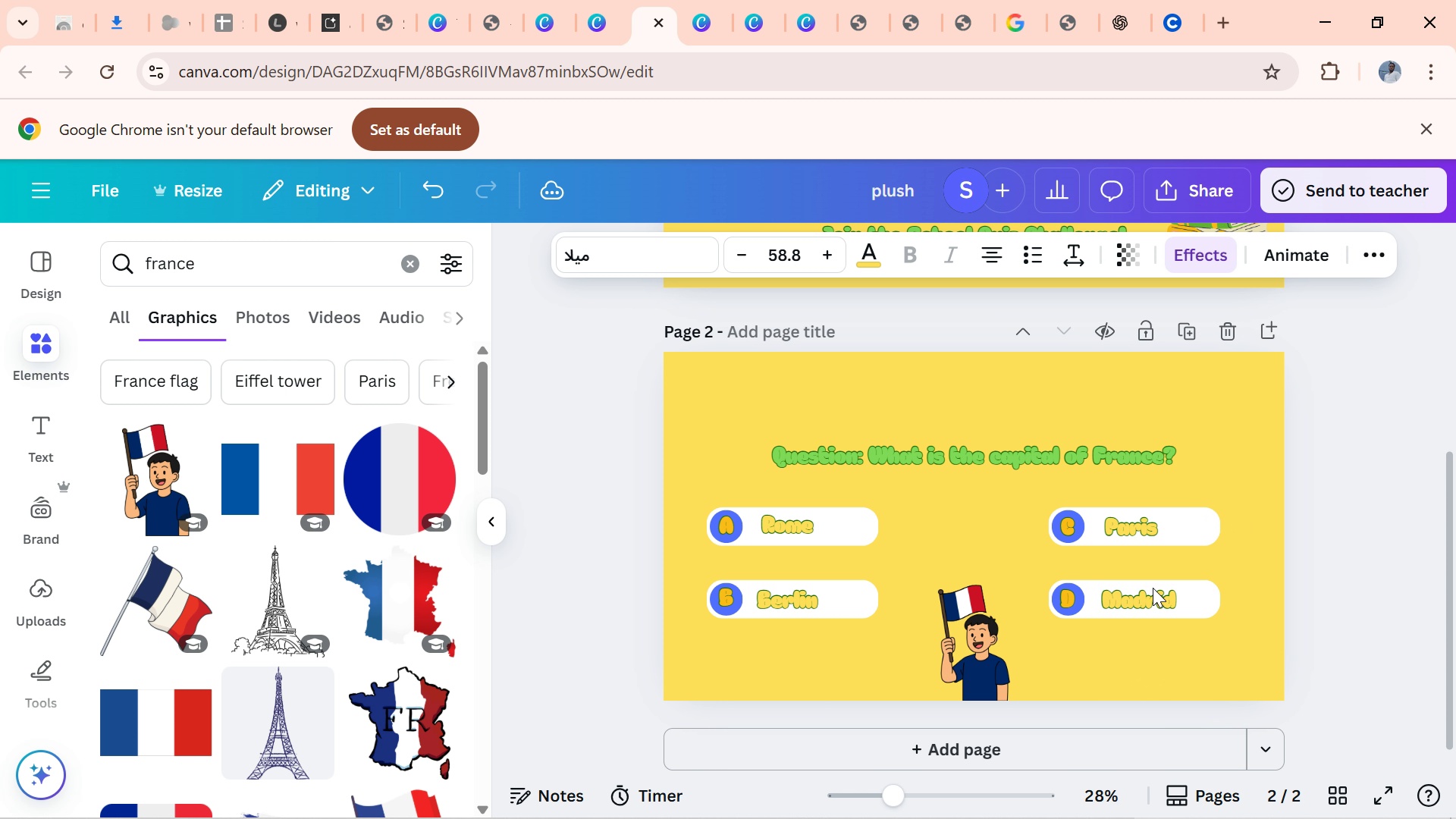 
key(ArrowRight)
 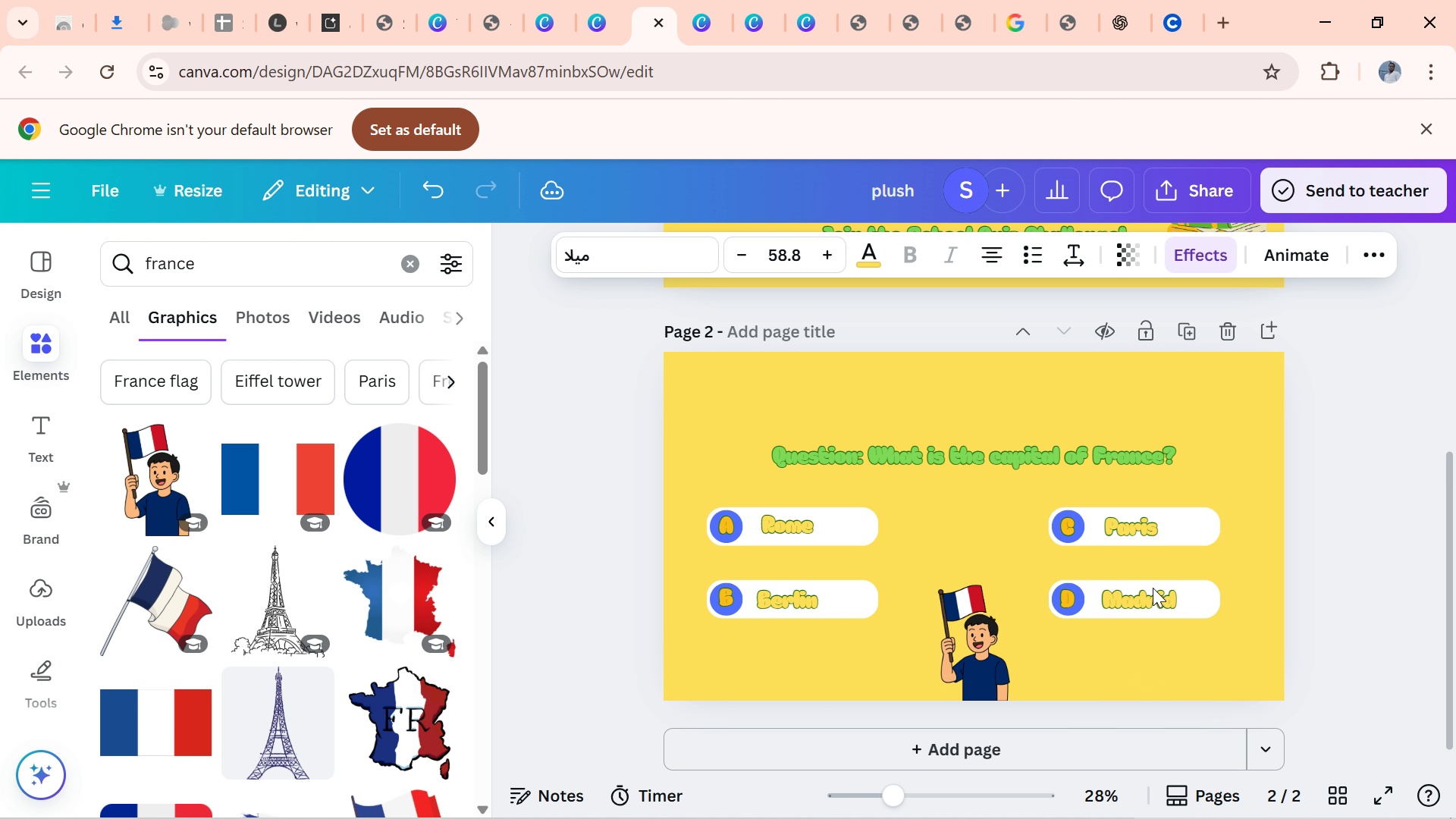 
key(ArrowRight)
 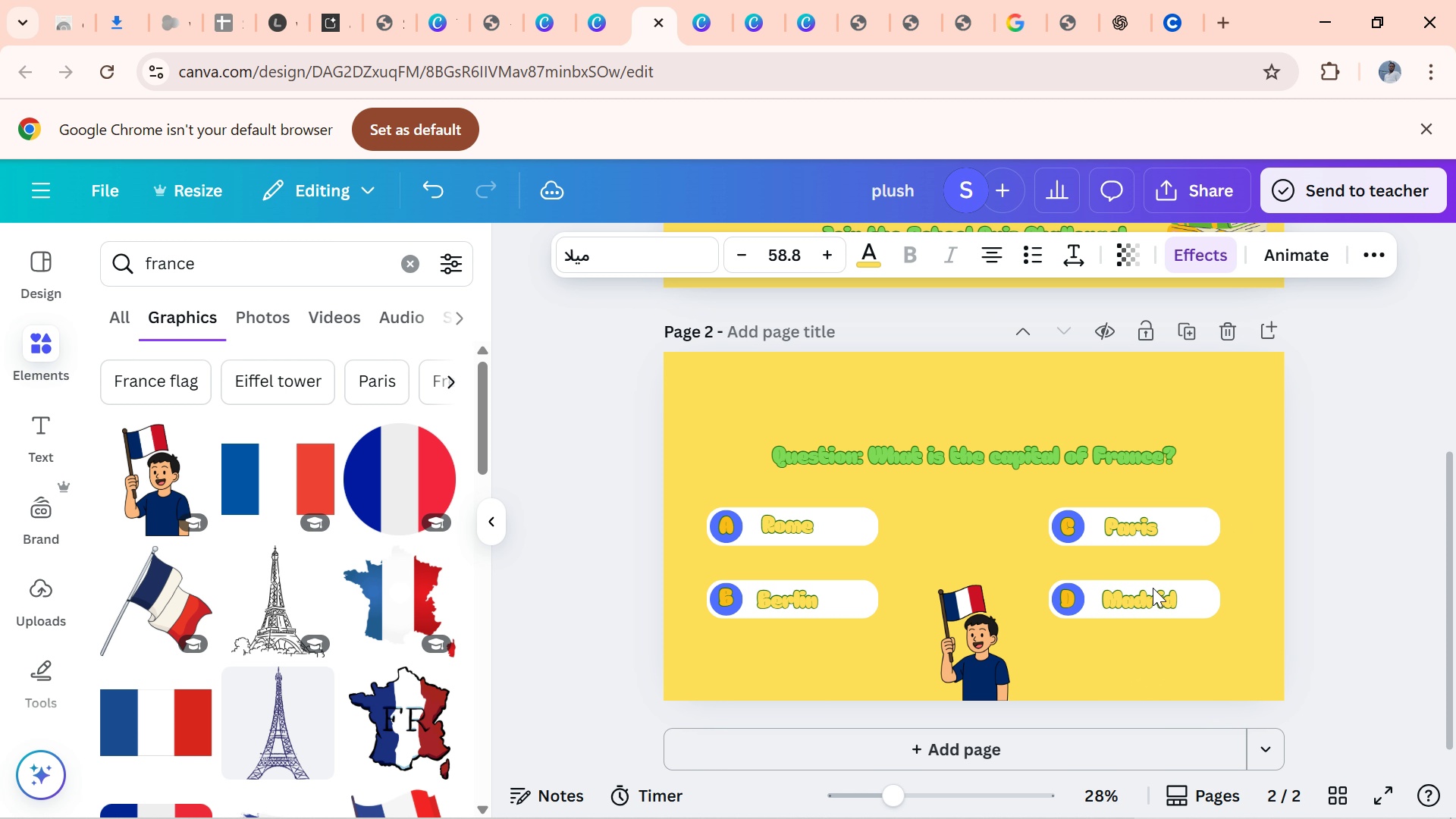 
key(ArrowRight)
 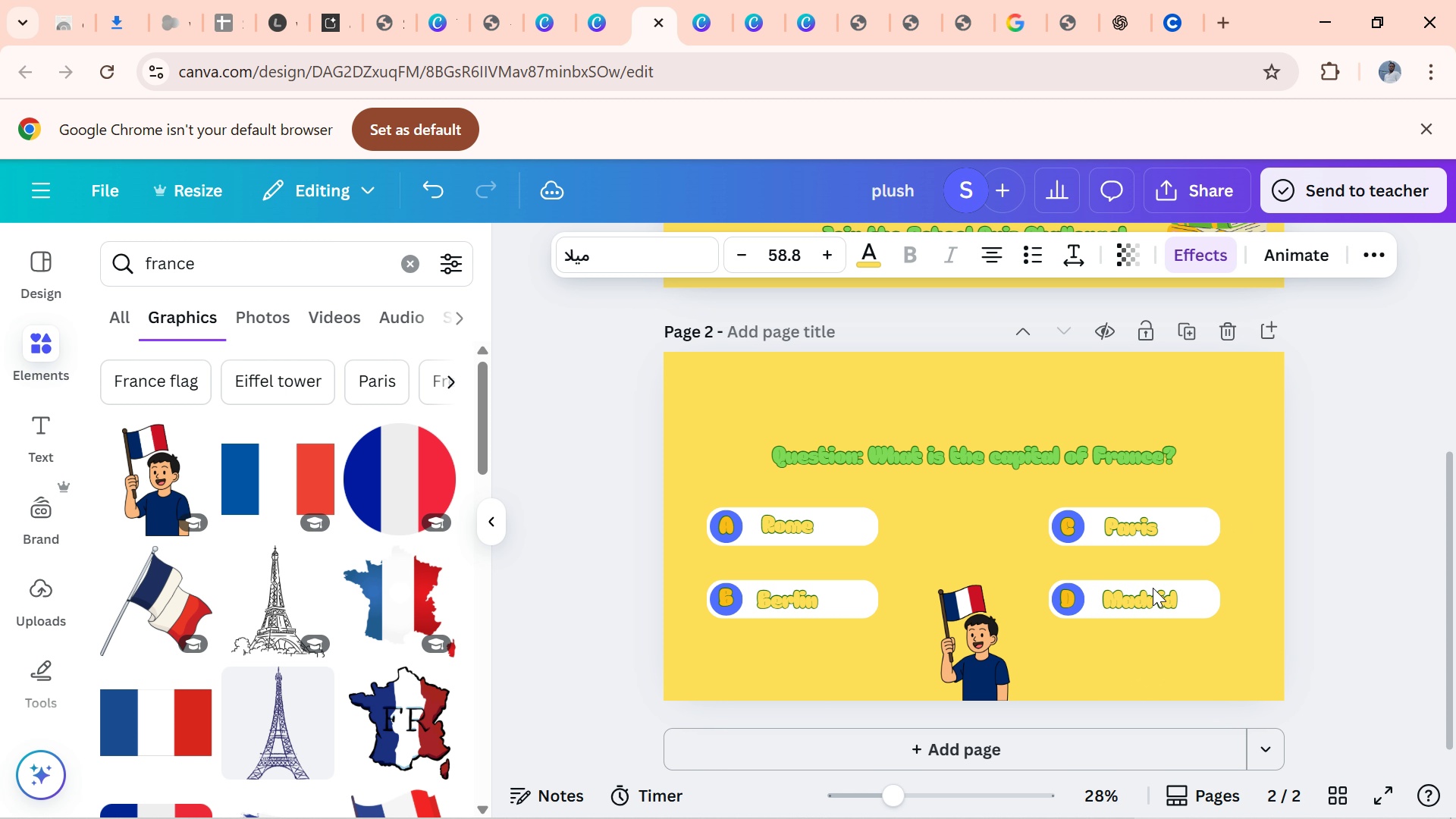 
key(ArrowRight)
 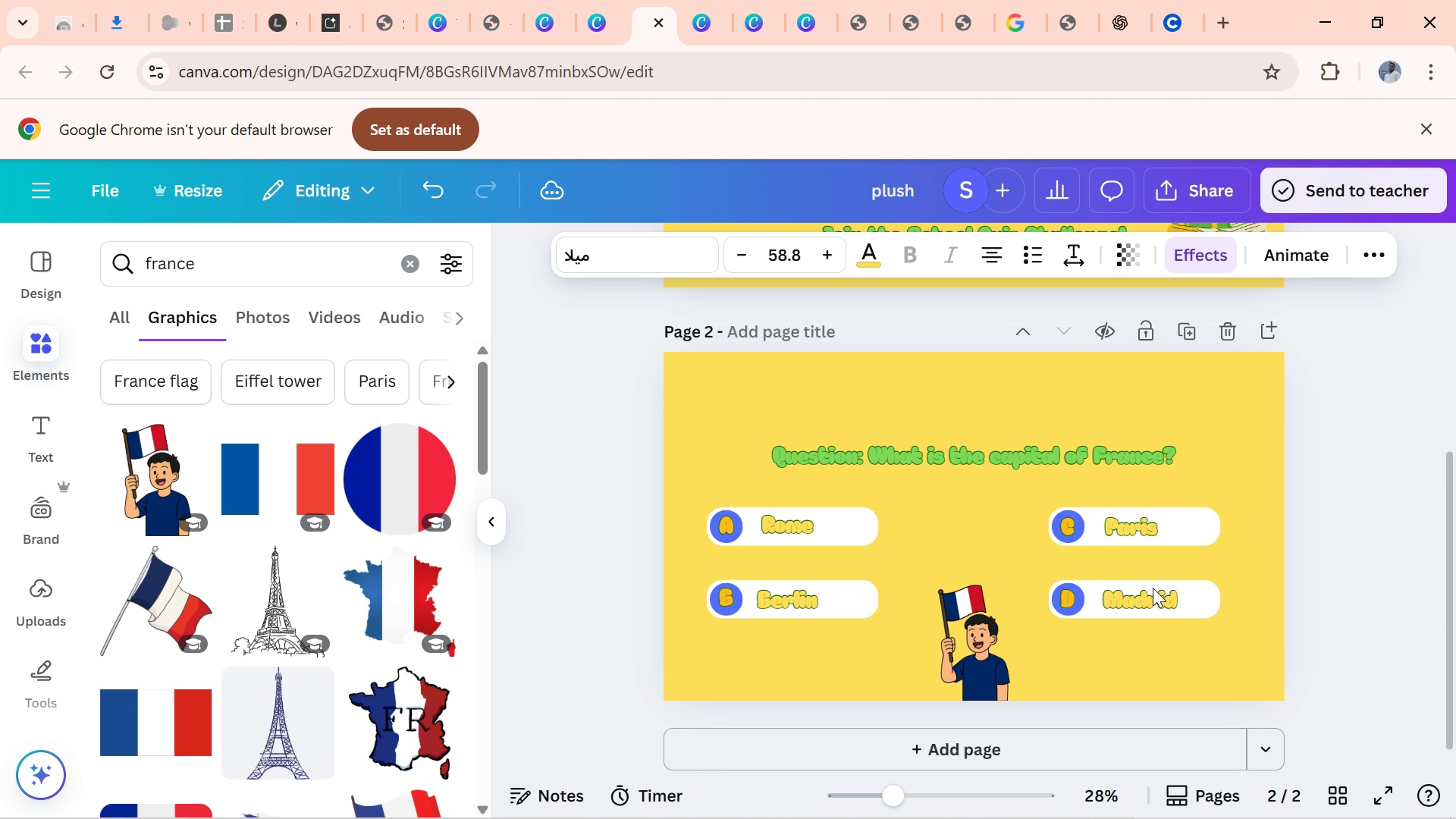 
key(ArrowRight)
 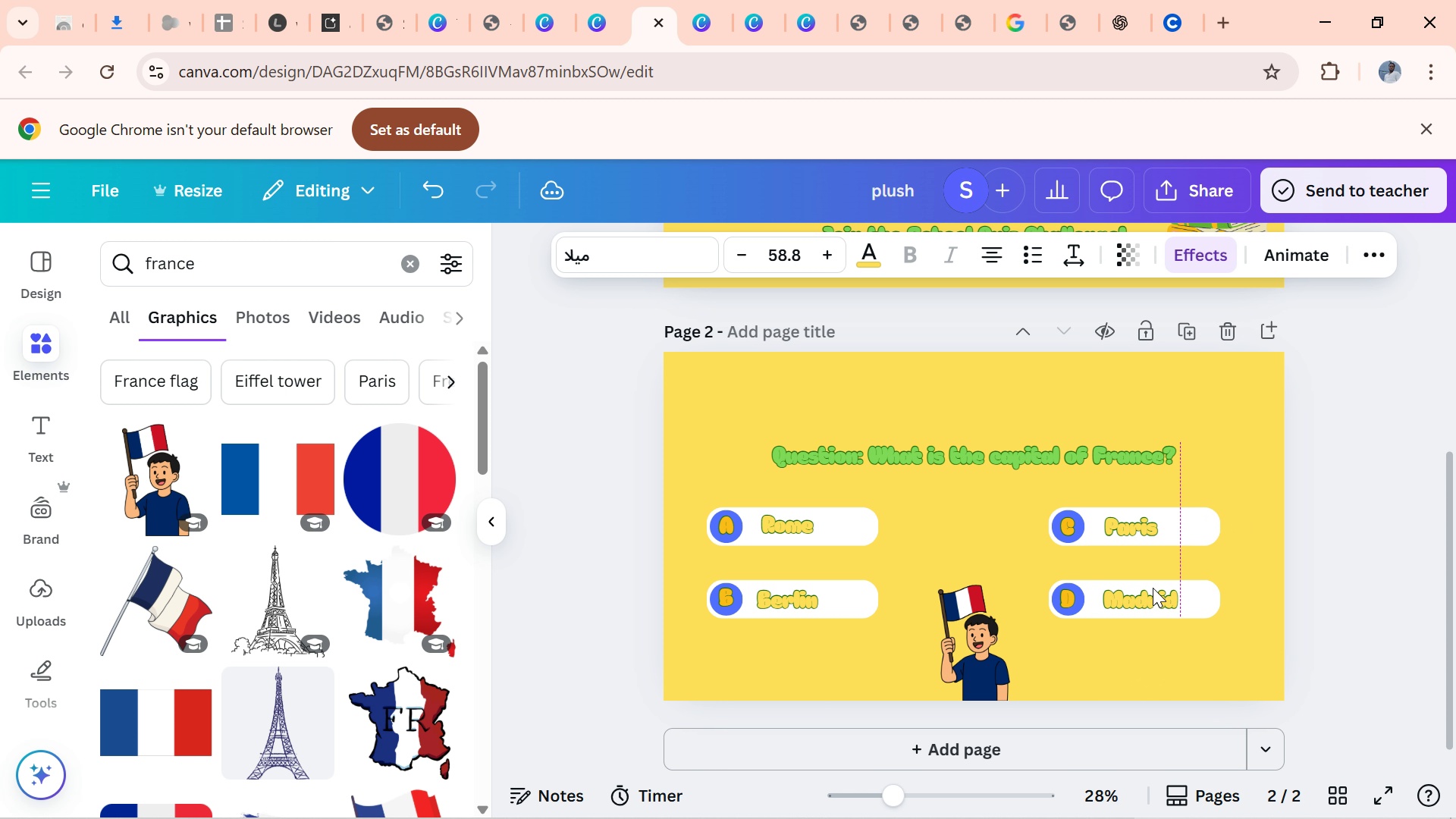 
key(ArrowRight)
 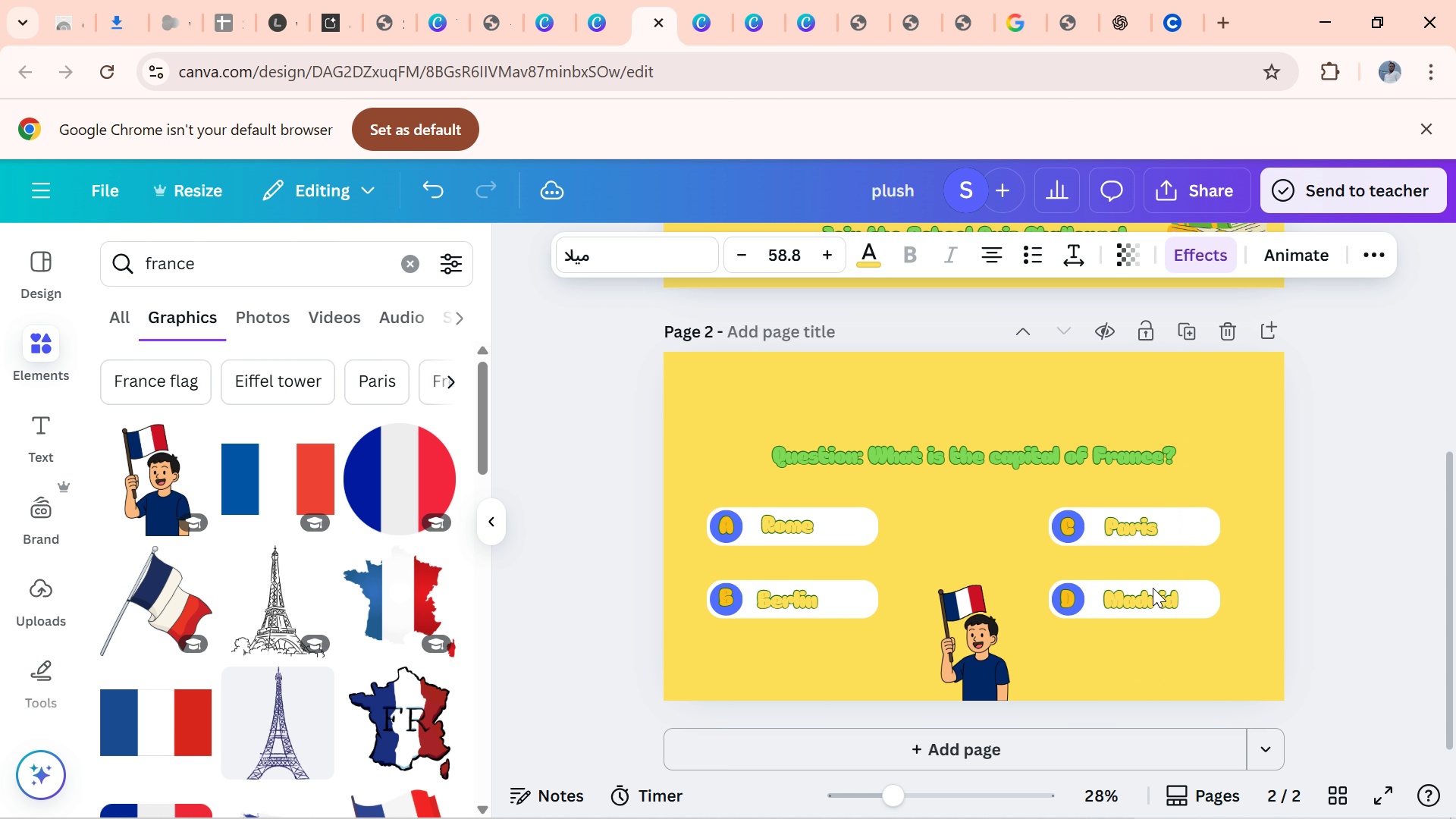 
key(ArrowRight)
 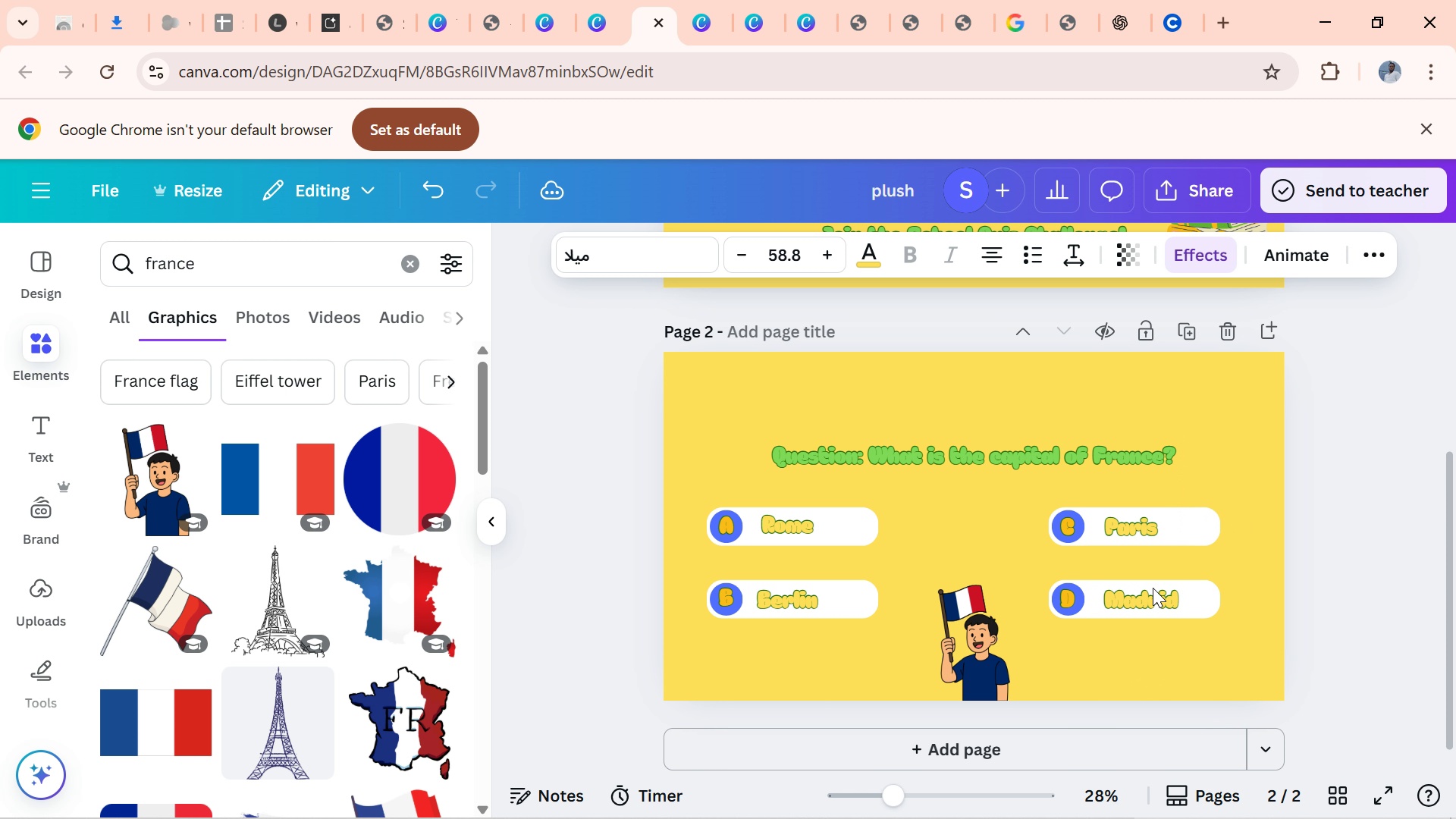 
key(ArrowRight)
 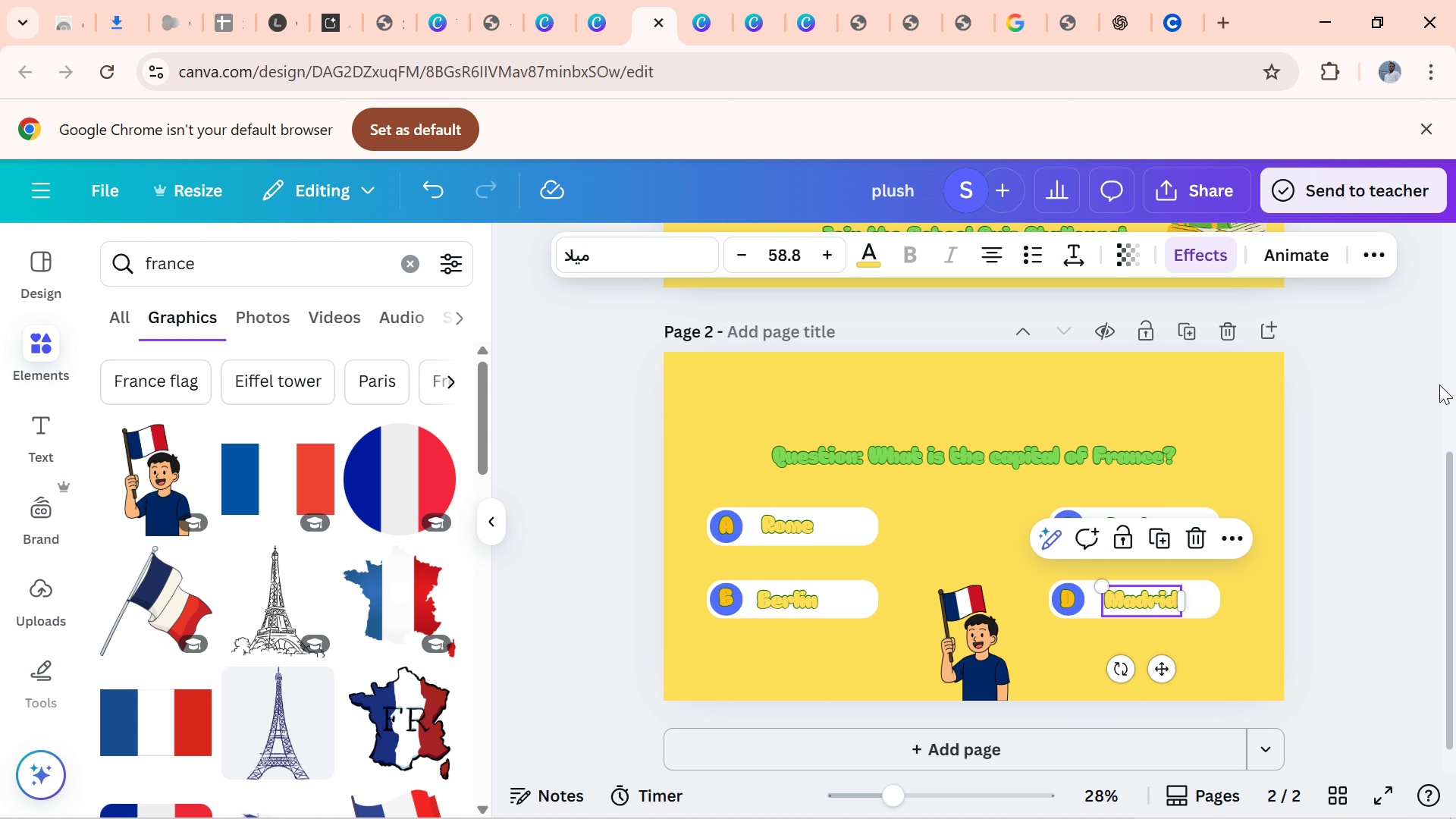 
left_click_drag(start_coordinate=[1455, 472], to_coordinate=[1438, 391])
 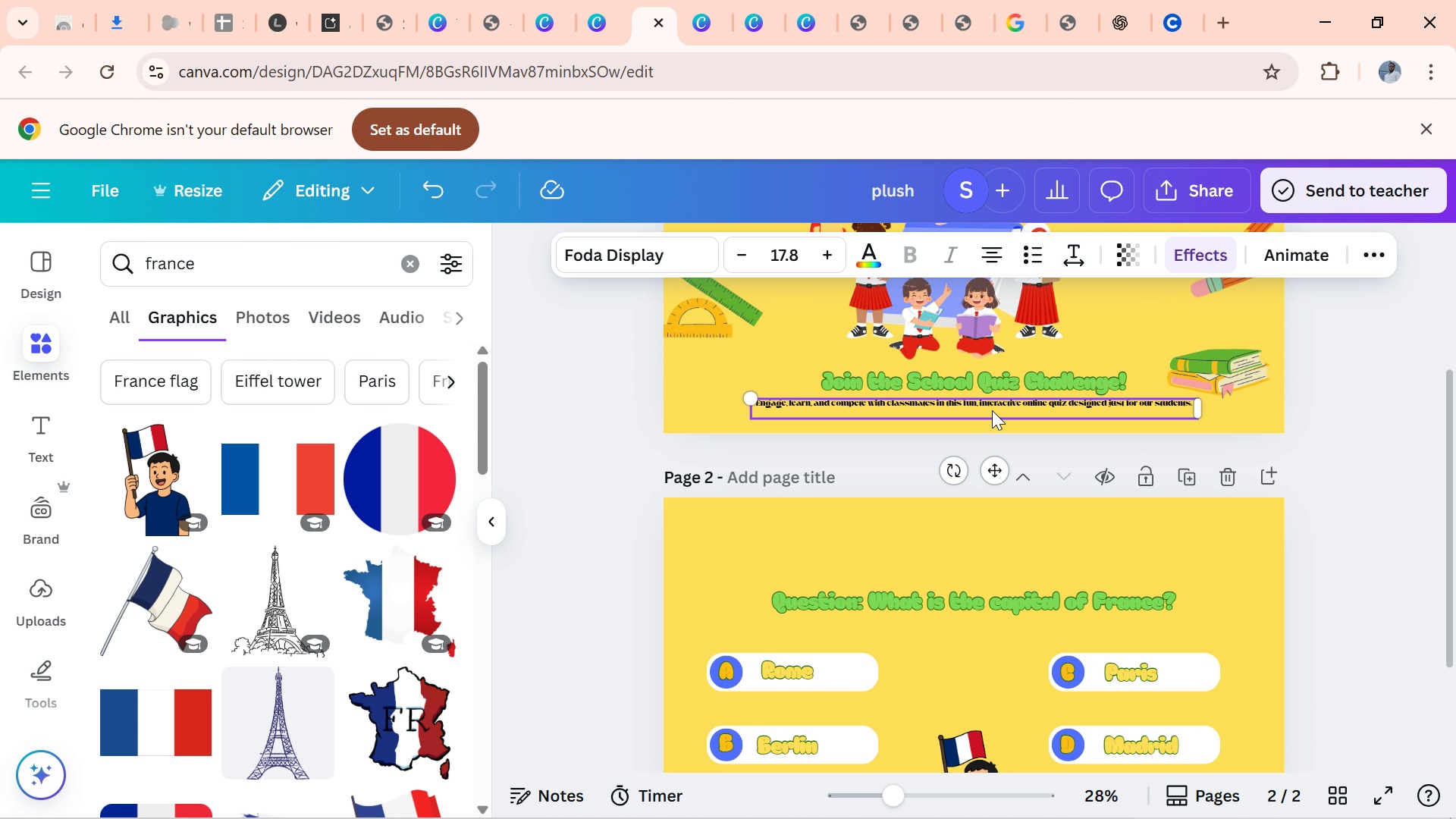 
left_click([992, 410])
 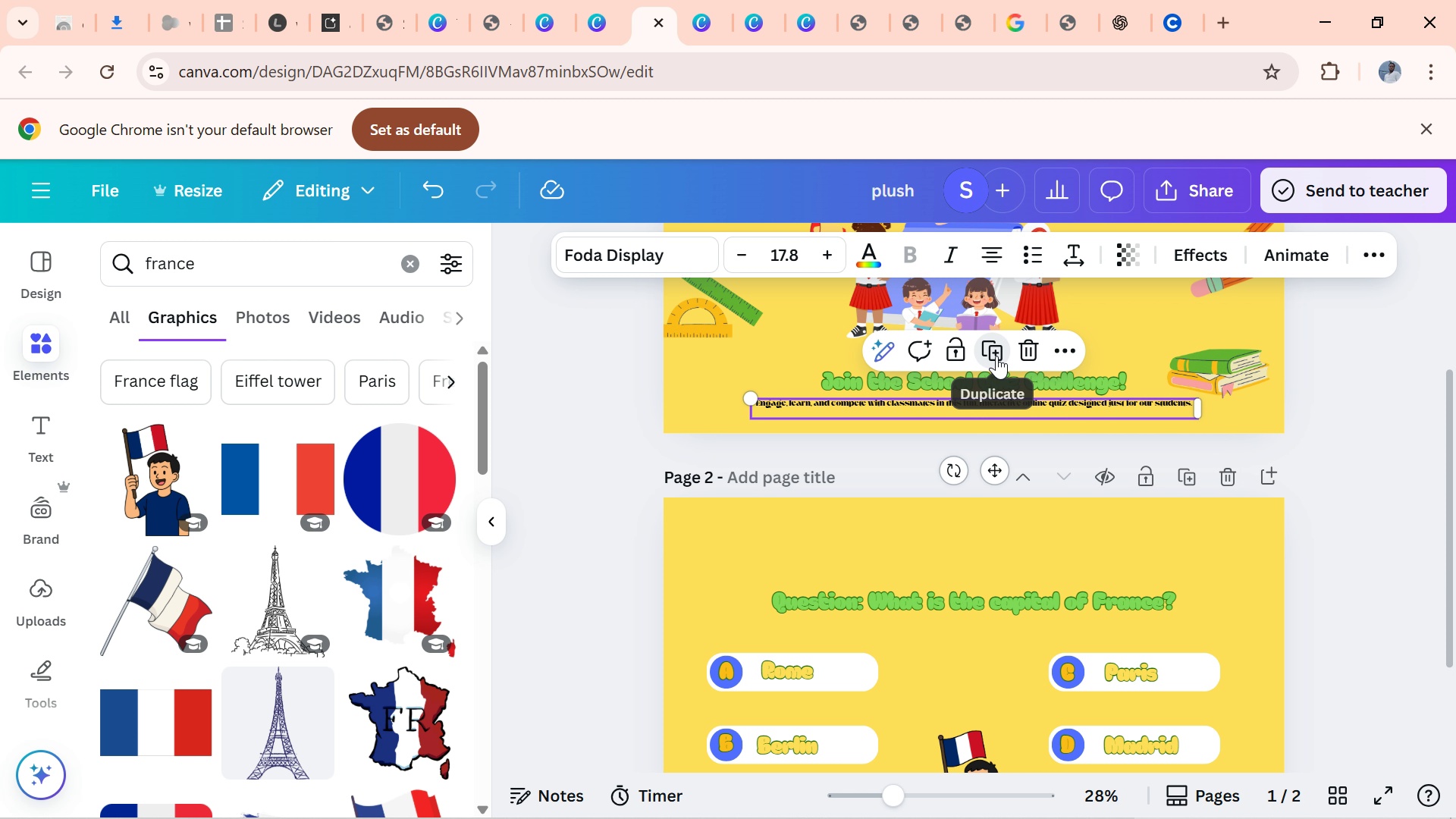 
left_click([996, 356])
 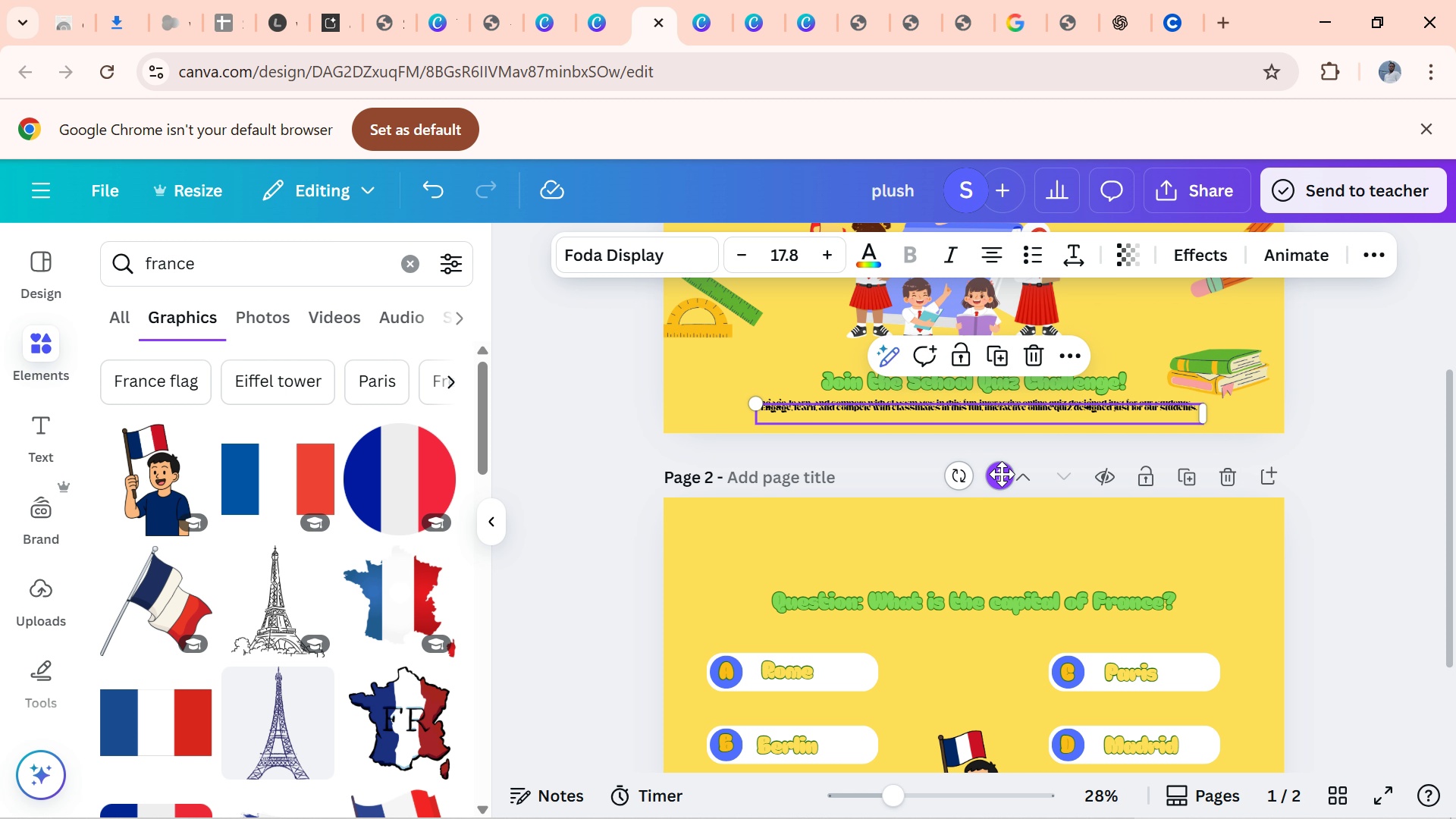 
left_click_drag(start_coordinate=[1002, 474], to_coordinate=[1046, 598])
 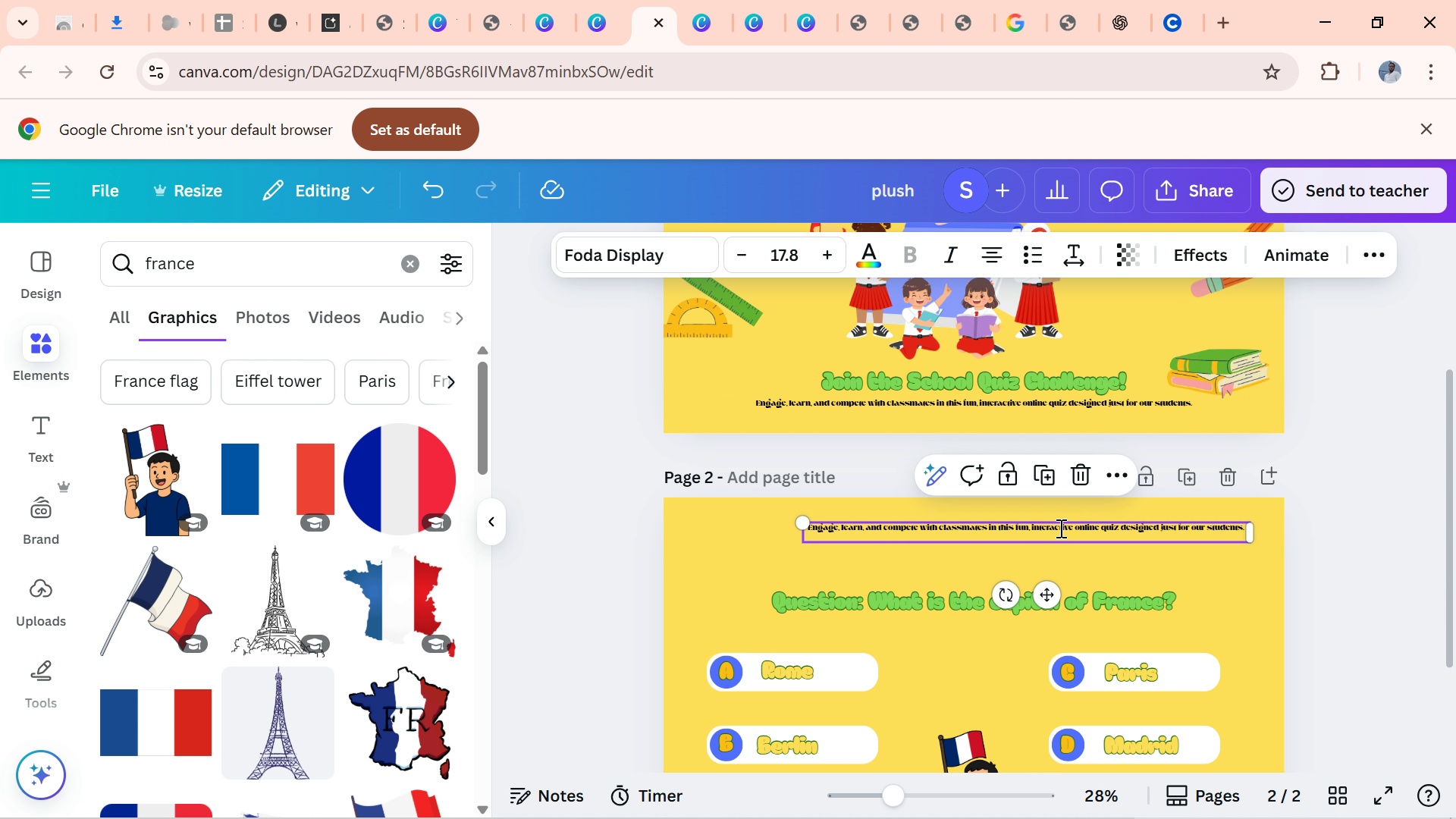 
double_click([1059, 528])
 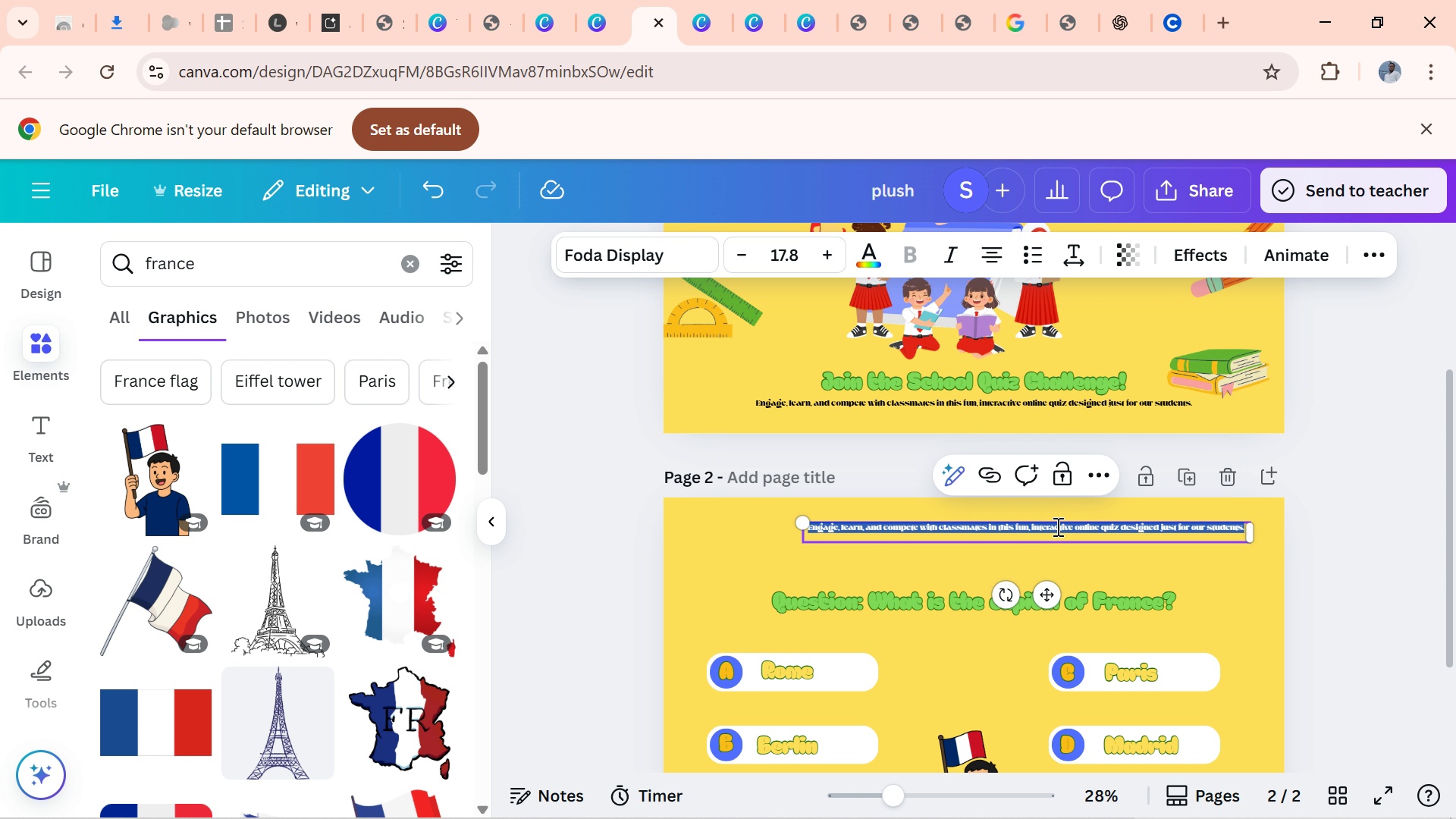 
type(Ana)
key(Backspace)
type(swer is c)
key(Backspace)
key(Backspace)
type( C)
key(Backspace)
key(Backspace)
type( C PARIS)
 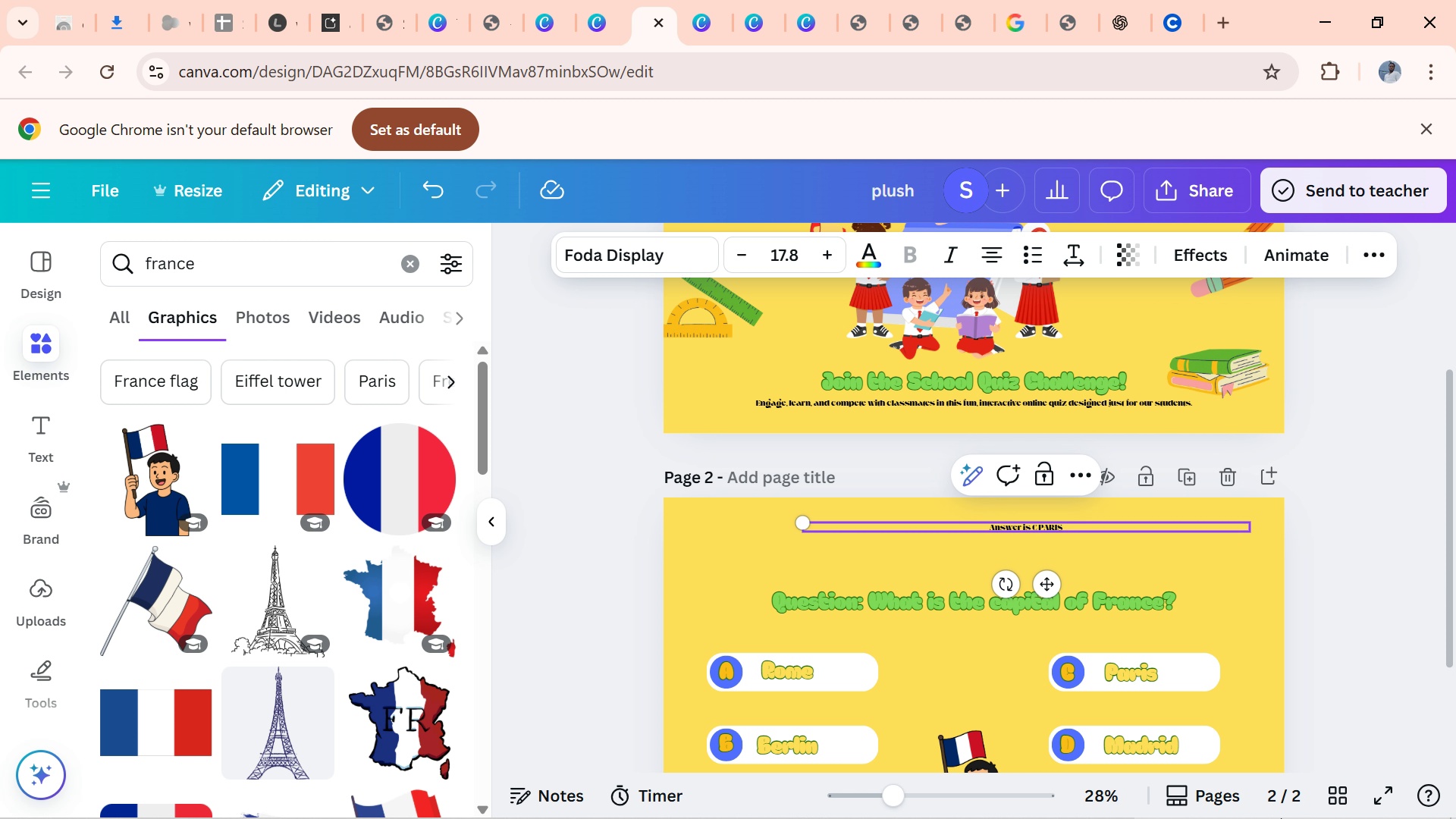 
wait(8.77)
 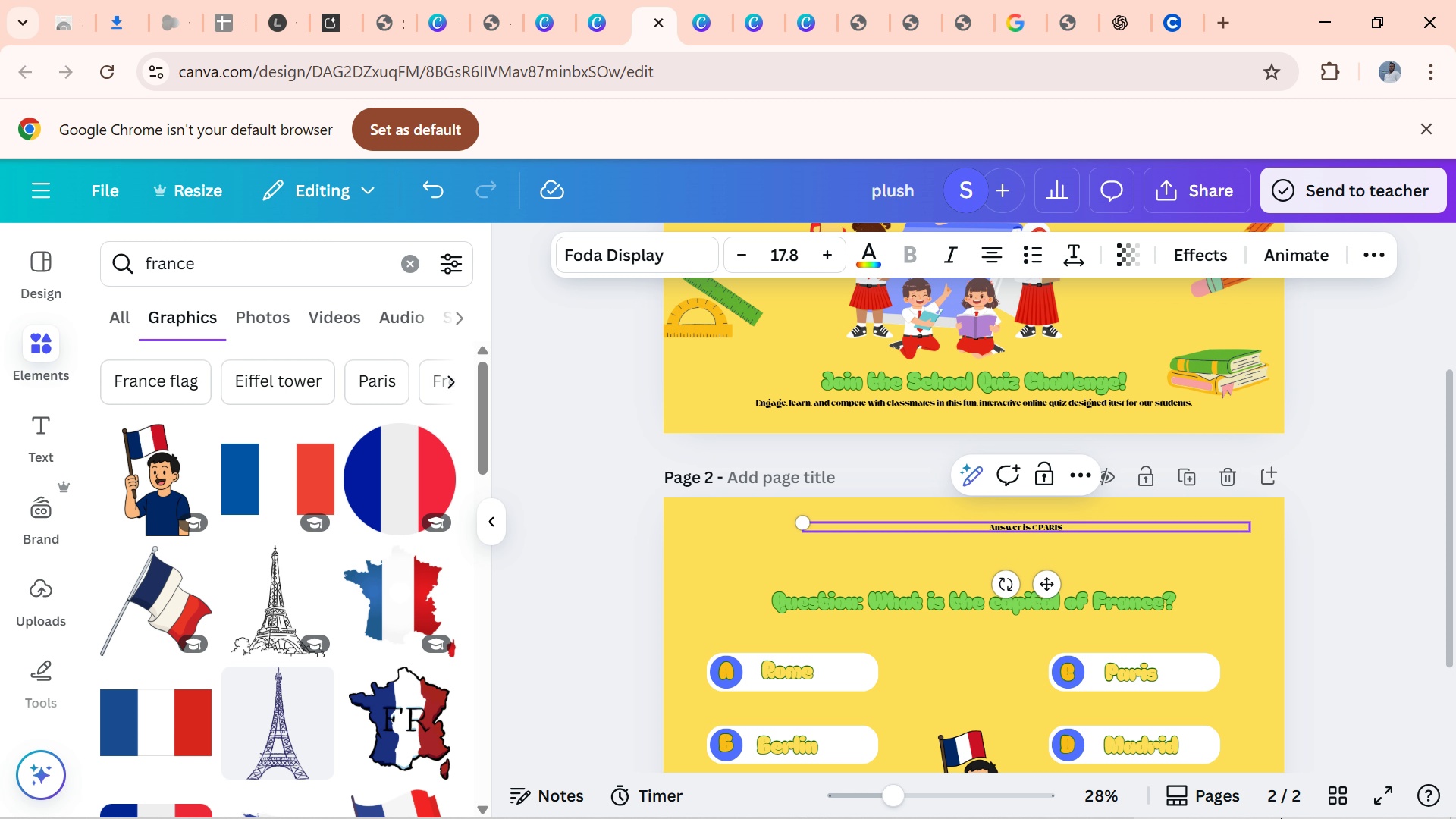 
left_click_drag(start_coordinate=[893, 803], to_coordinate=[967, 797])
 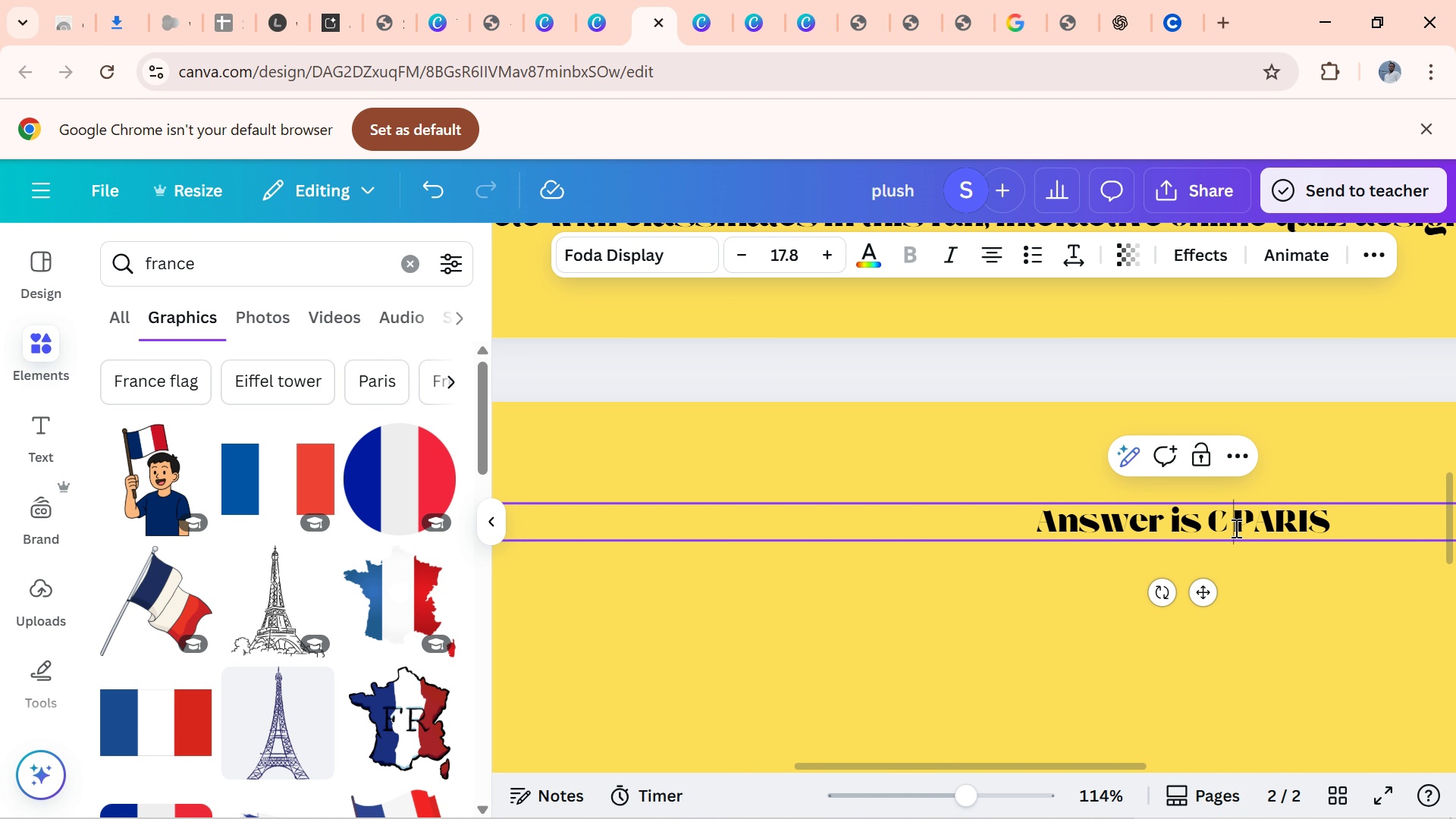 
left_click([1235, 528])
 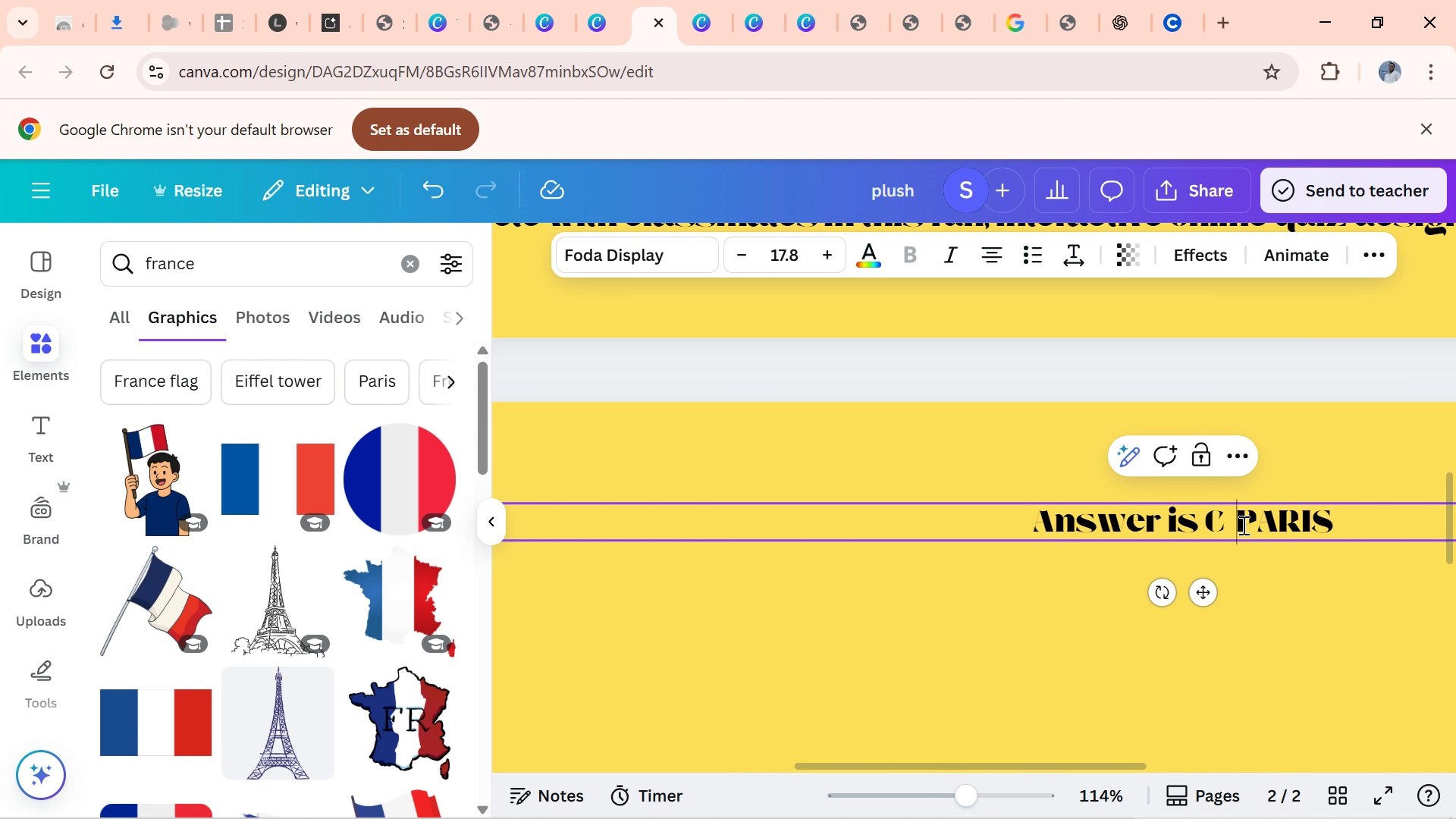 
hold_key(key=Space, duration=0.32)
 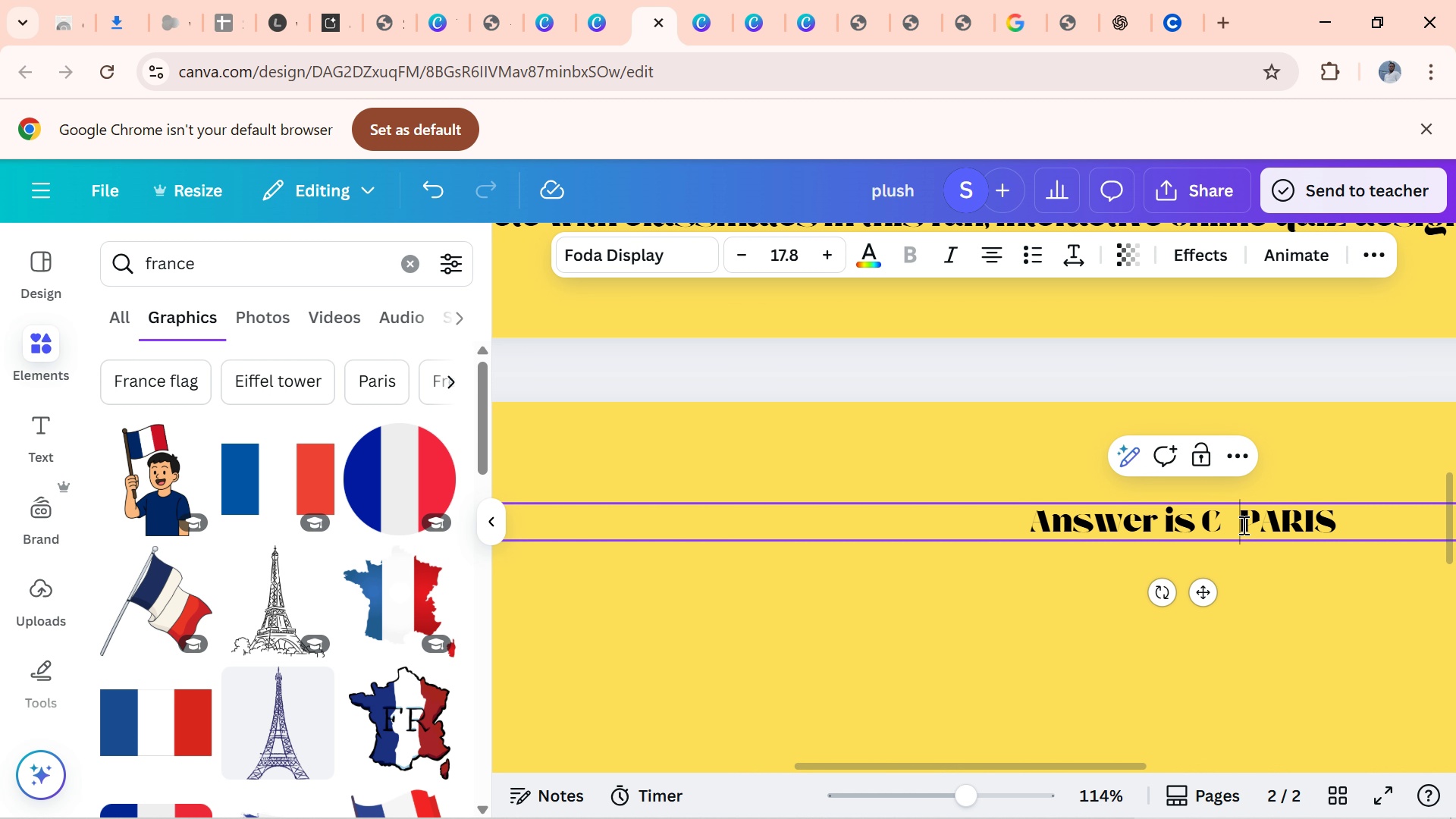 
key(Space)
 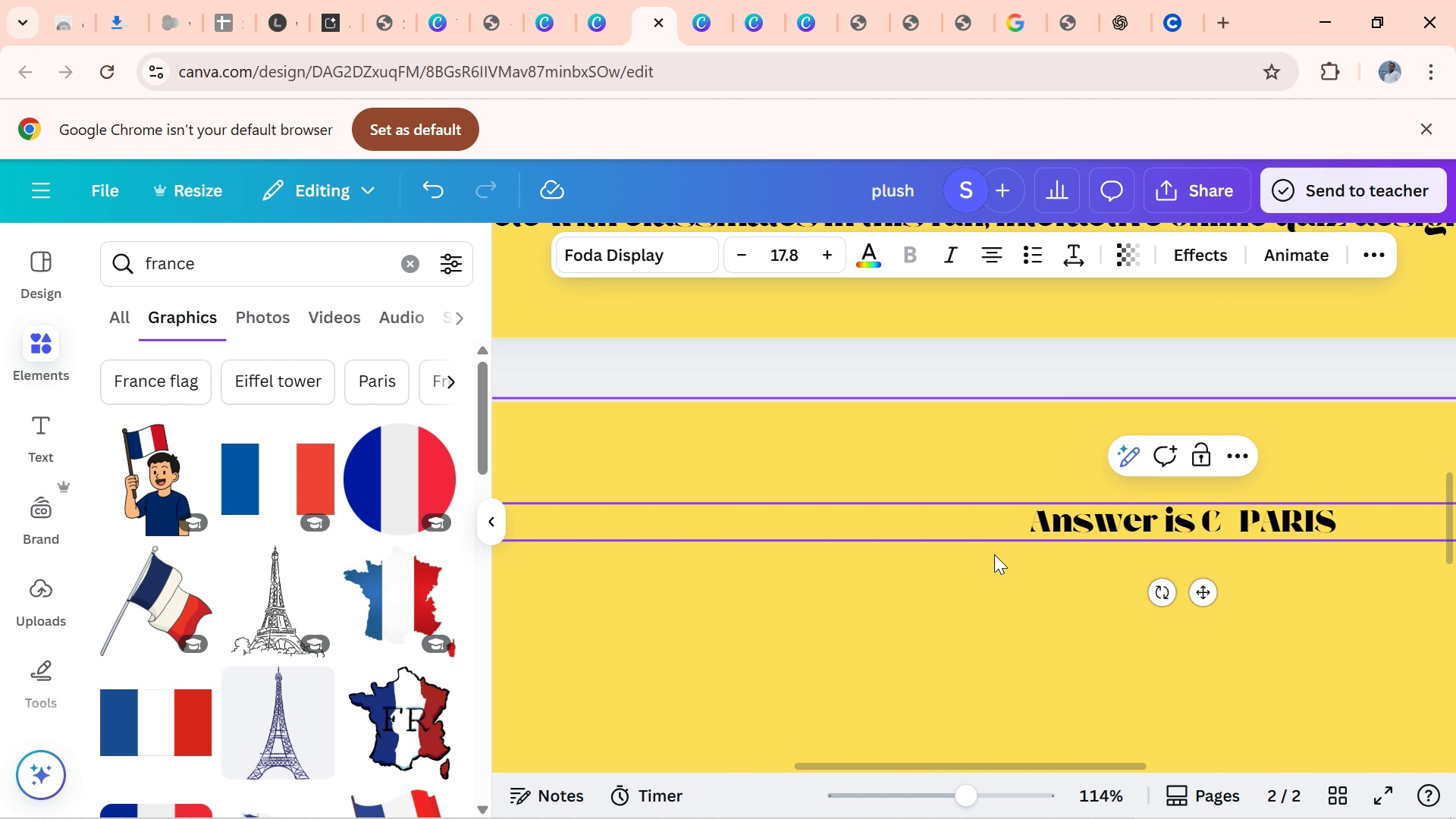 
key(Backspace)
 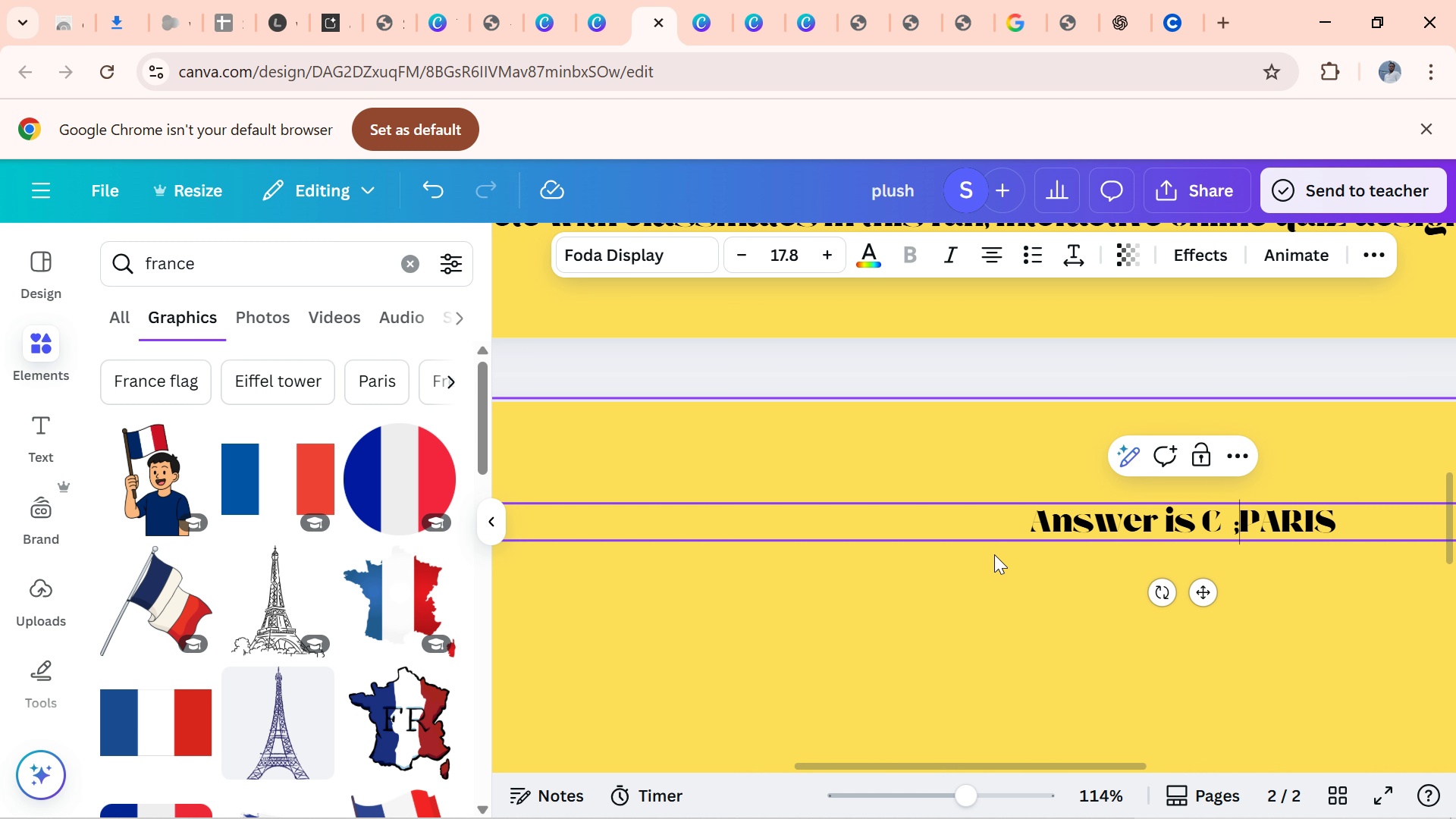 
key(Semicolon)
 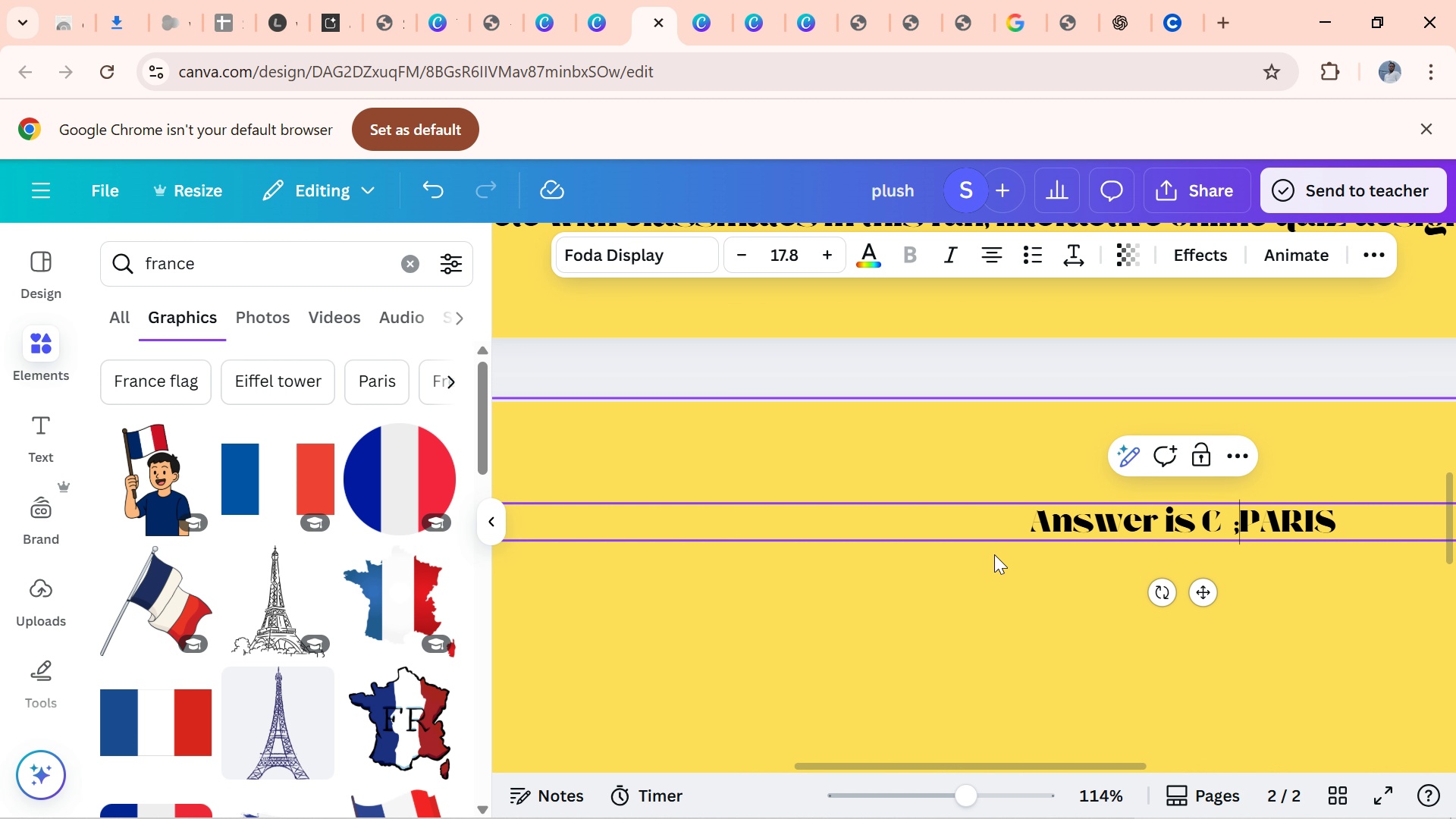 
key(Backspace)
 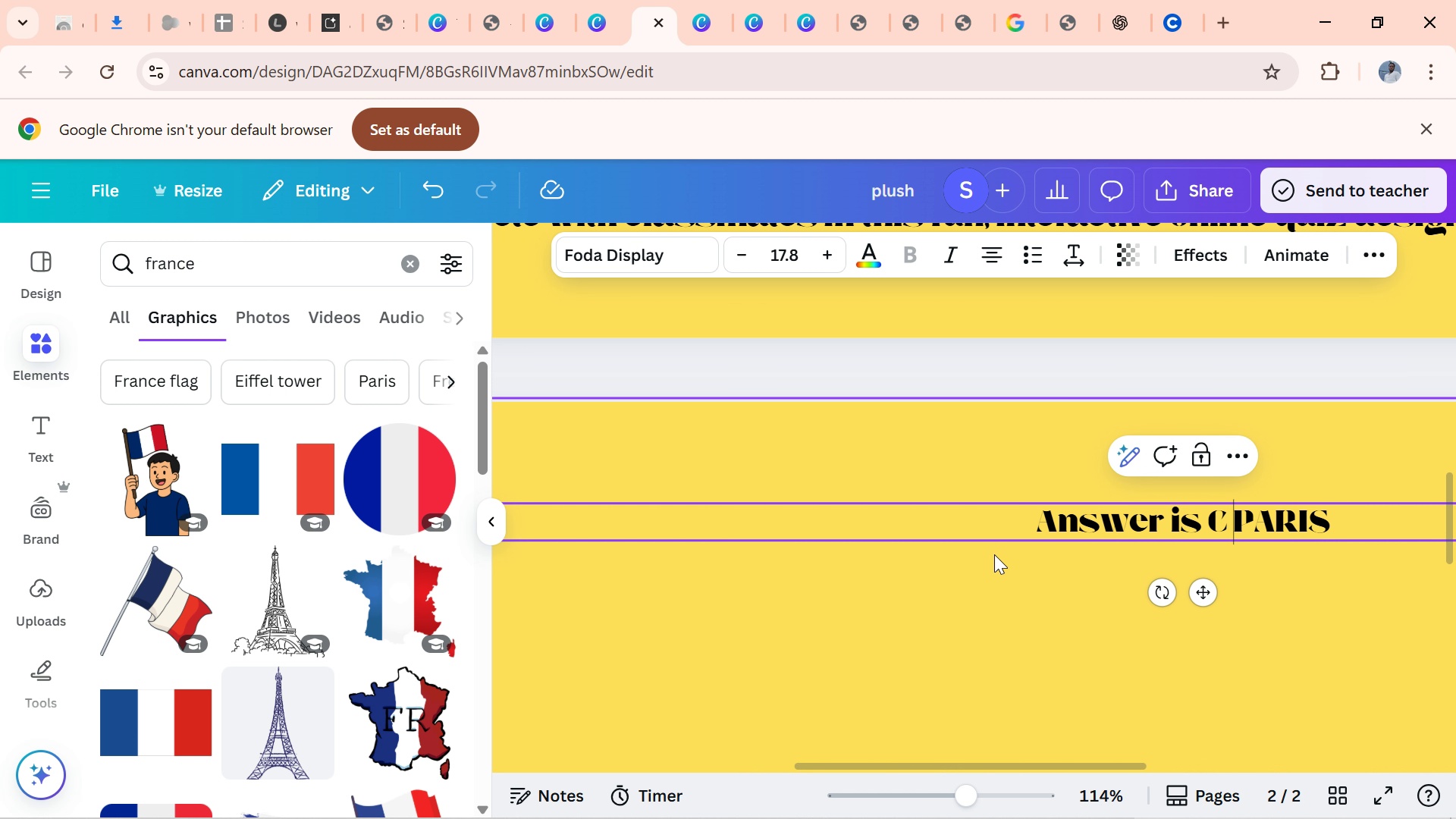 
key(Backspace)
 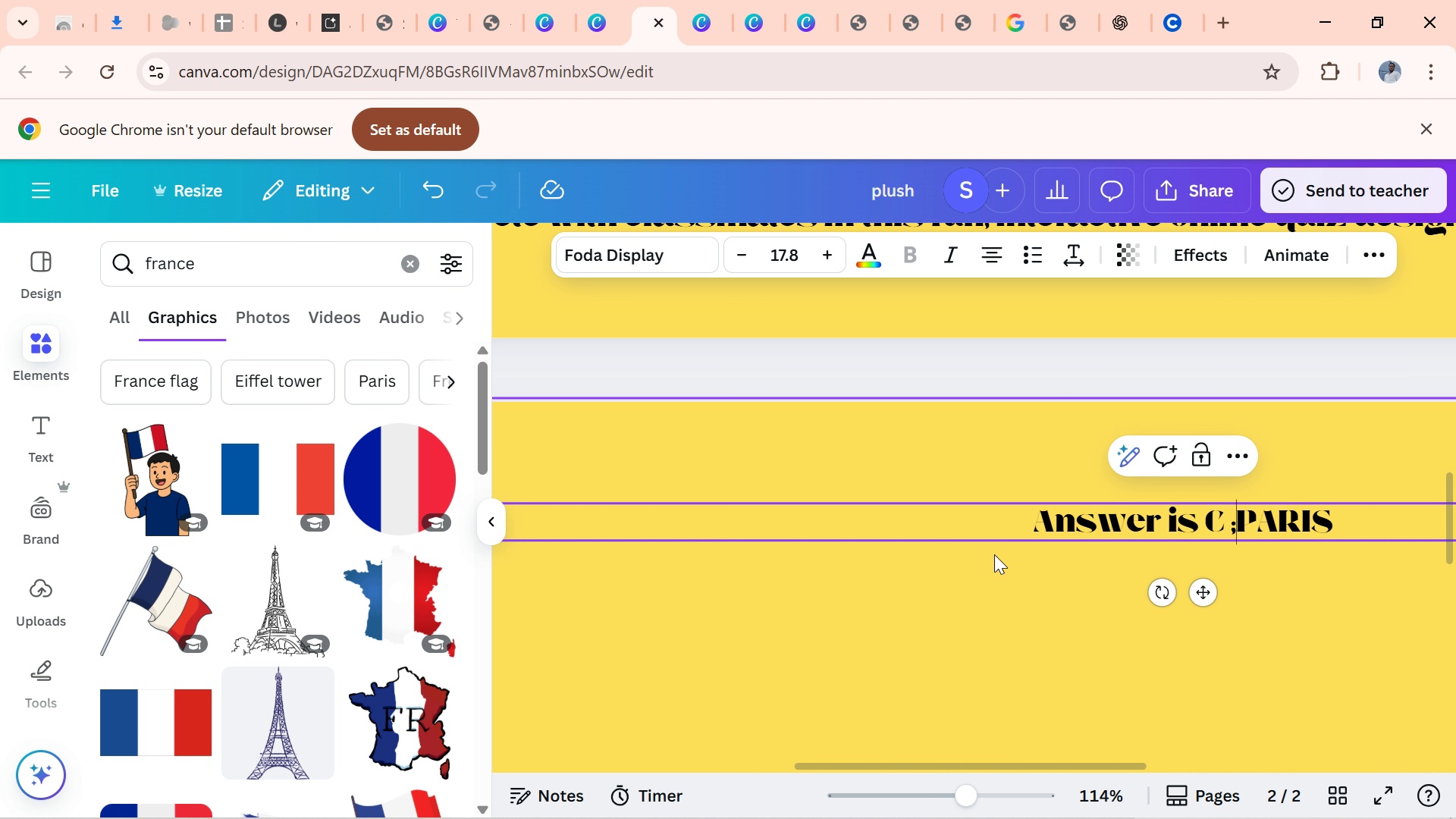 
key(Semicolon)
 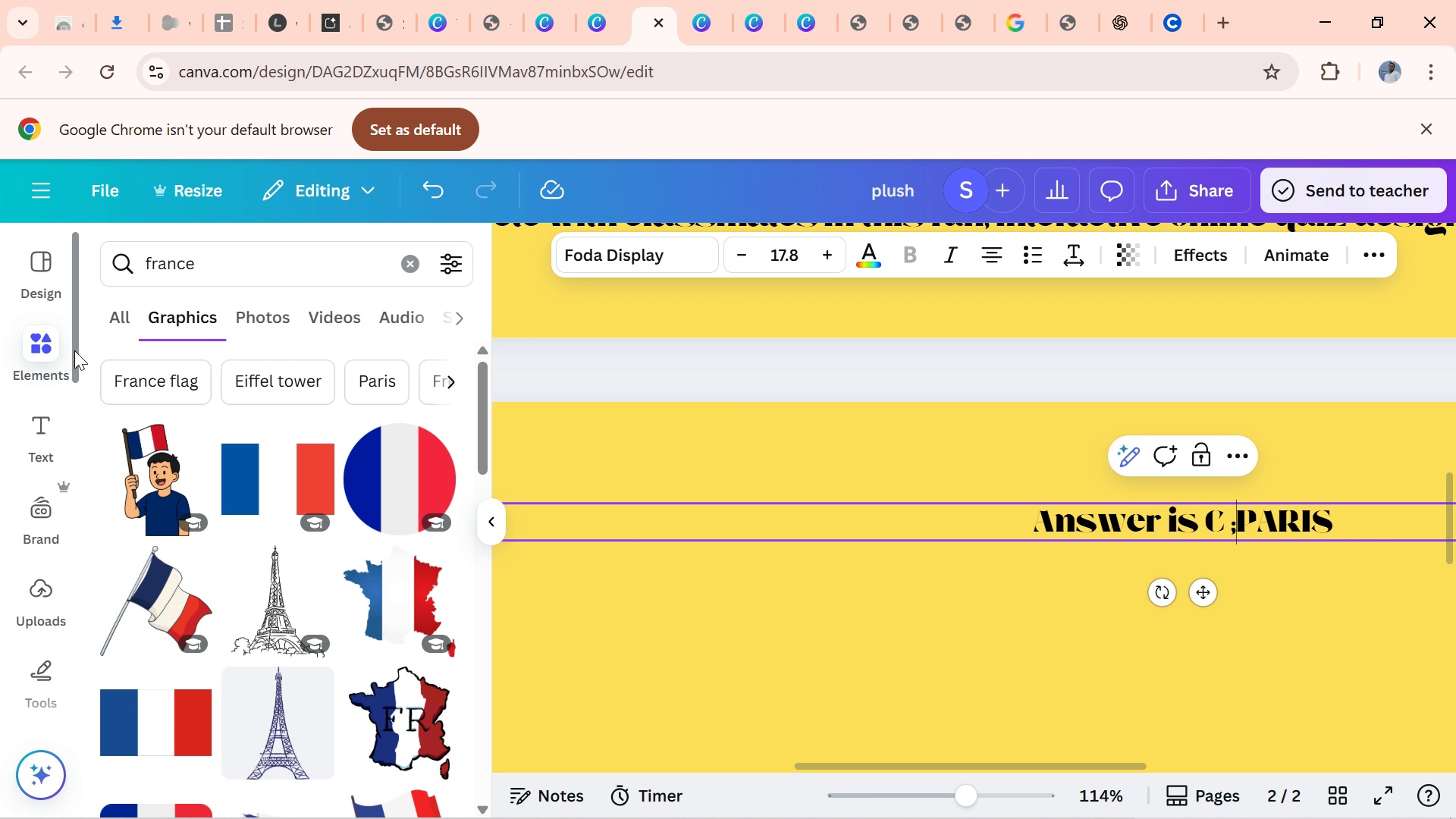 
wait(8.61)
 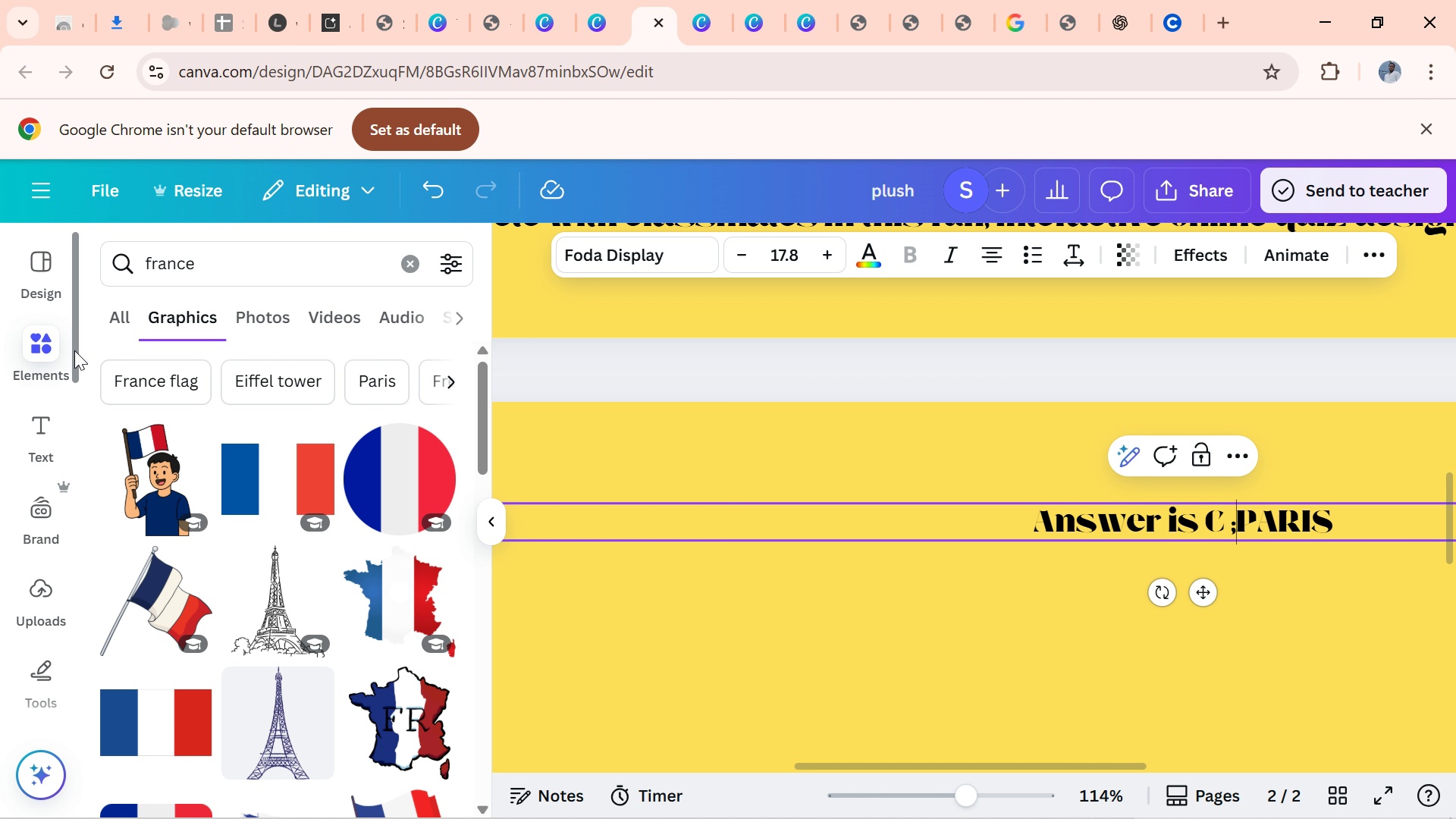 
left_click([944, 799])
 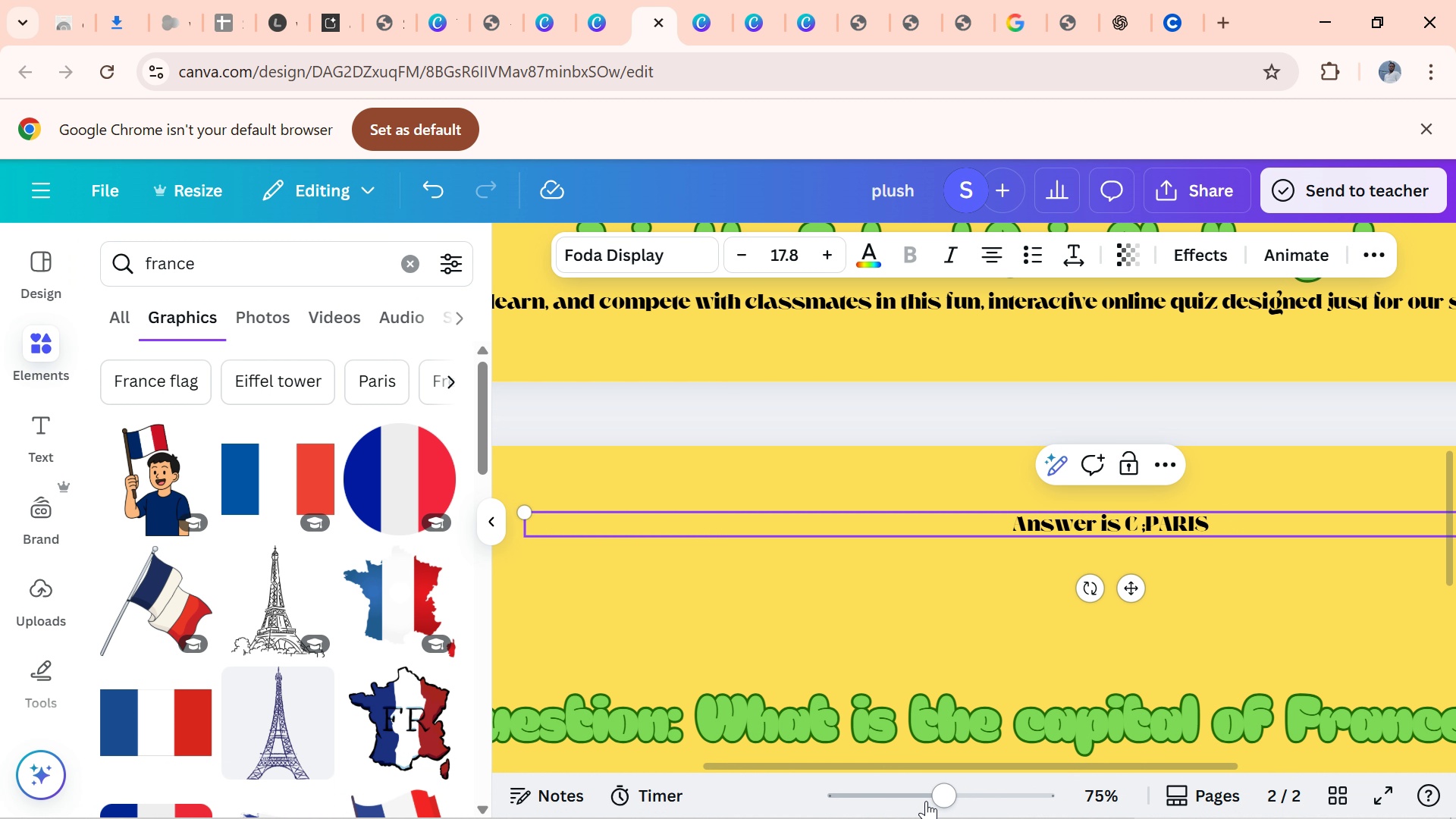 
left_click([926, 801])
 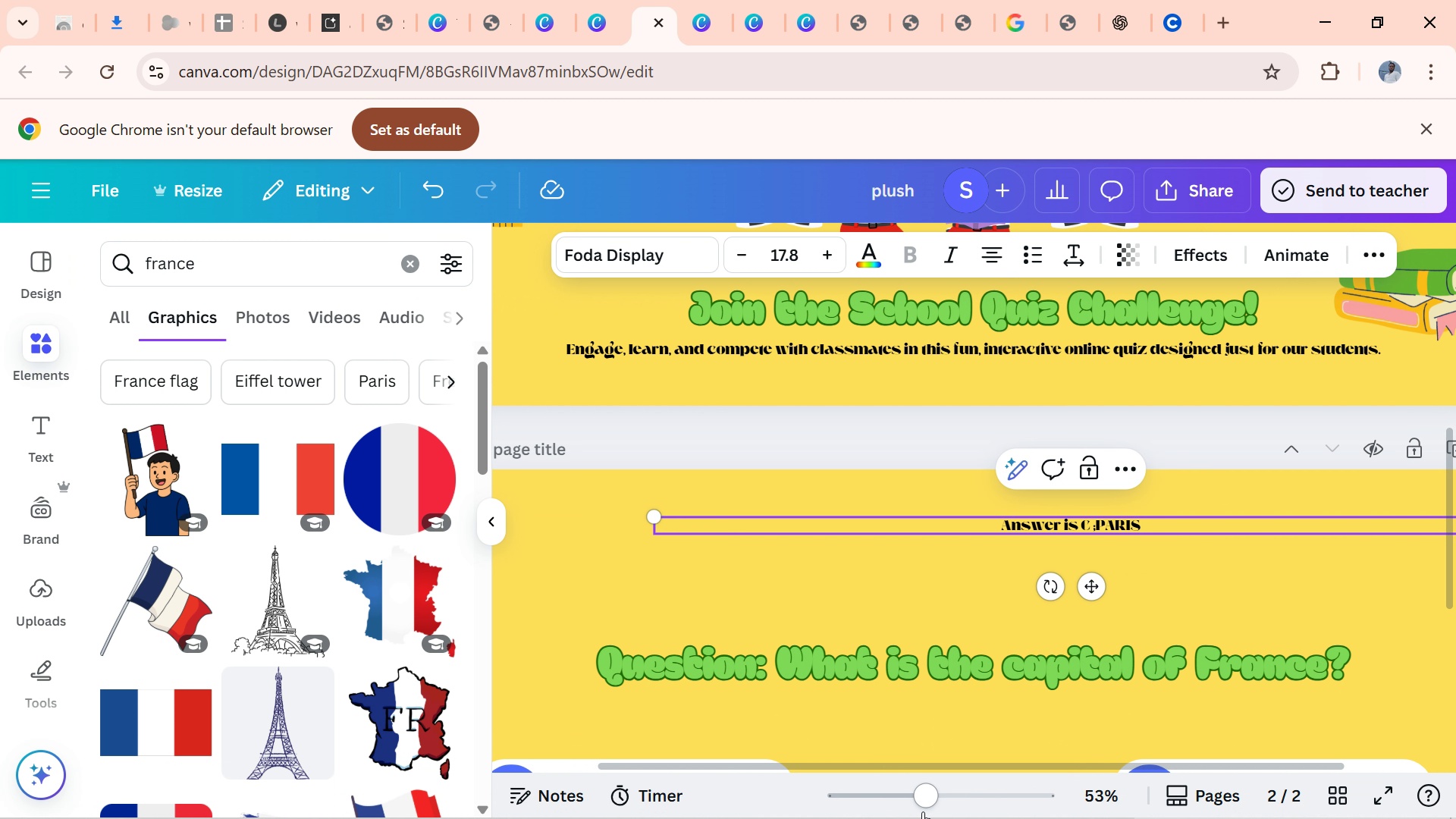 
left_click([907, 799])
 